 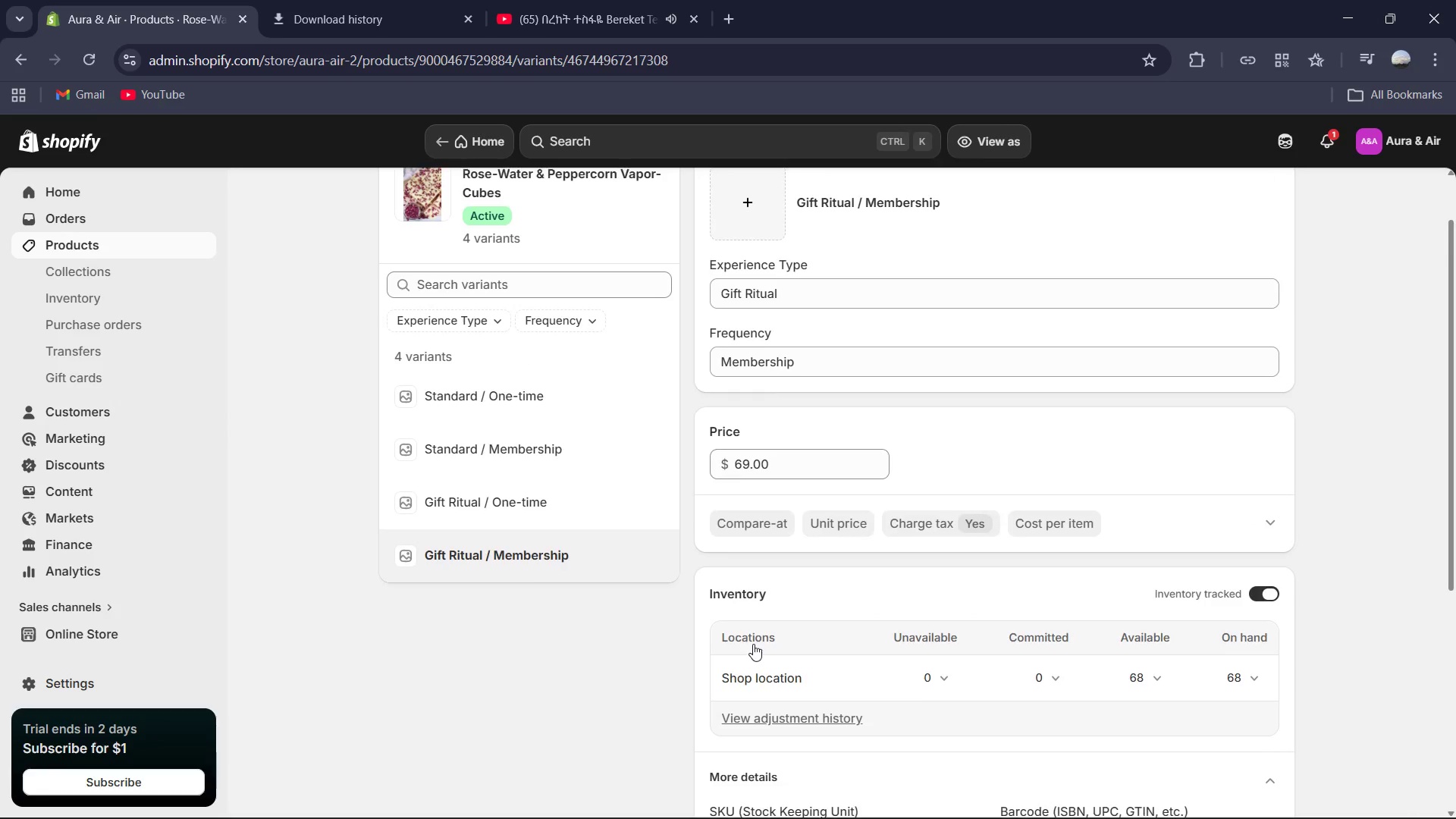 
scroll: coordinate [753, 644], scroll_direction: up, amount: 2.0
 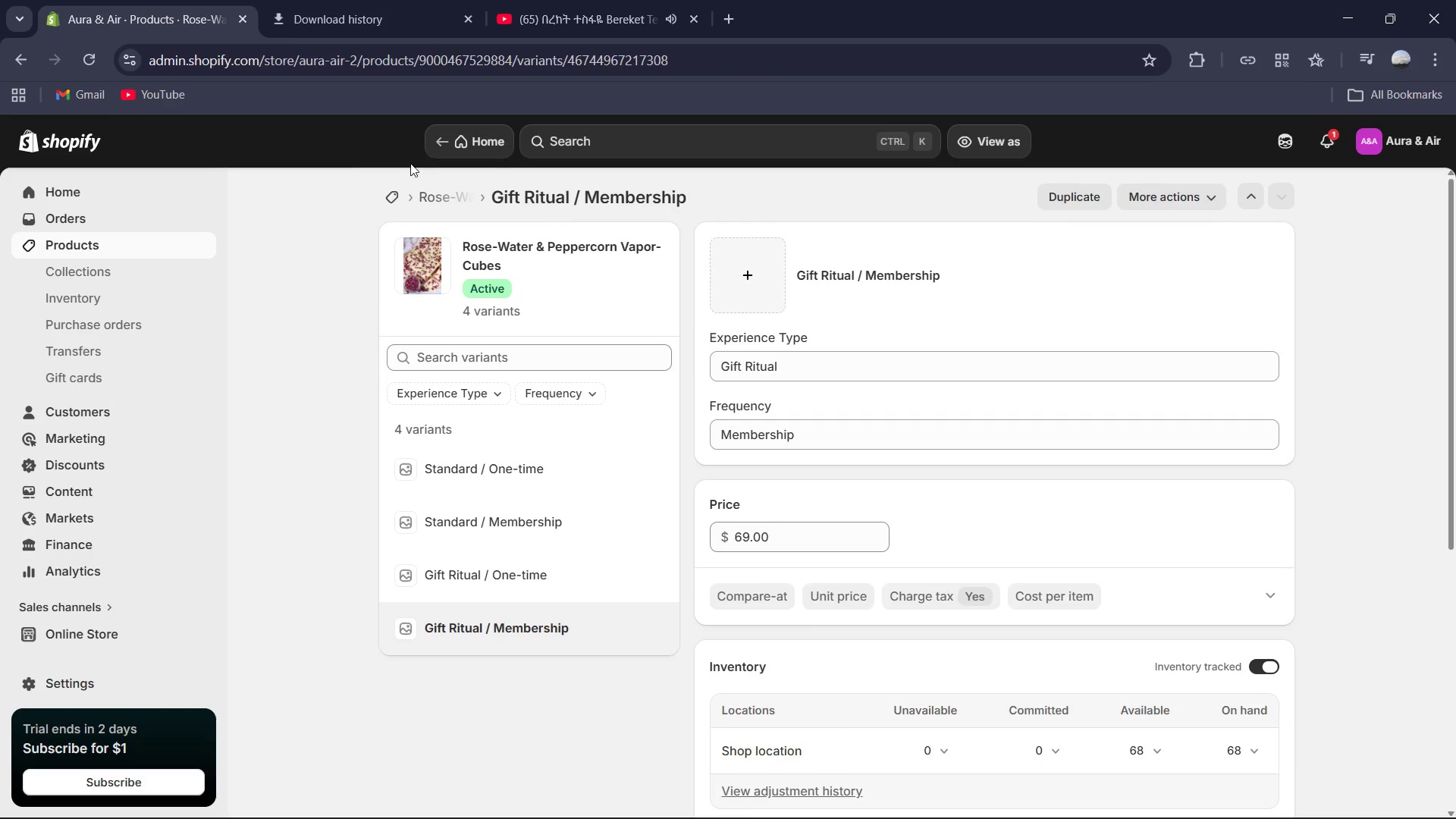 
left_click([472, 196])
 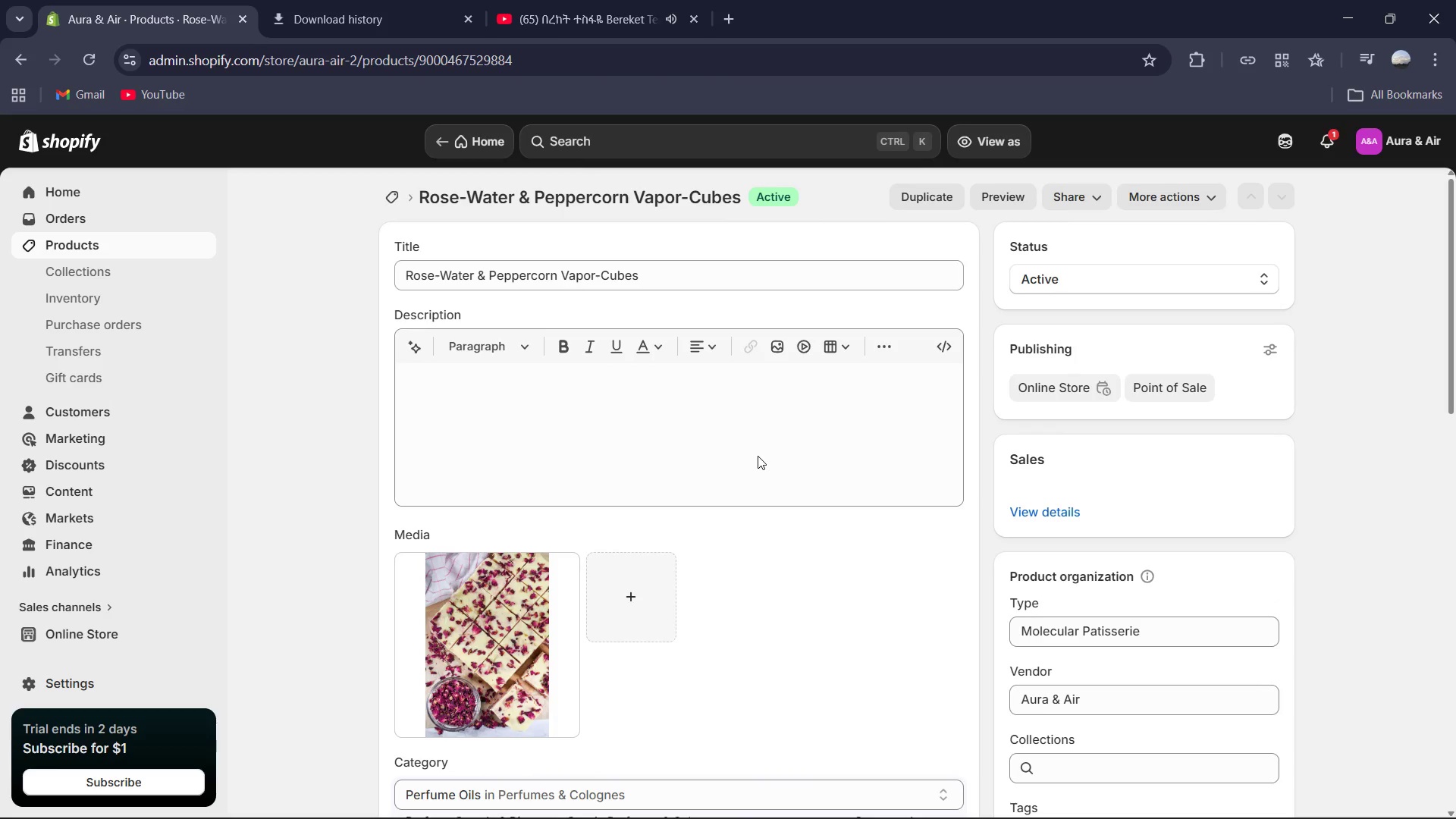 
scroll: coordinate [723, 500], scroll_direction: down, amount: 13.0
 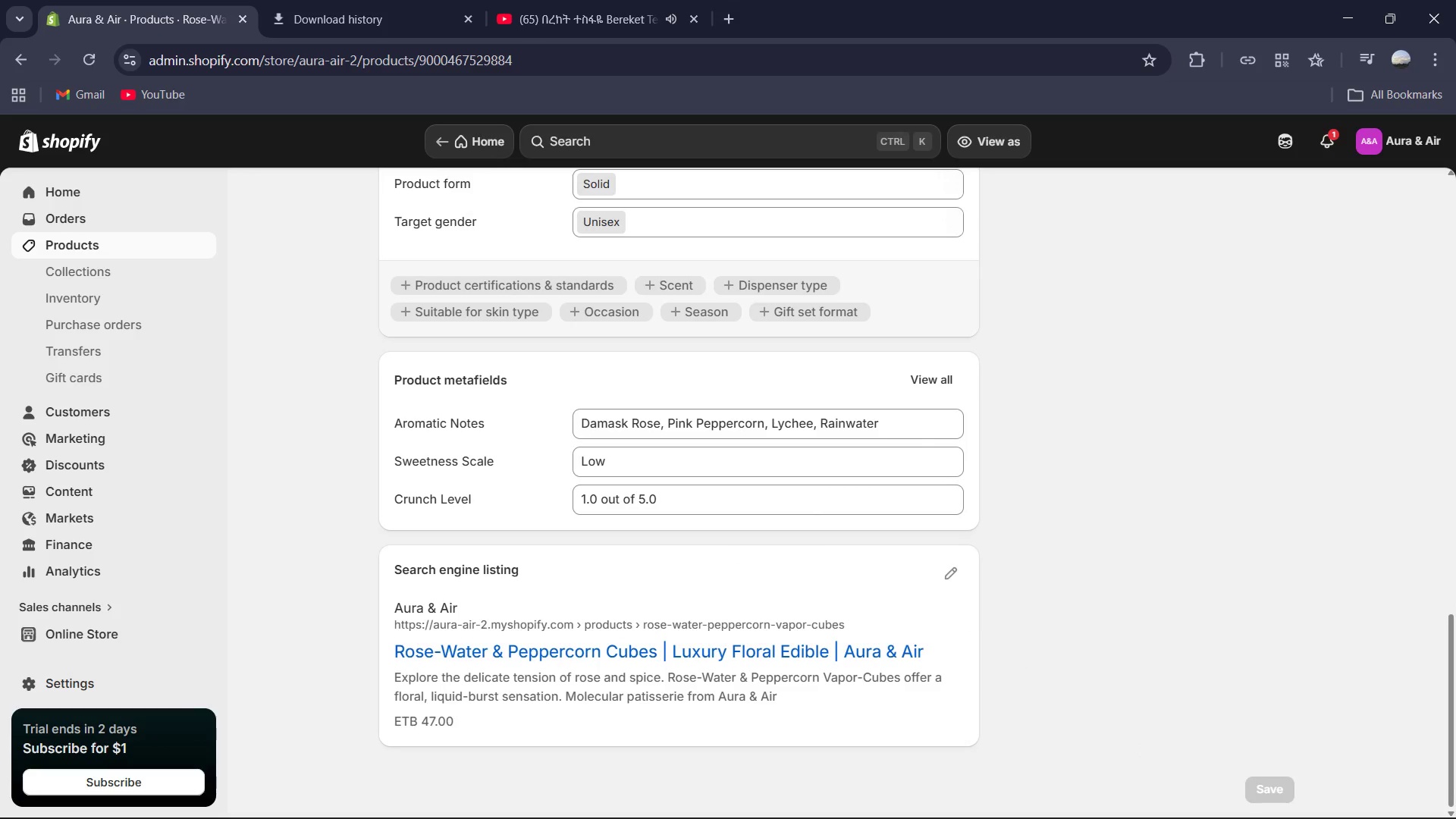 
scroll: coordinate [676, 300], scroll_direction: up, amount: 18.0
 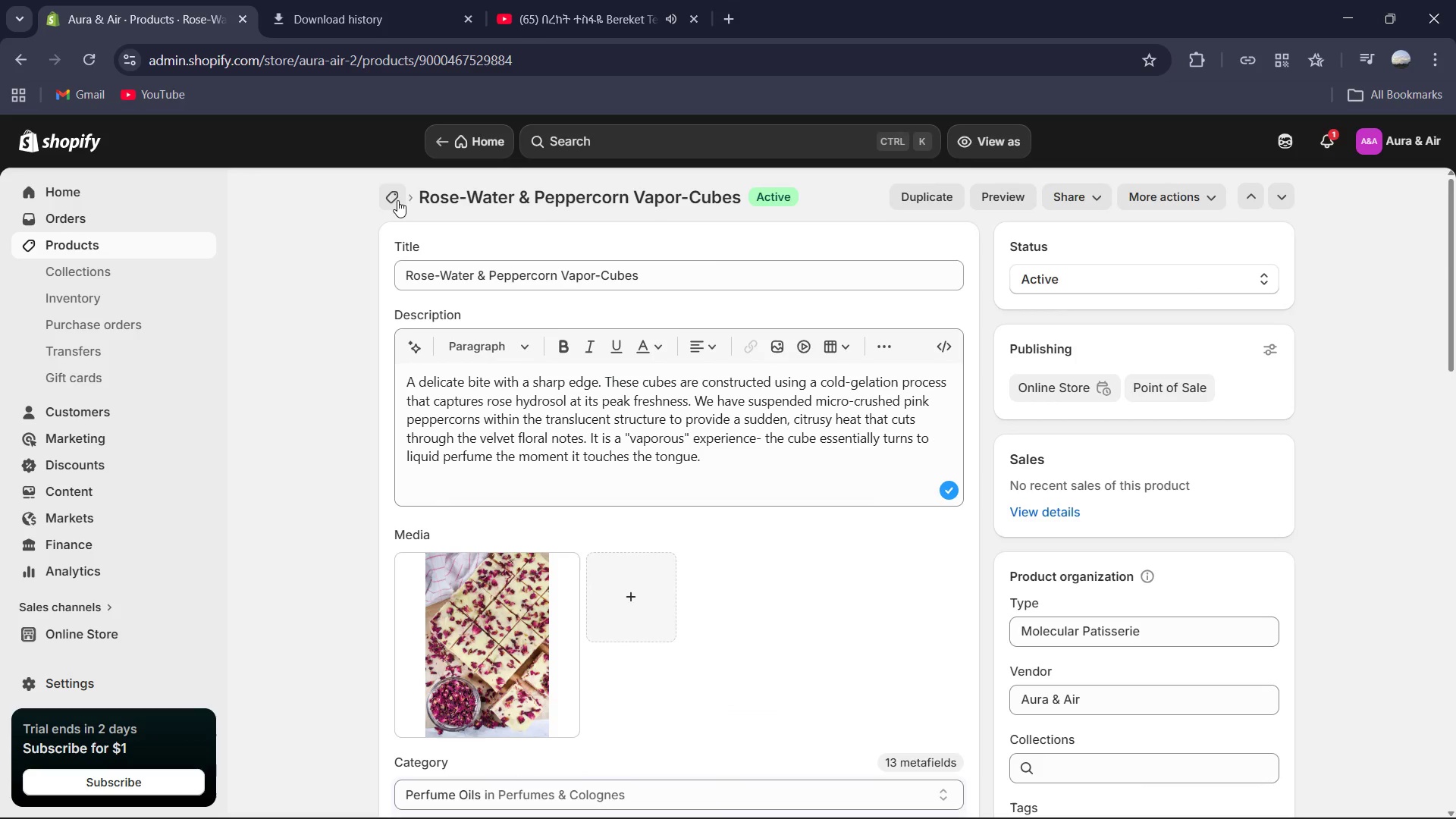 
left_click([394, 200])
 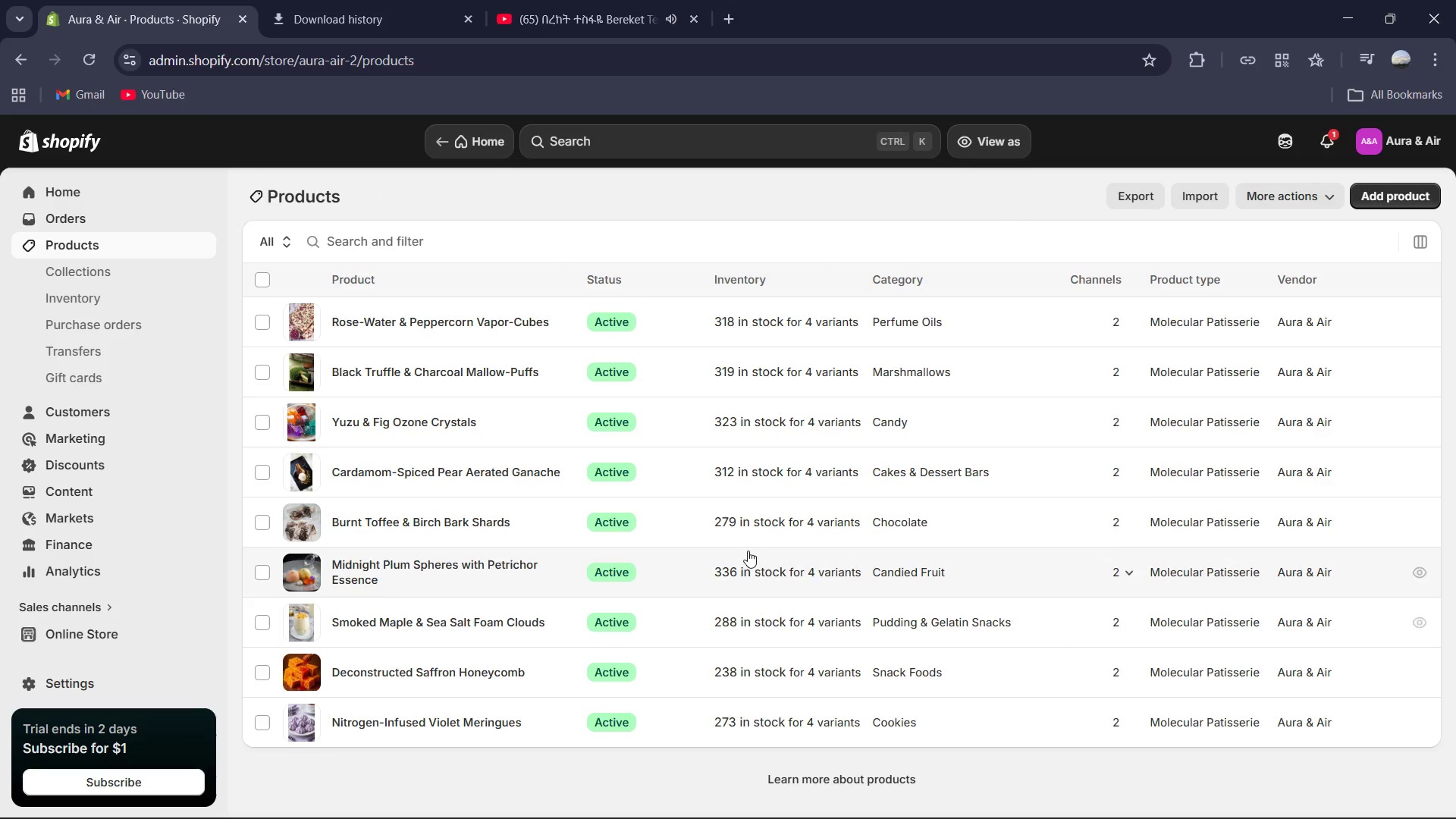 
left_click([1396, 202])
 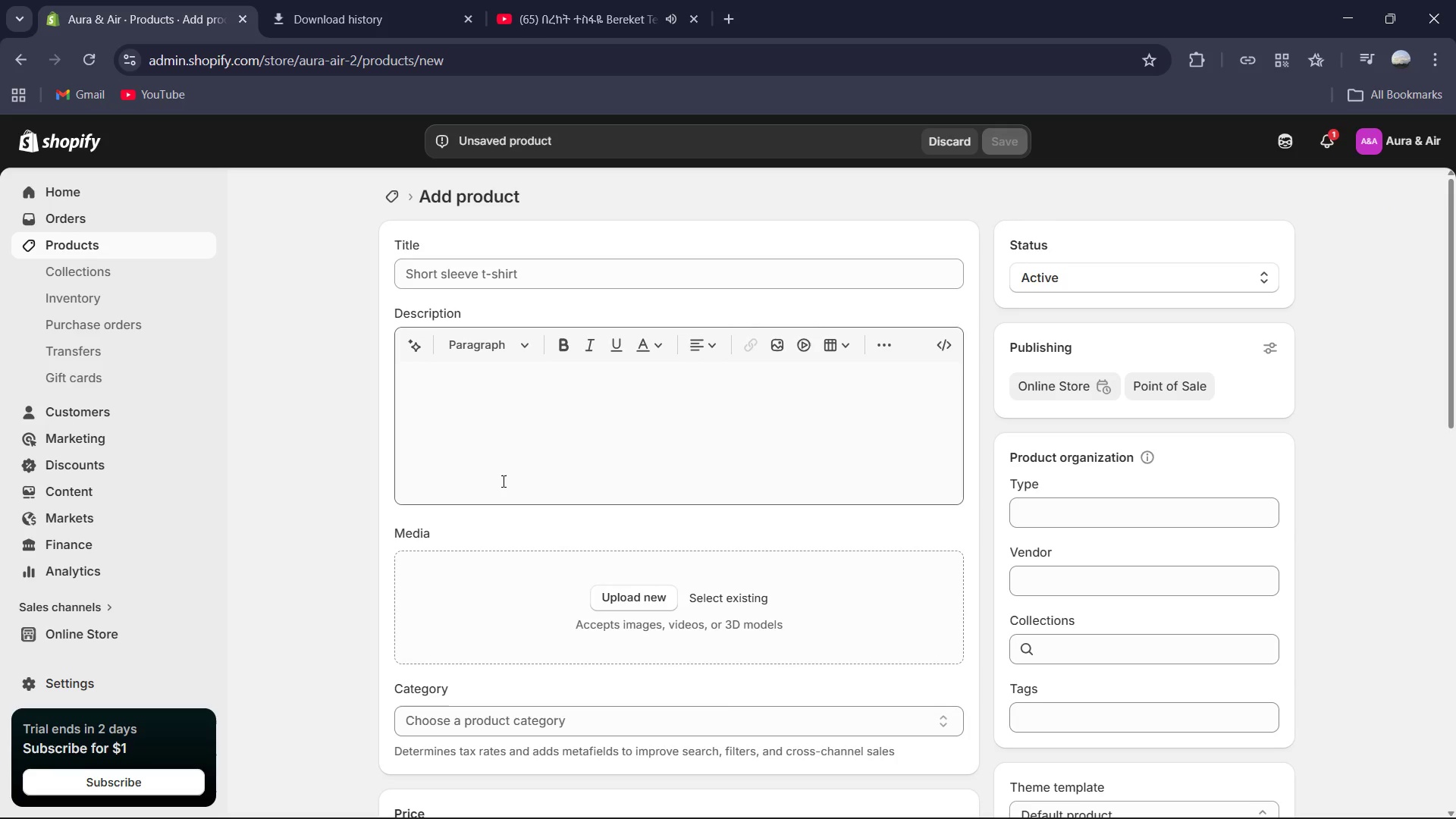 
wait(6.22)
 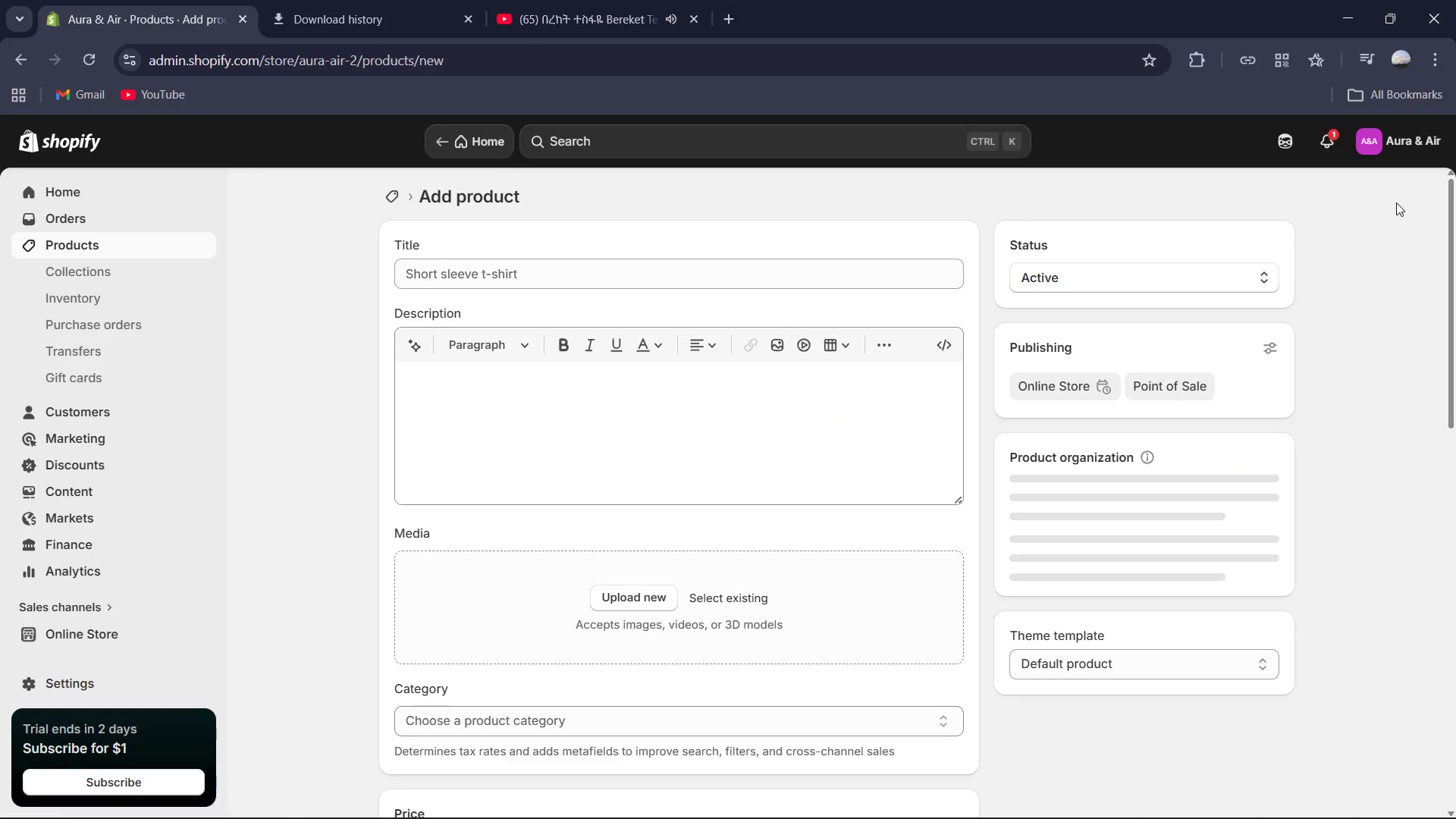 
left_click([312, 0])
 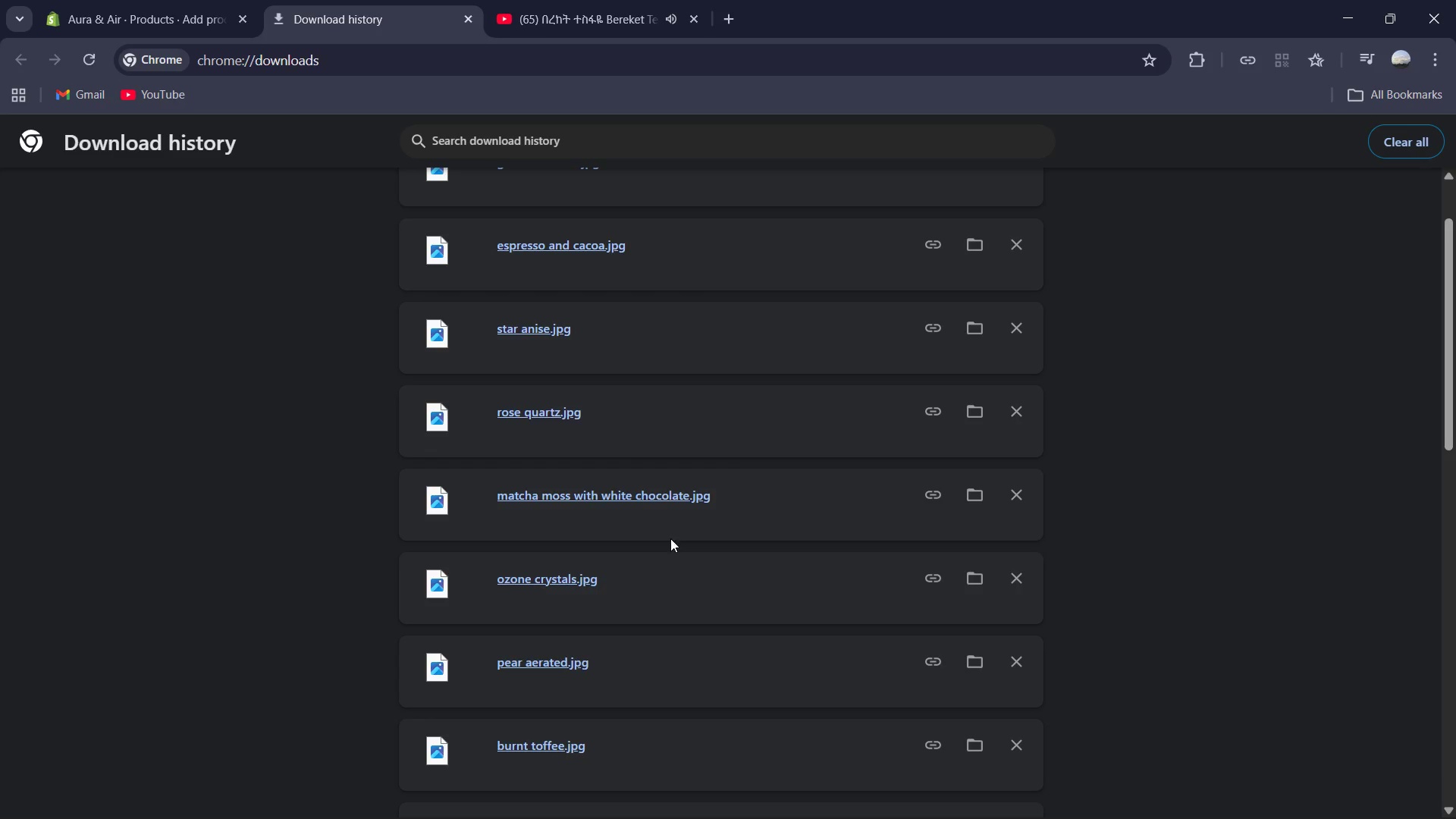 
scroll: coordinate [538, 340], scroll_direction: up, amount: 4.0
 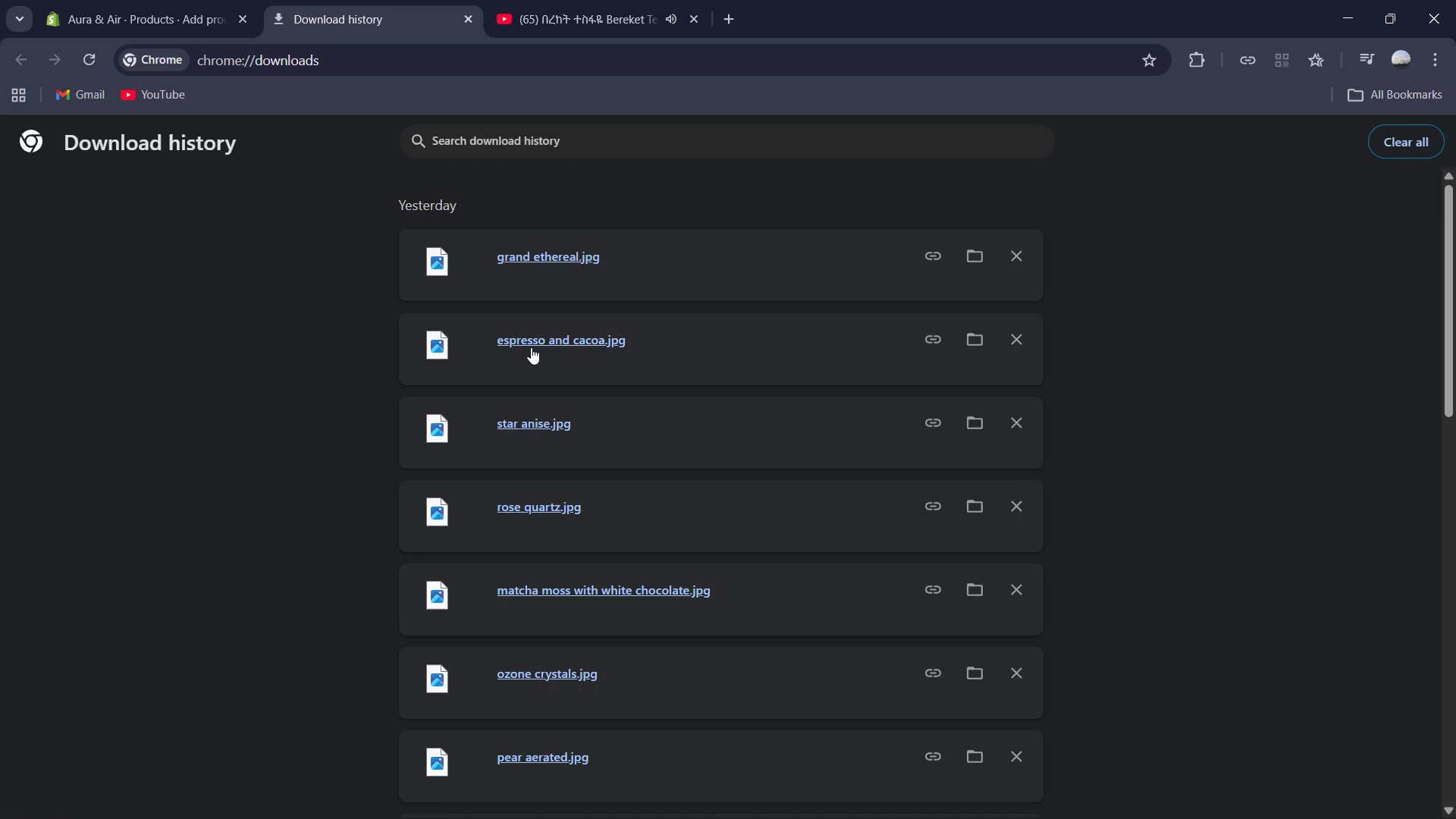 
left_click_drag(start_coordinate=[533, 340], to_coordinate=[824, 574])
 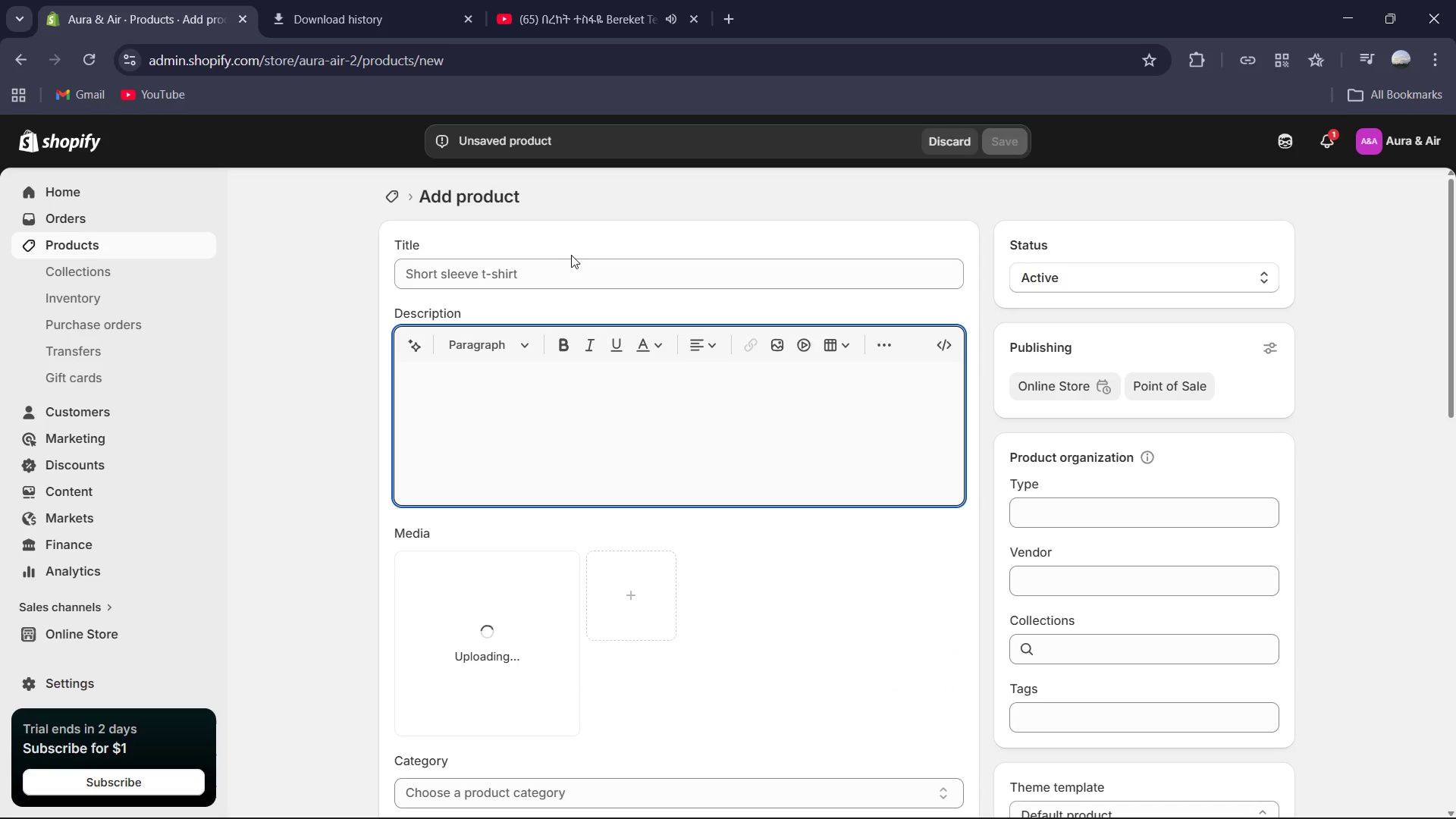 
left_click([570, 263])
 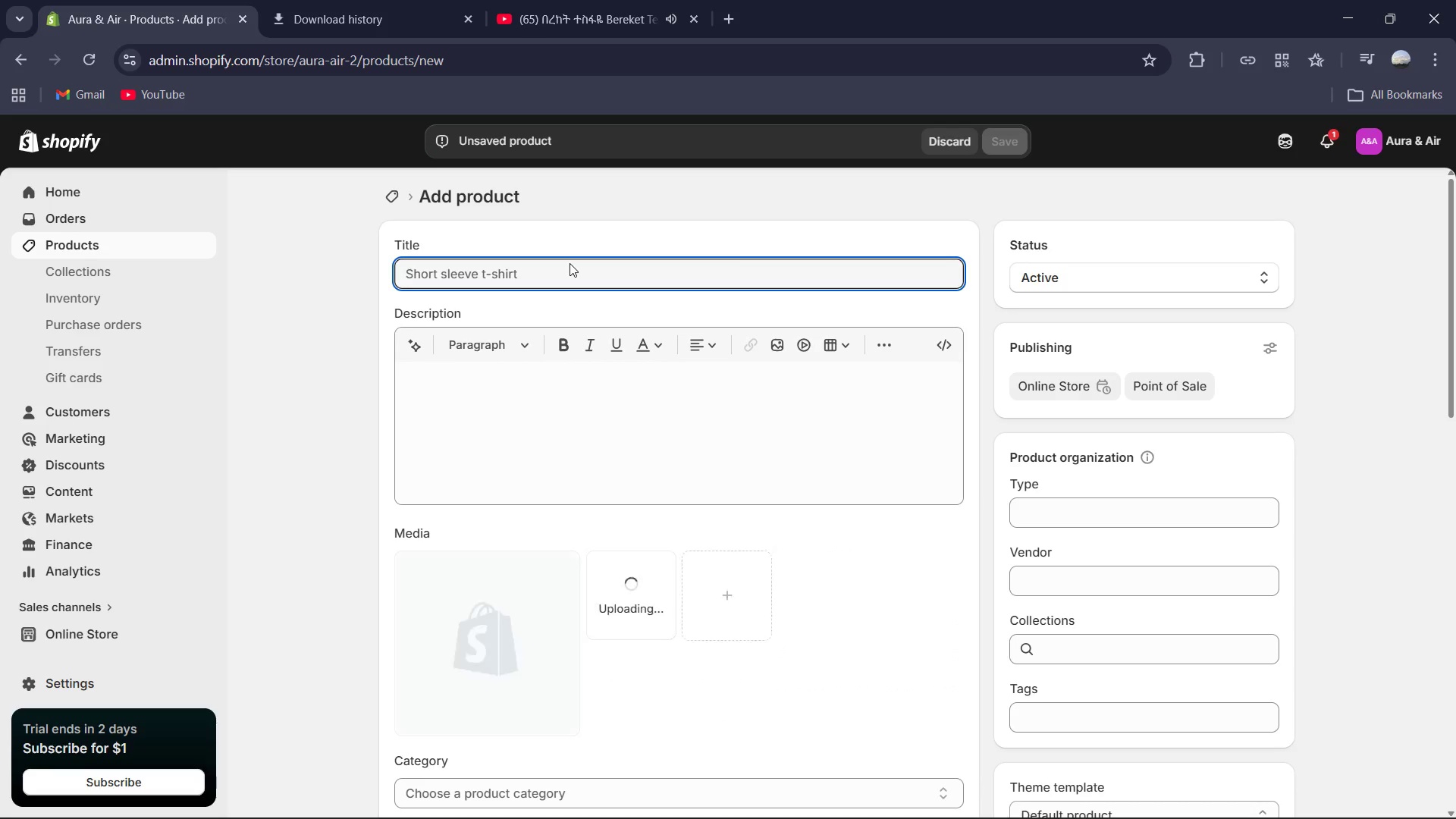 
type(Espresso & Cardamom Dust )
key(Backspace)
type(-Clusters)
 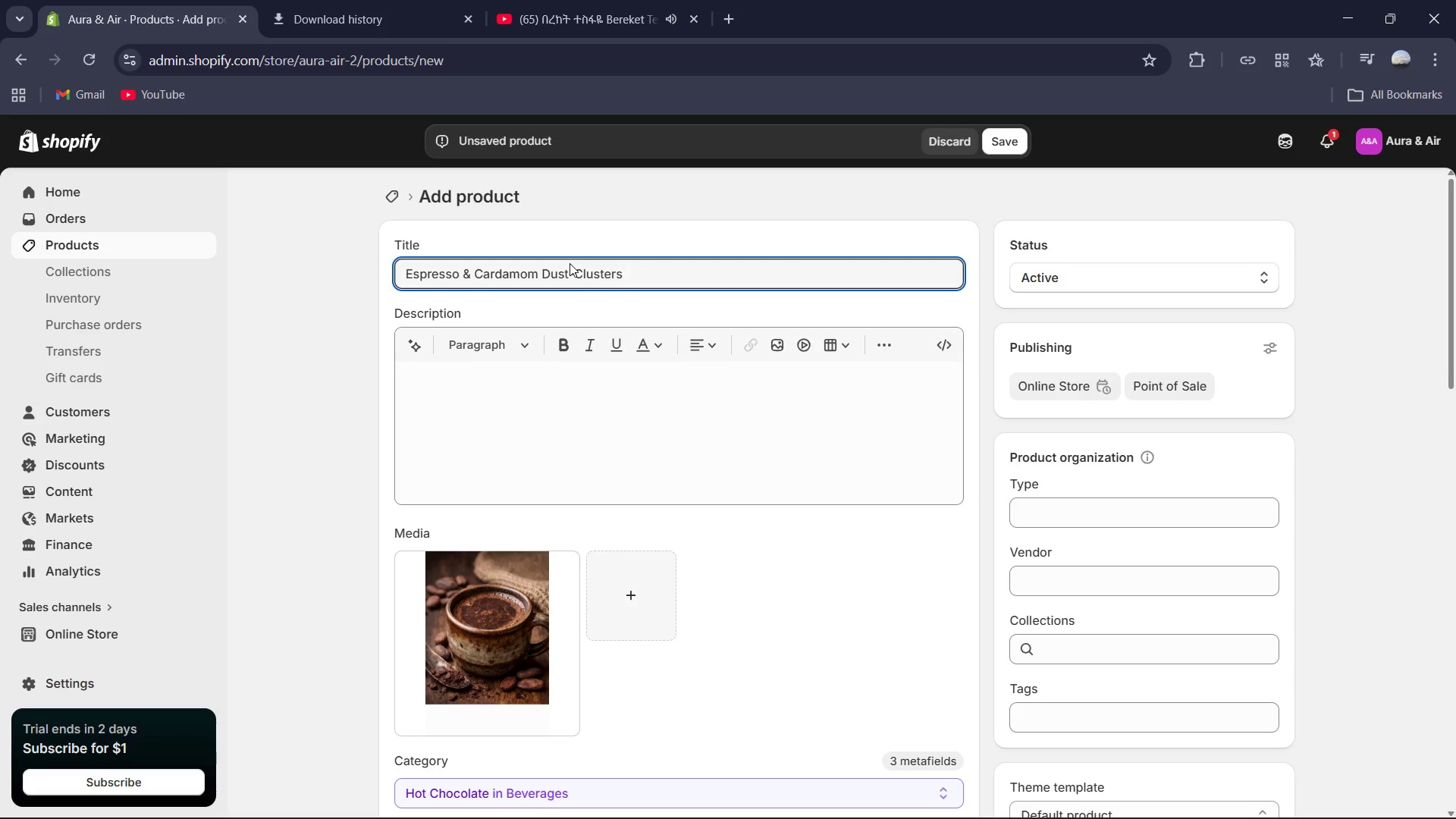 
left_click([512, 422])
 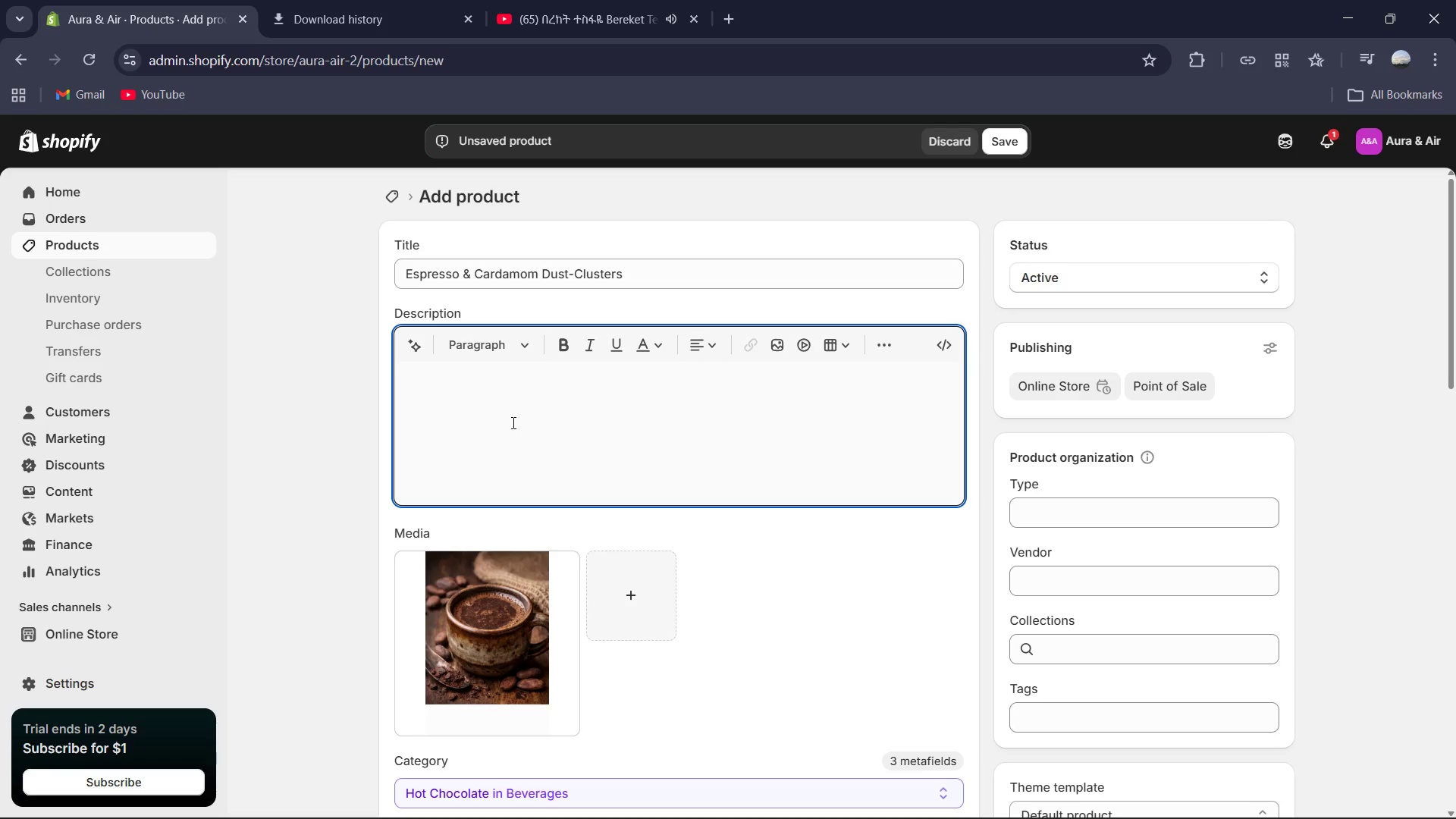 
type(The scent of cold morning, captured ina grain. These clusters are formed using a low-moisture dy)
key(Backspace)
type(ehydration techique that bu)
key(Backspace)
type(inds ultra-fine Ethiopian Espr)
key(Backspace)
type(e)
key(Backspace)
type(resso grounds with a whisper of green cardamom. The result is a "dust-cluster" that maintains its structural integrity only until it is pressed against the palate, where it collapses int a rich, caffeinated silk. Its a sharp )
key(Backspace)
type(, waking experience inted)
key(Backspace)
type(nded for the quite moments of the dawn.)
 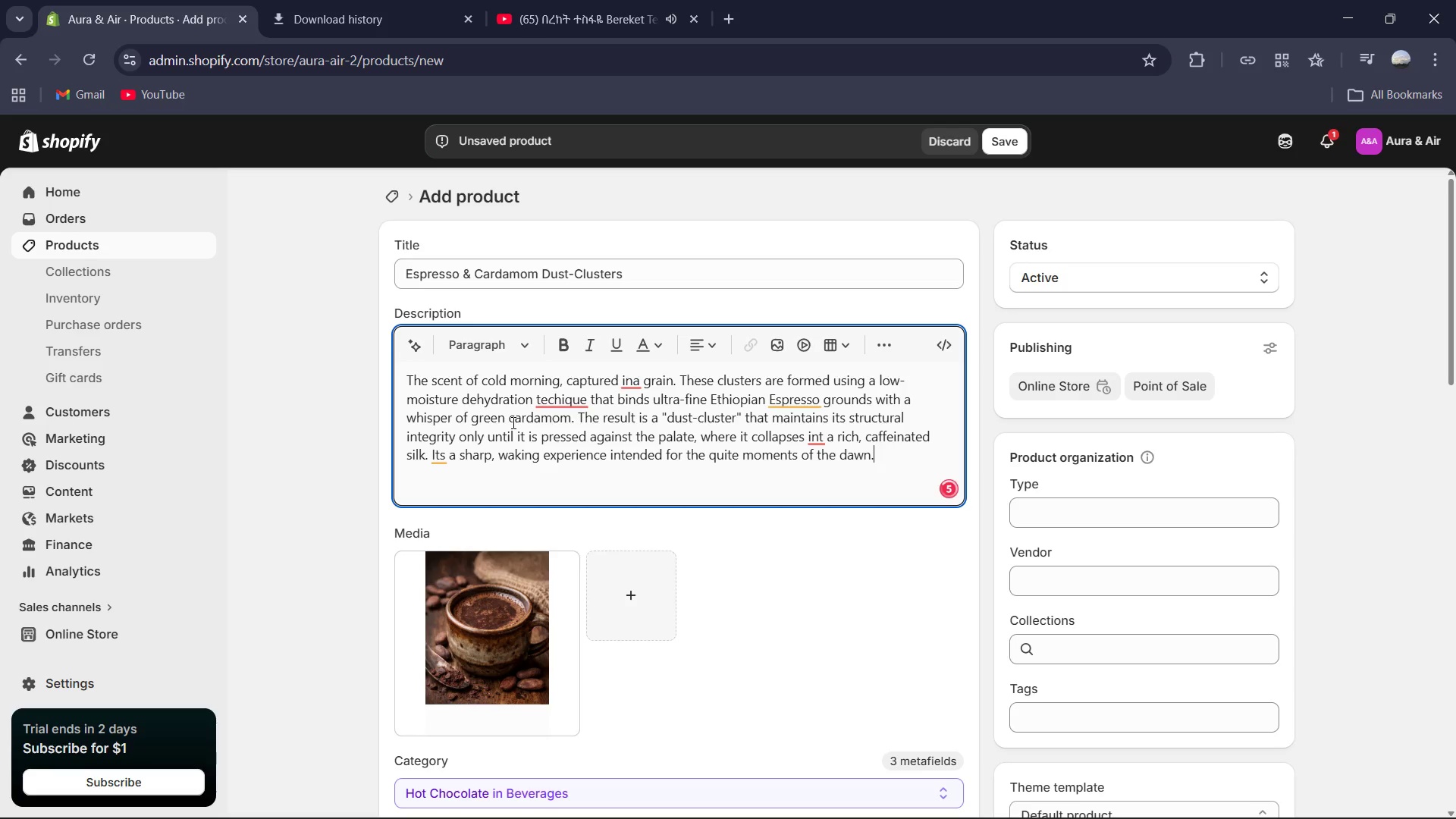 
left_click([435, 457])
 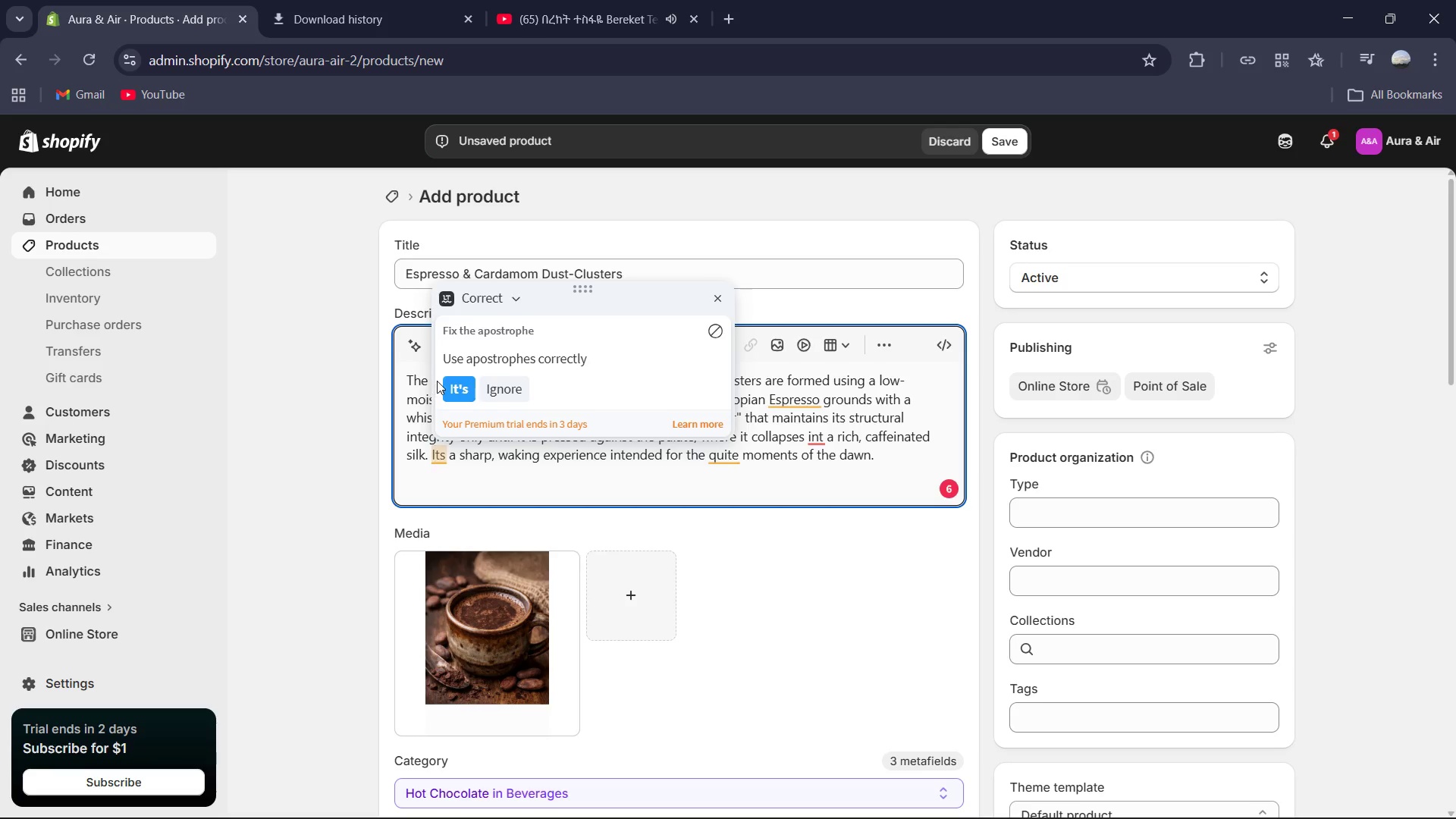 
left_click([447, 391])
 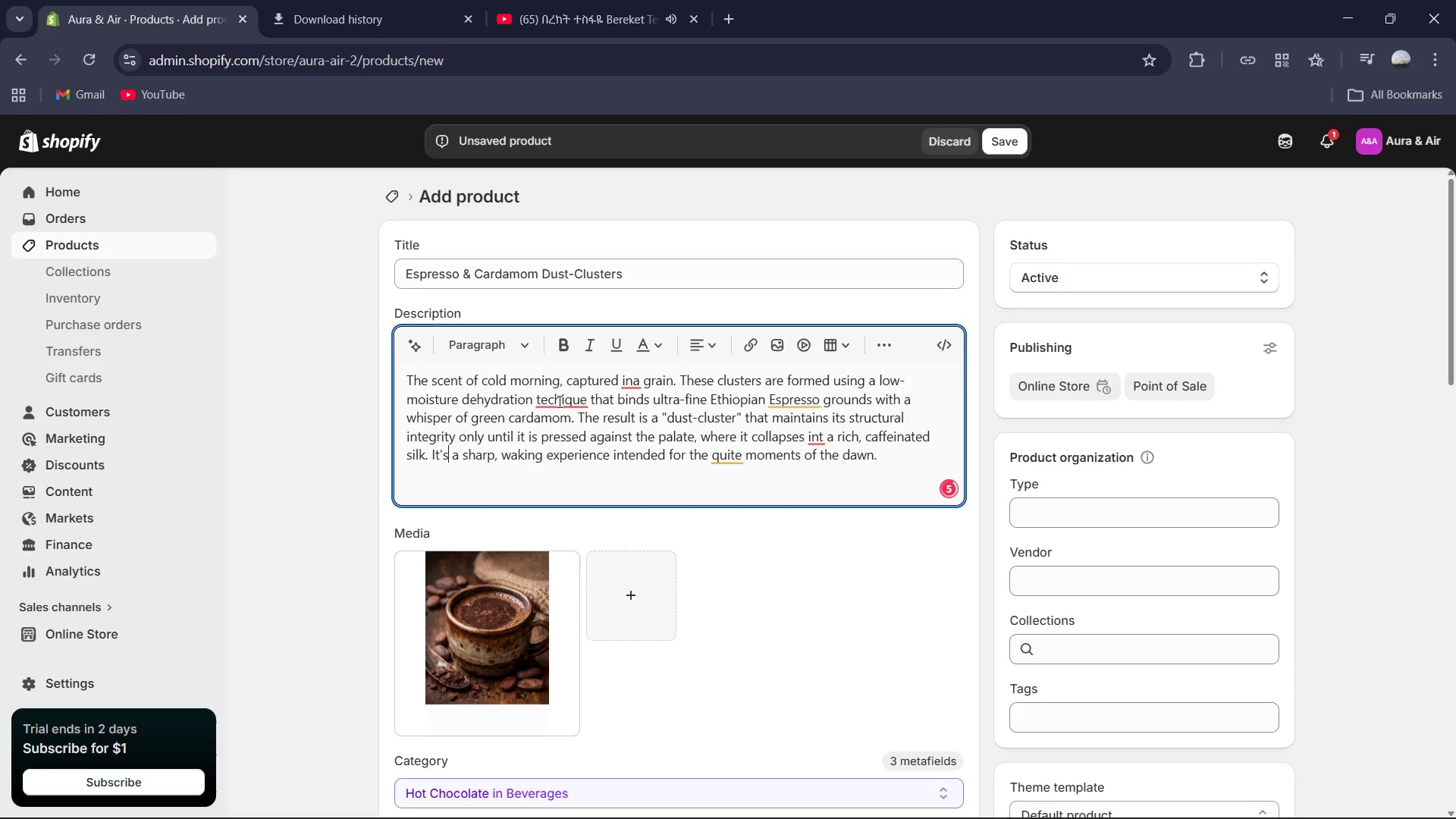 
left_click([558, 403])
 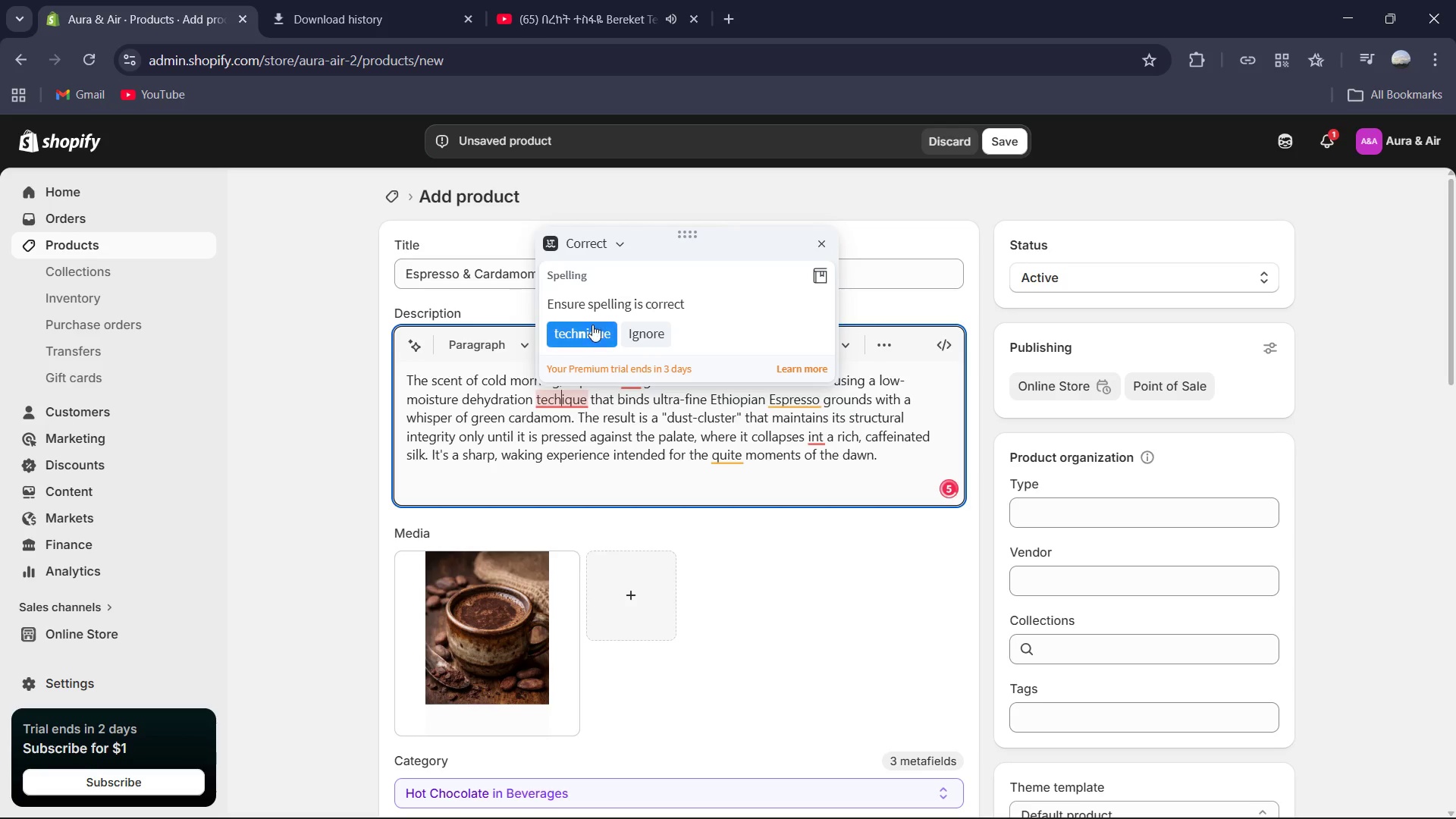 
left_click([592, 325])
 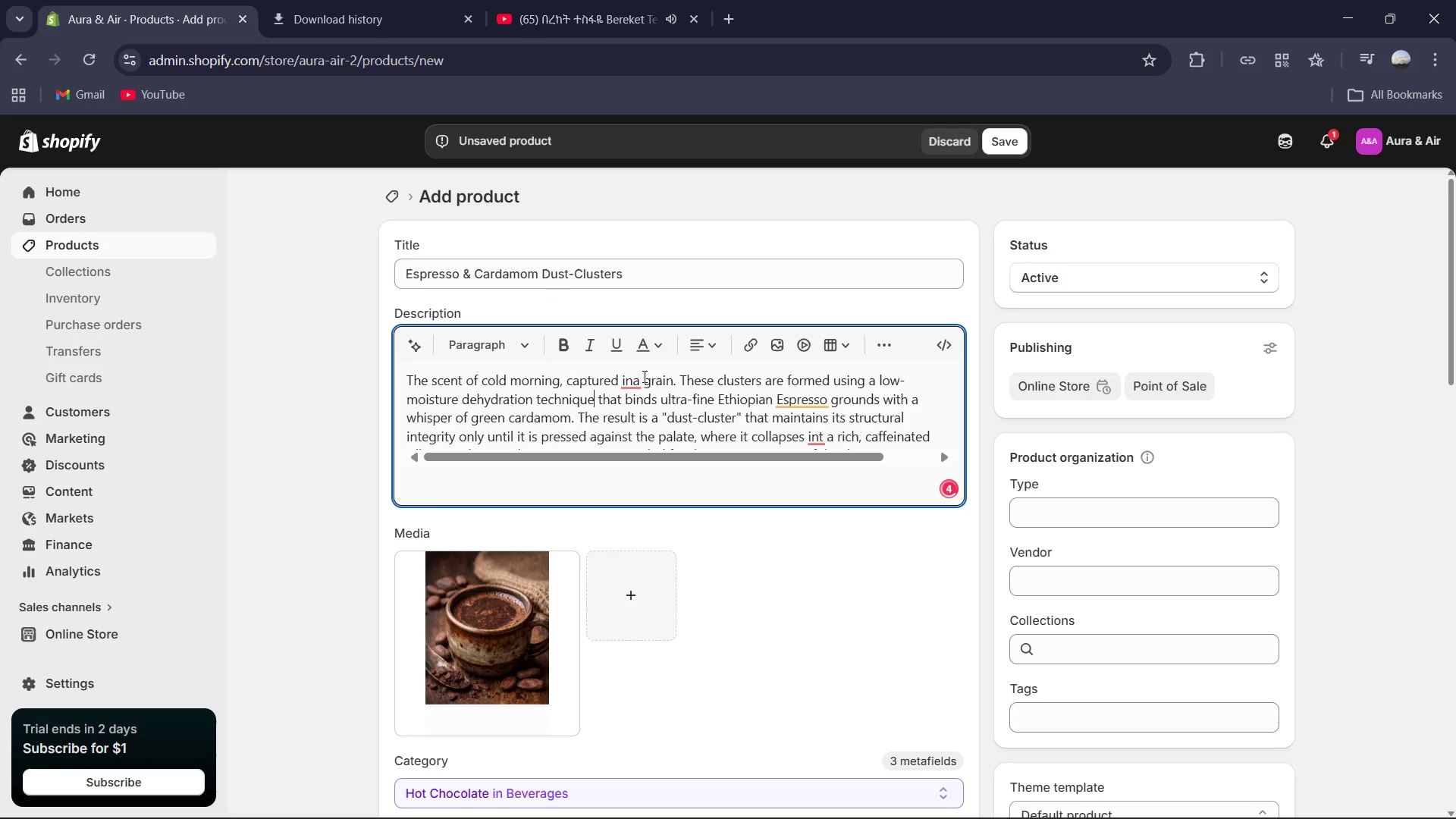 
left_click([636, 376])
 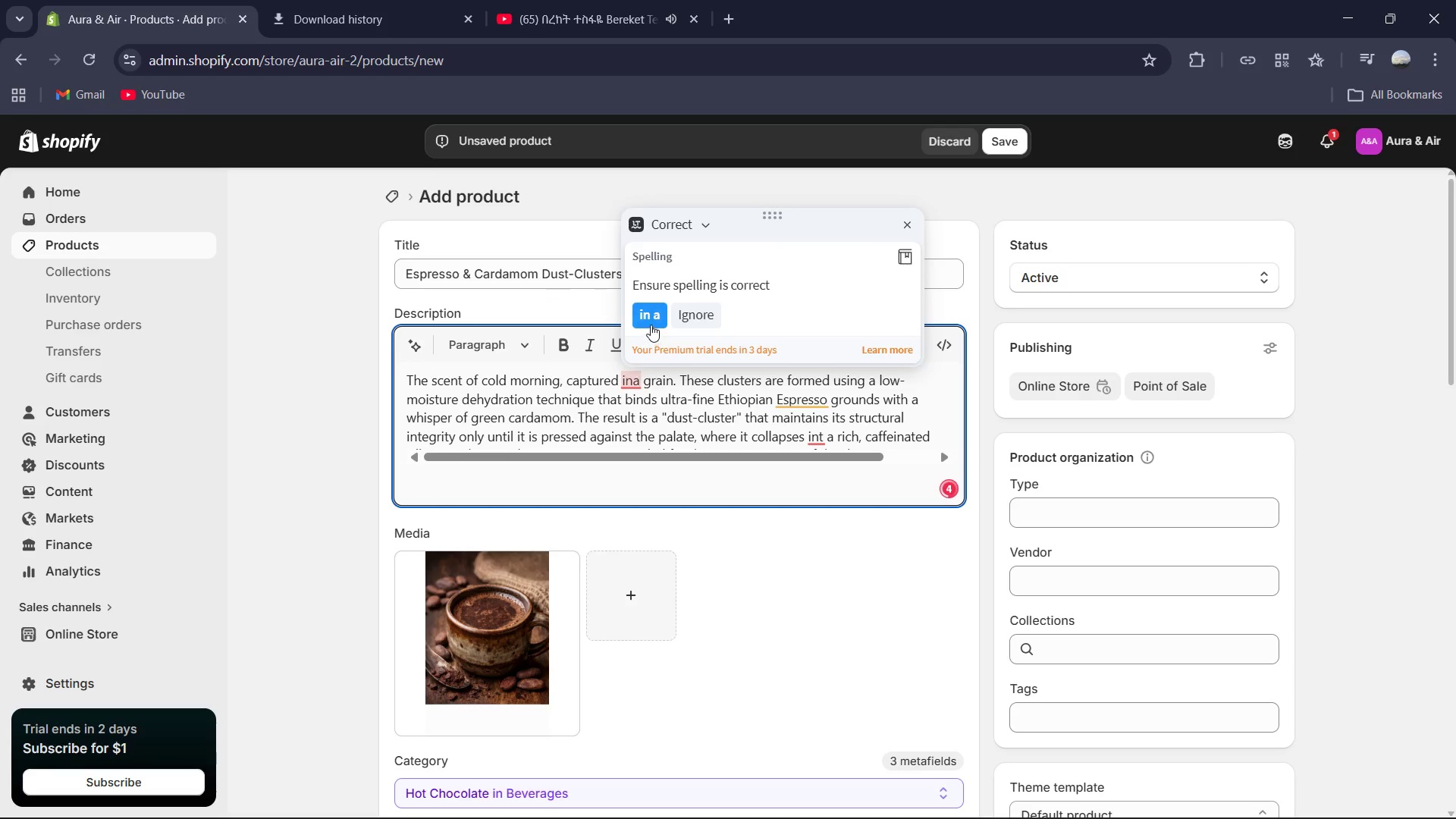 
left_click([651, 319])
 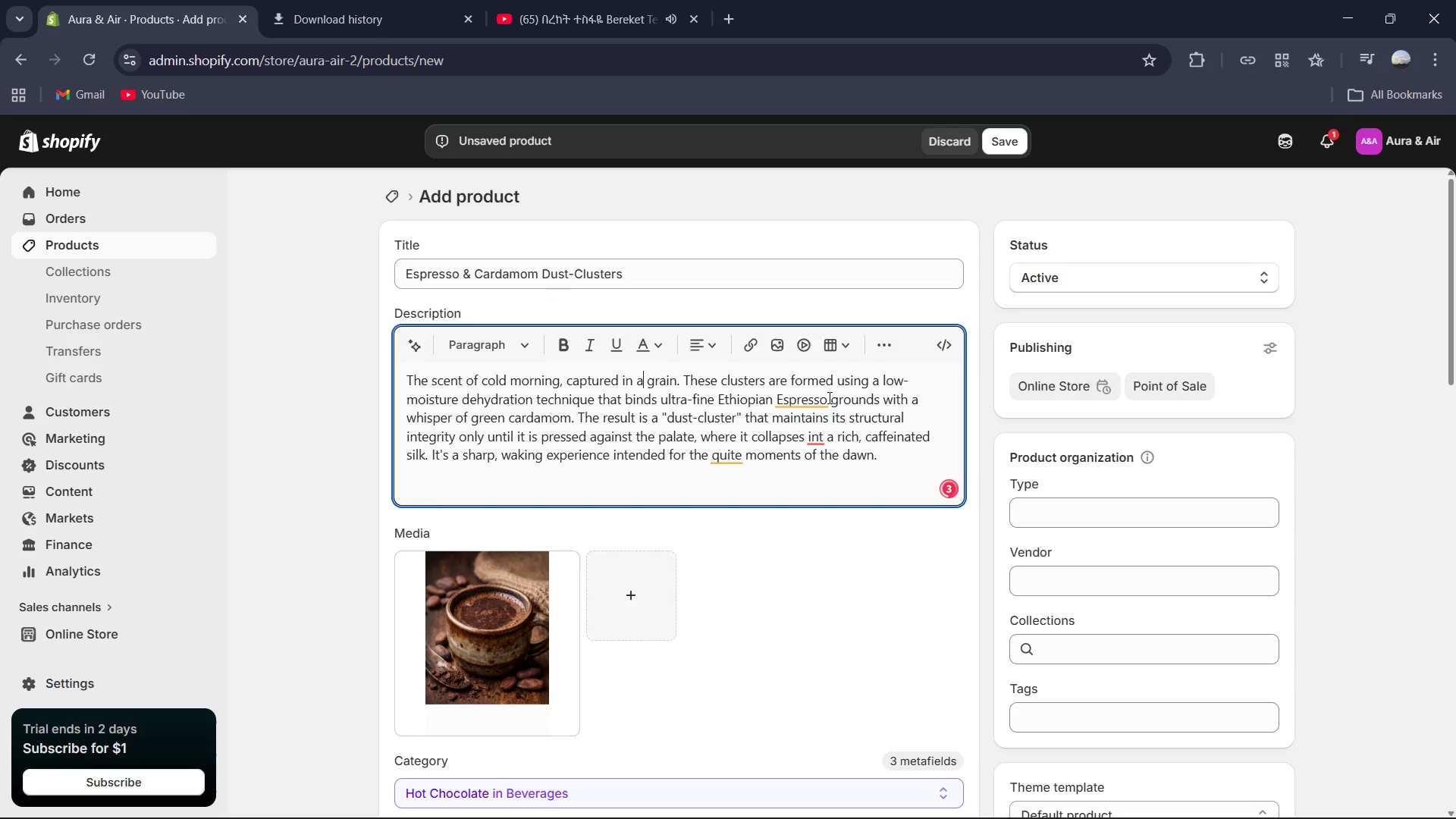 
left_click([825, 397])
 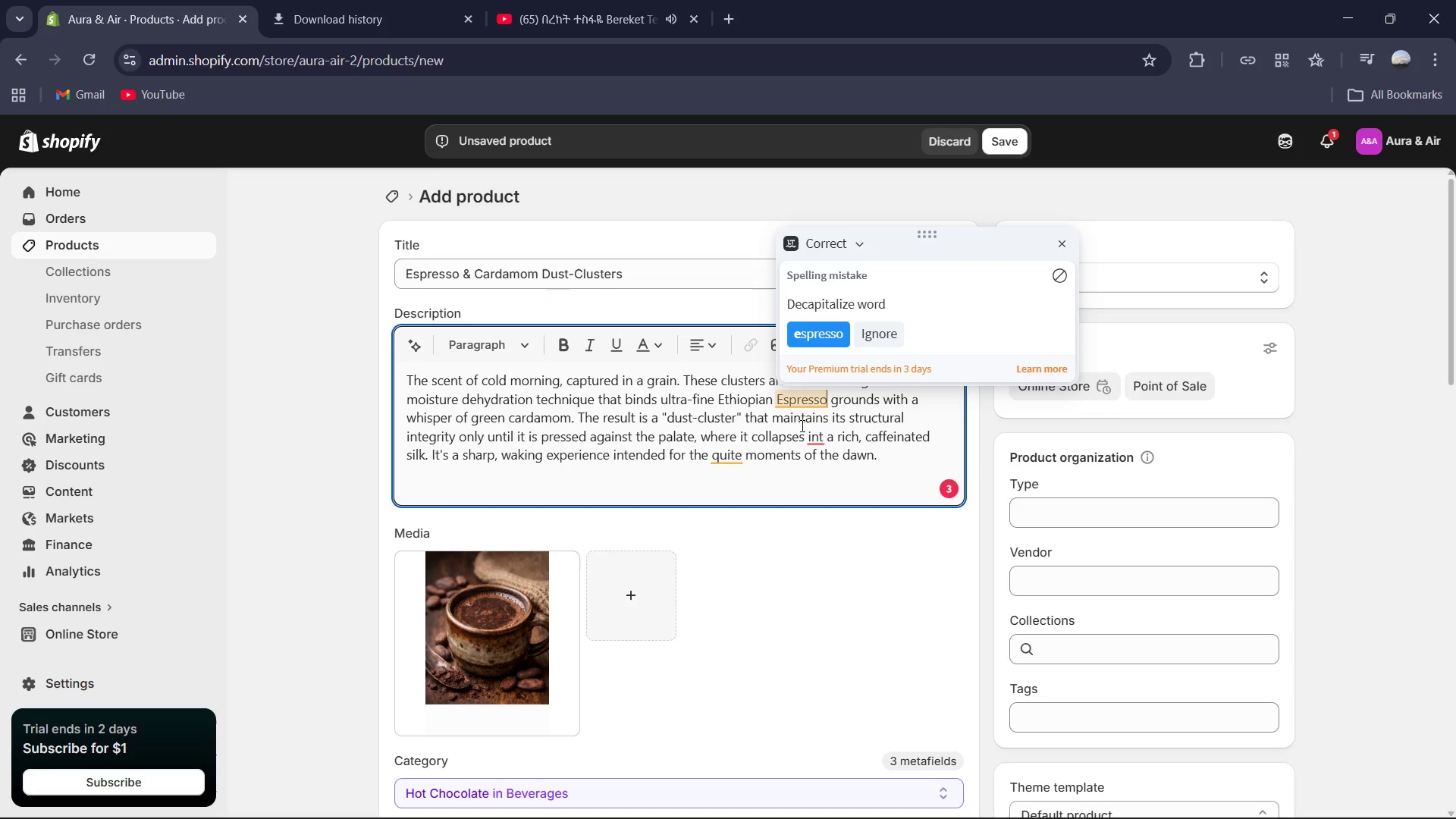 
wait(7.59)
 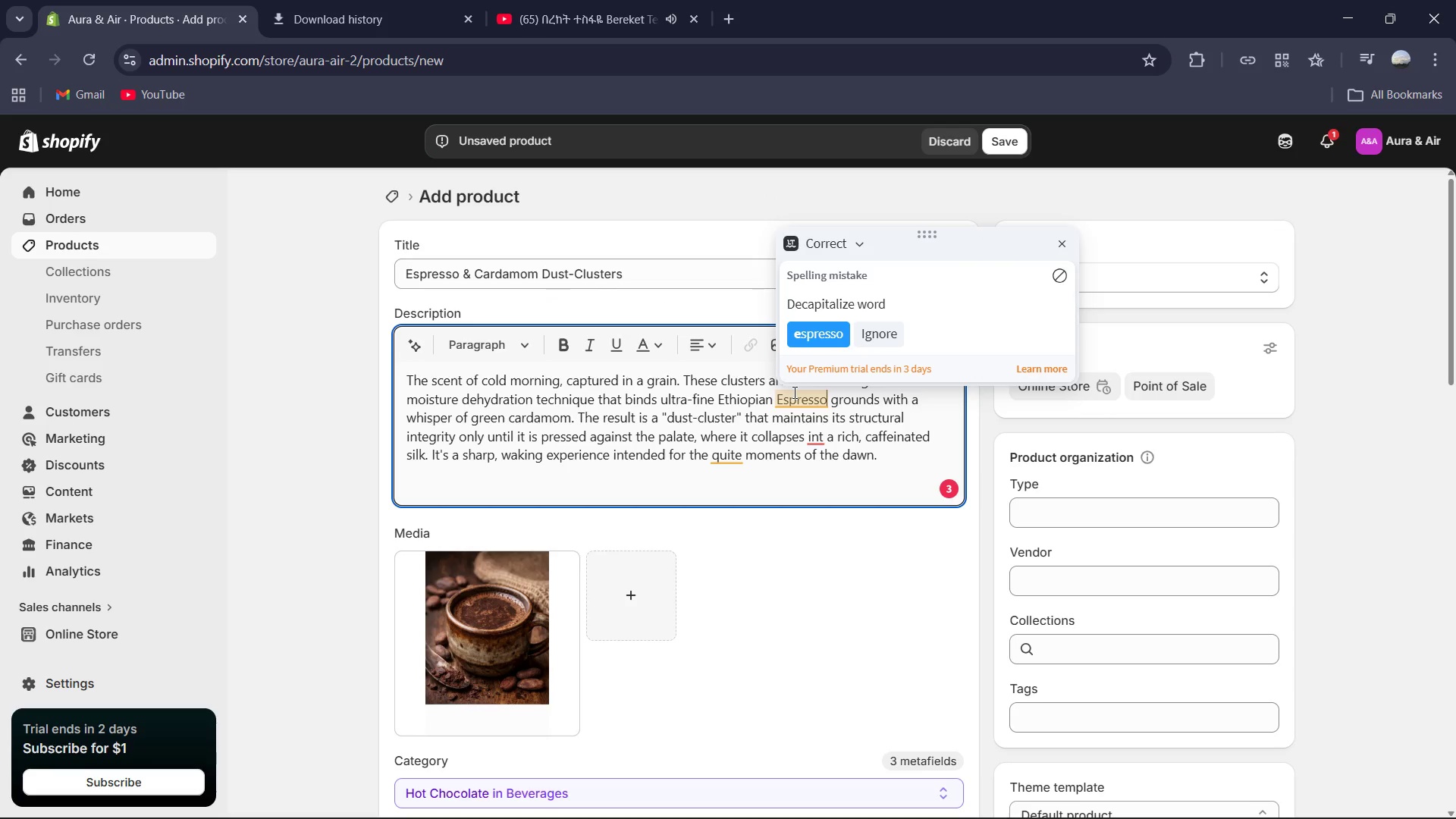 
left_click([883, 339])
 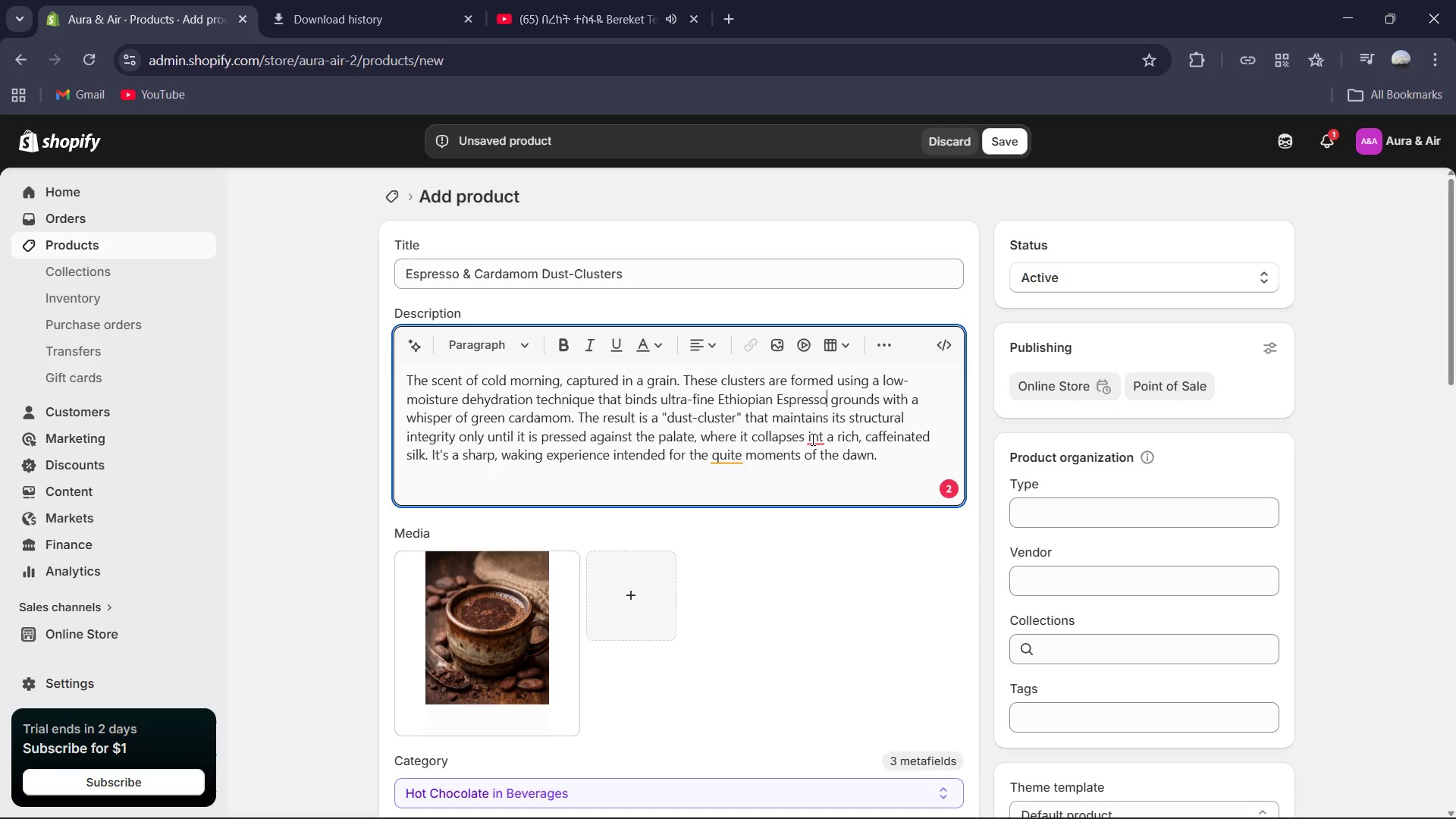 
left_click([817, 433])
 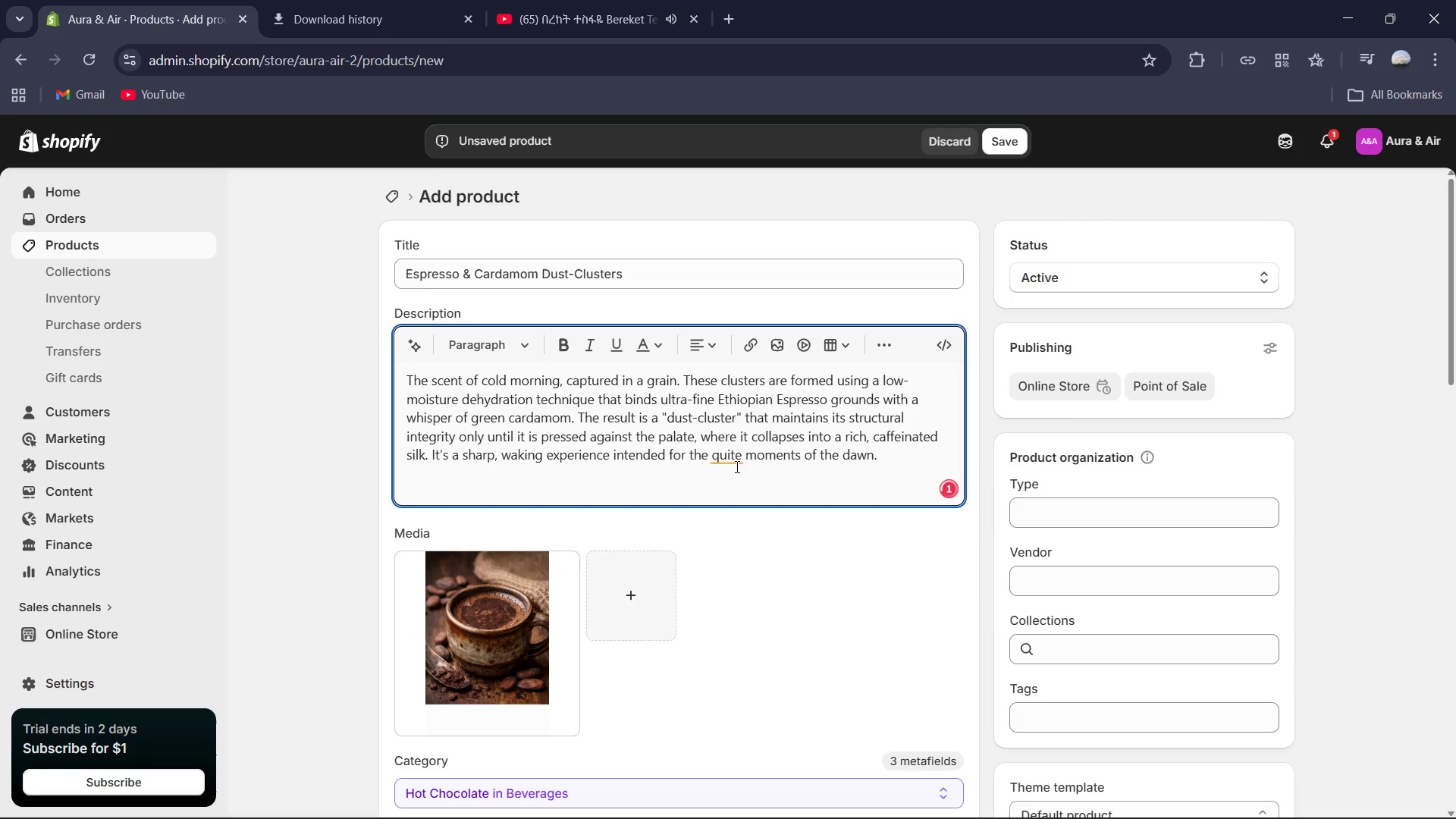 
double_click([733, 452])
 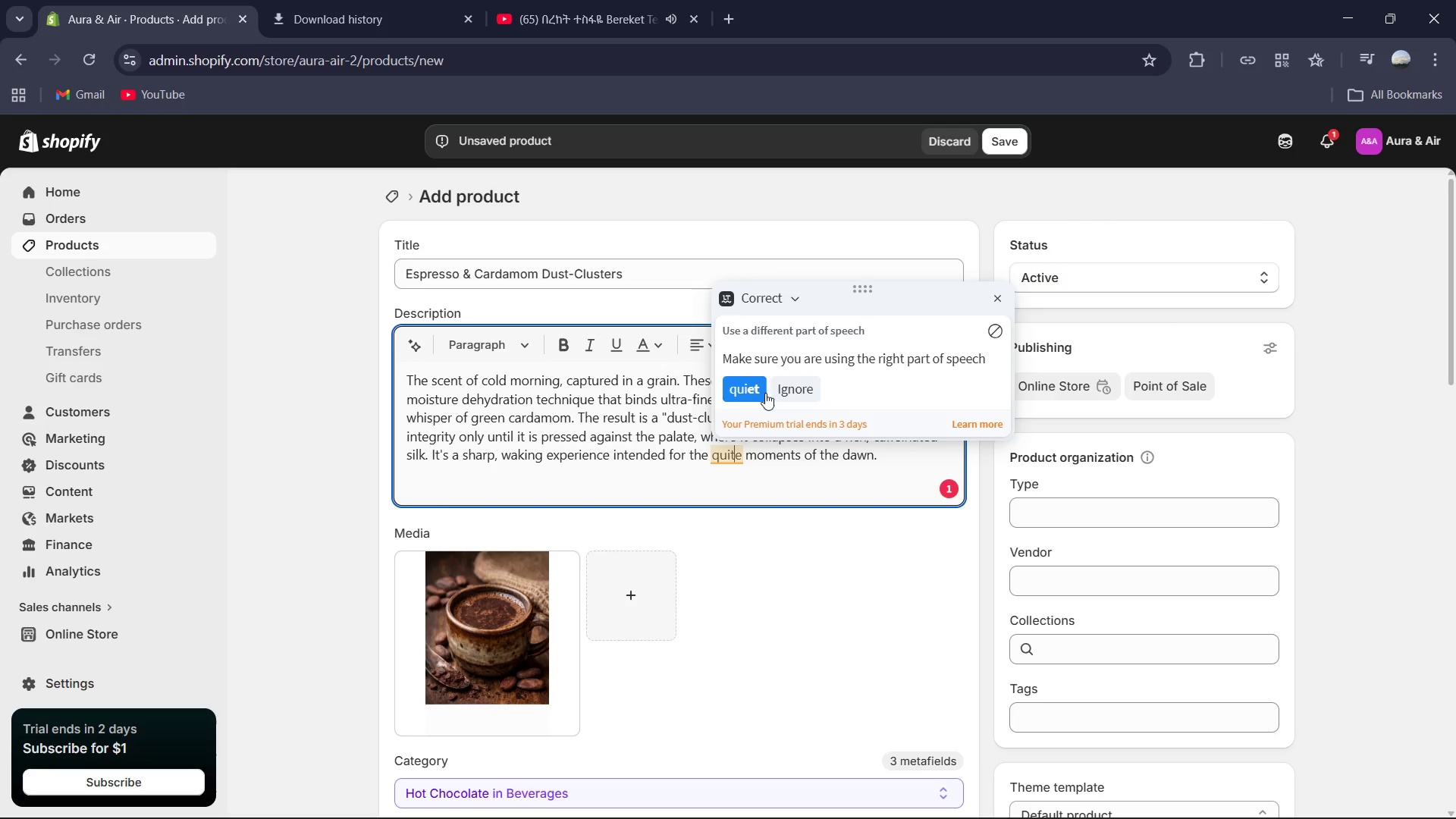 
left_click([750, 393])
 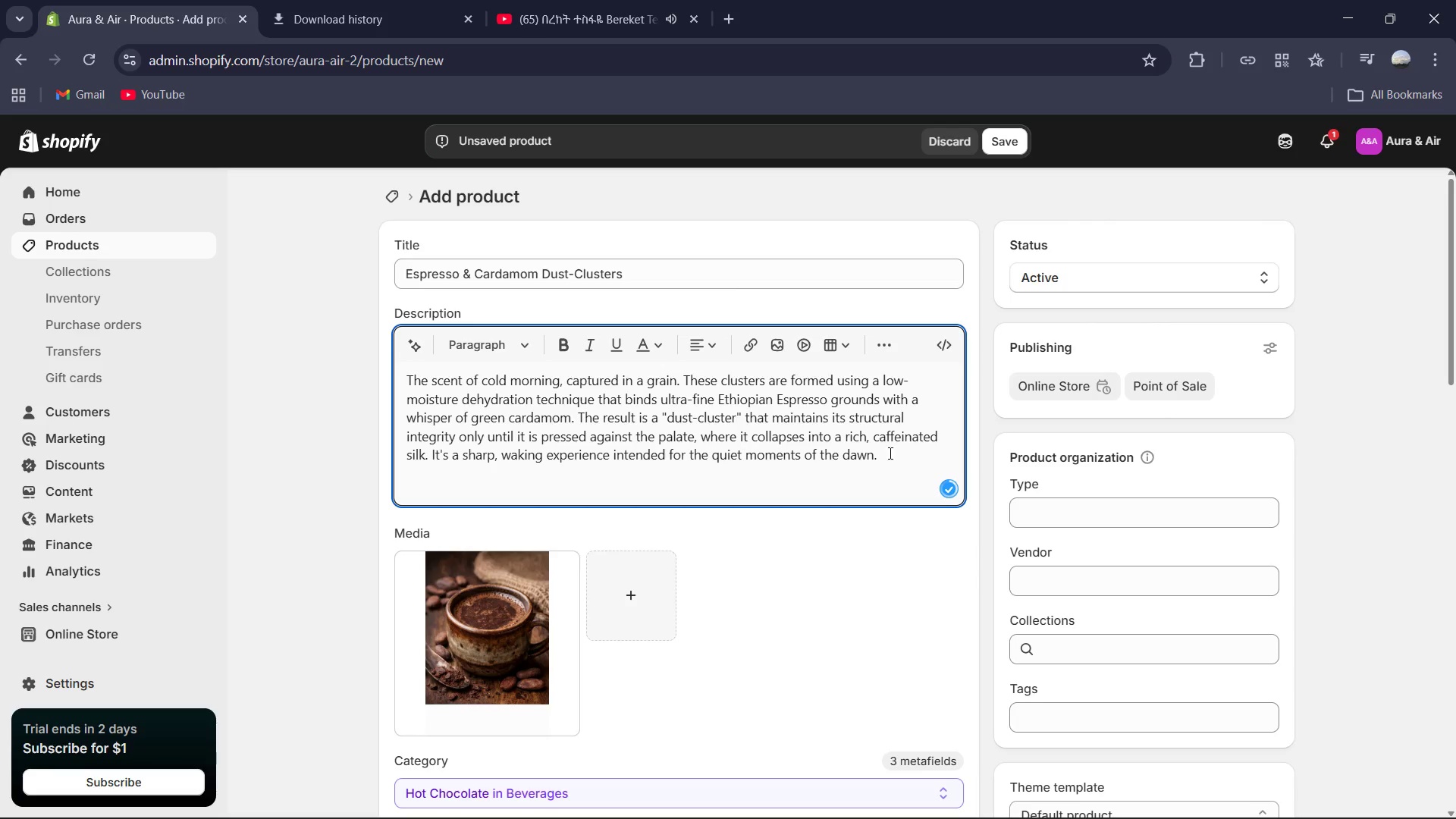 
scroll: coordinate [672, 519], scroll_direction: down, amount: 2.0
 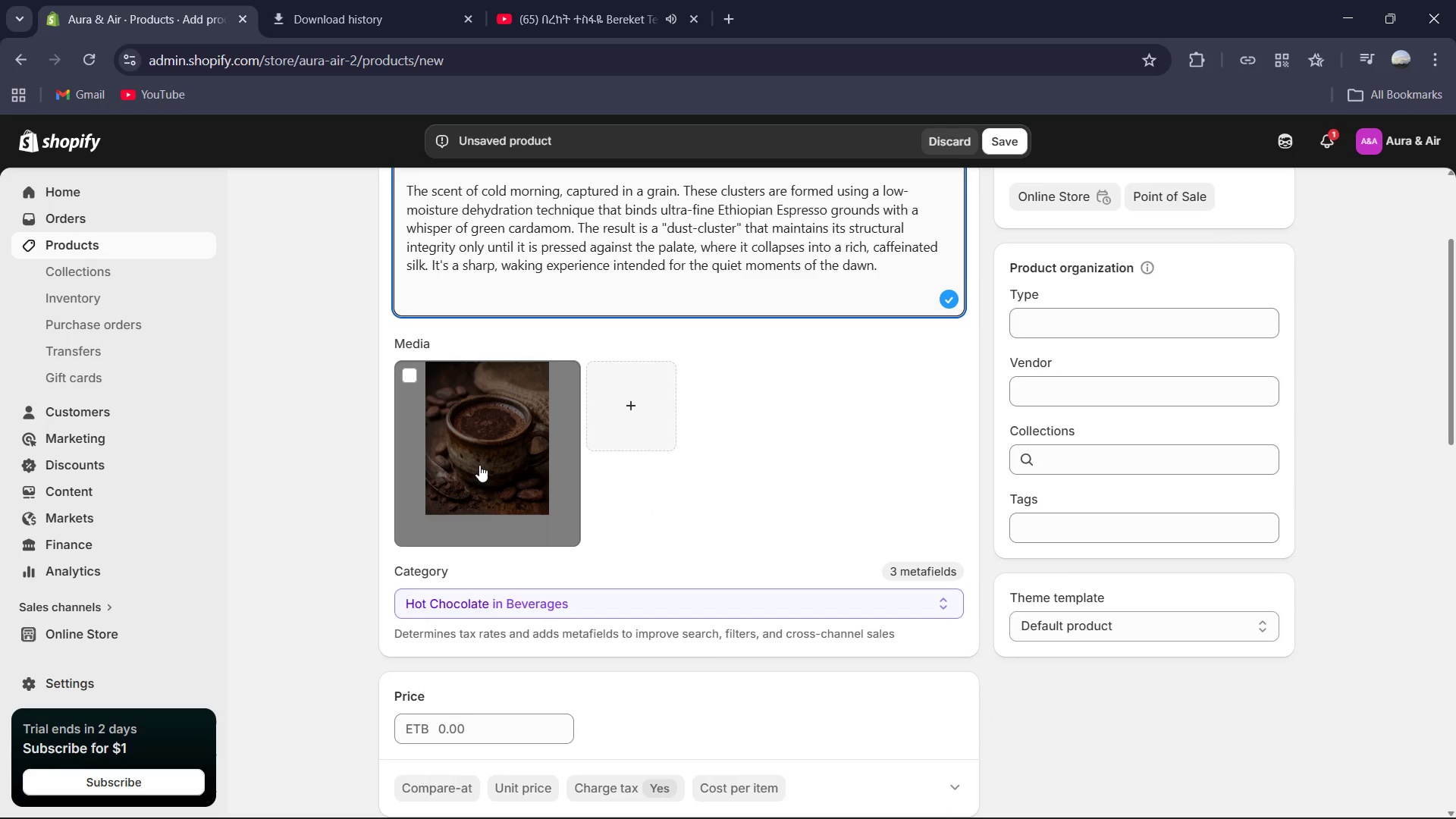 
left_click([479, 465])
 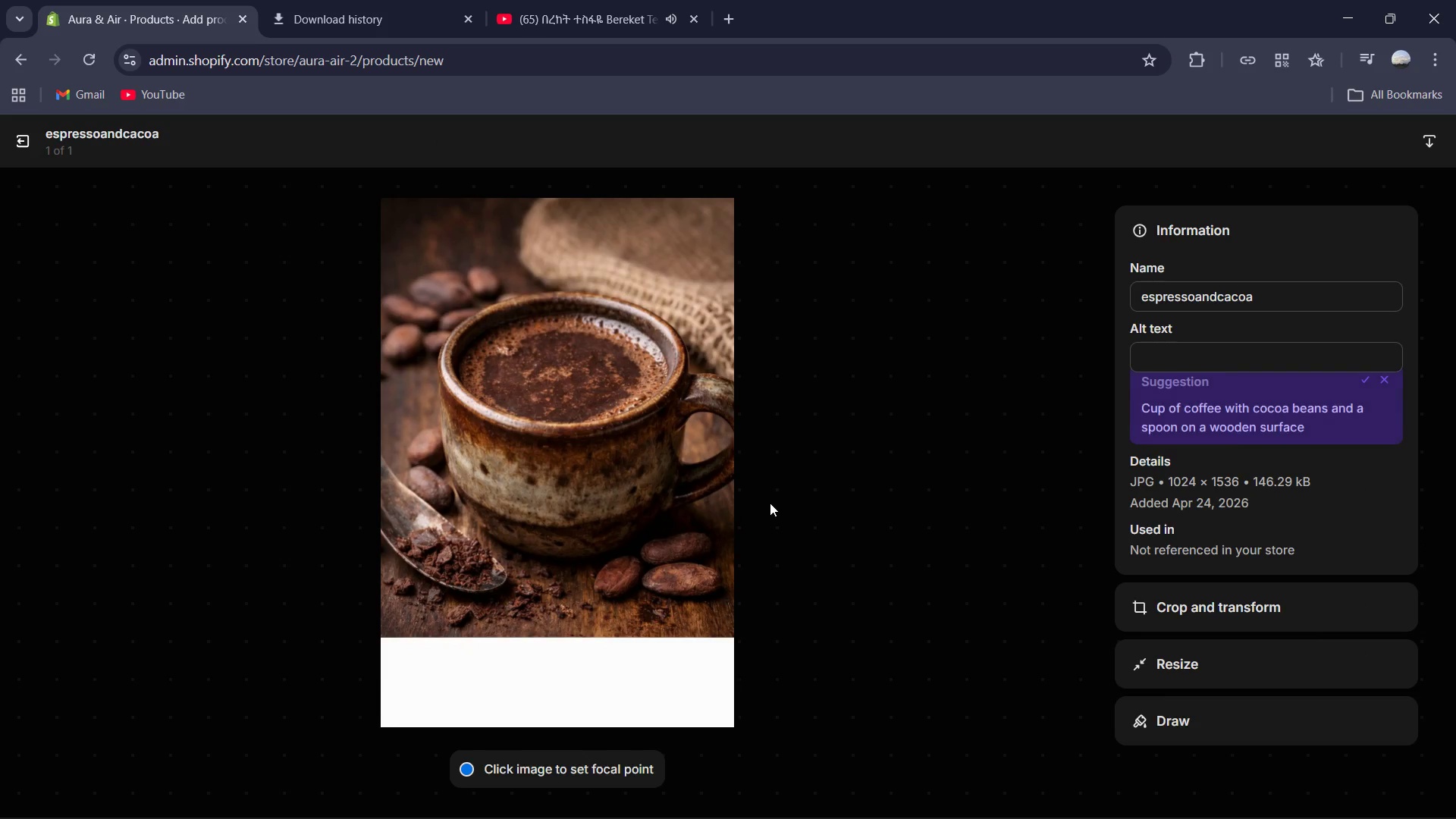 
left_click([1173, 366])
 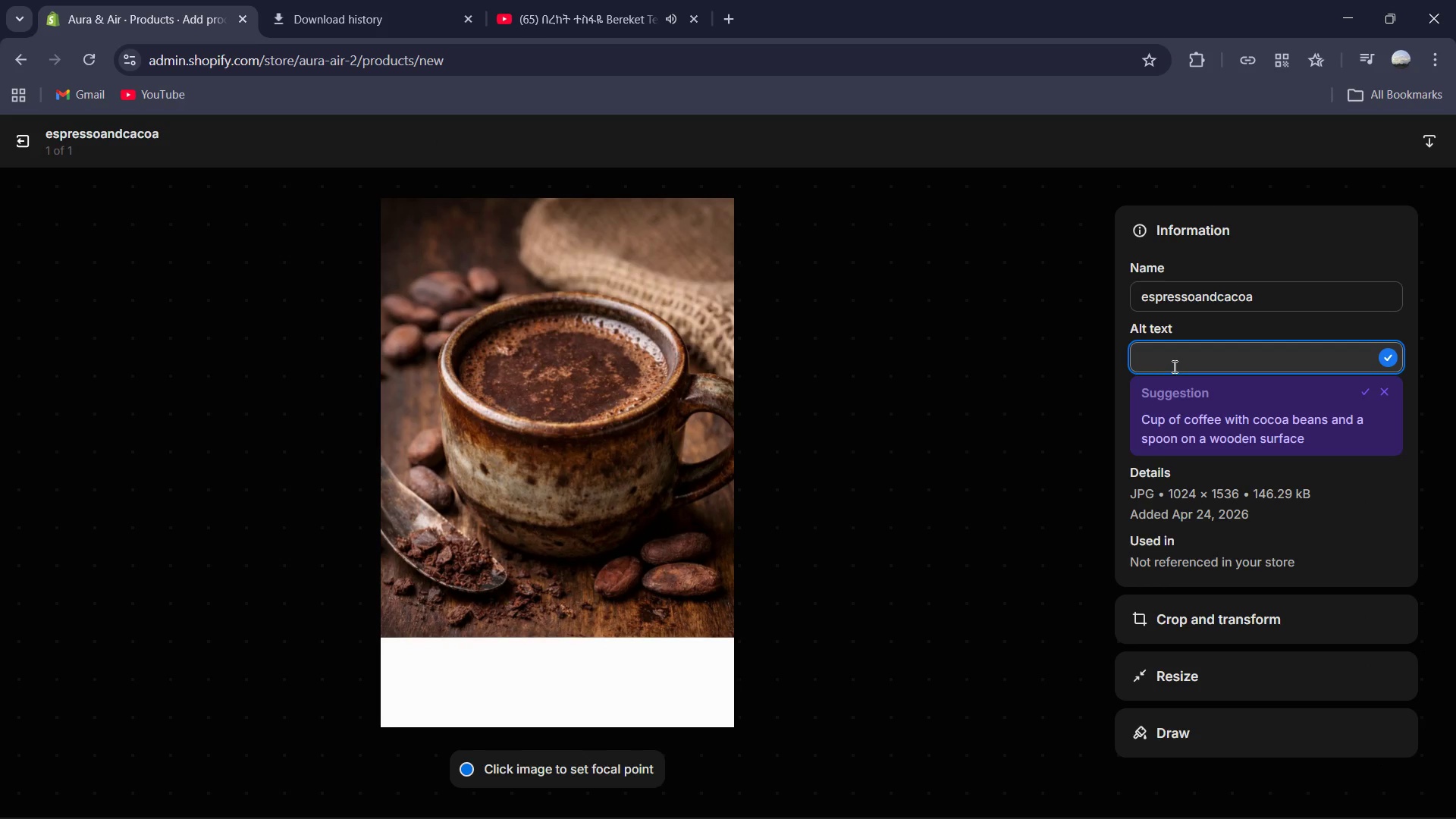 
type(Japped)
key(Backspace)
type(d)
key(Backspace)
type(d, dark brown porous clusters with c)
key(Backspace)
type(visible grains of coffe,styled in)
key(Backspace)
key(Backspace)
type(on a mim)
key(Backspace)
type(nimalist )
 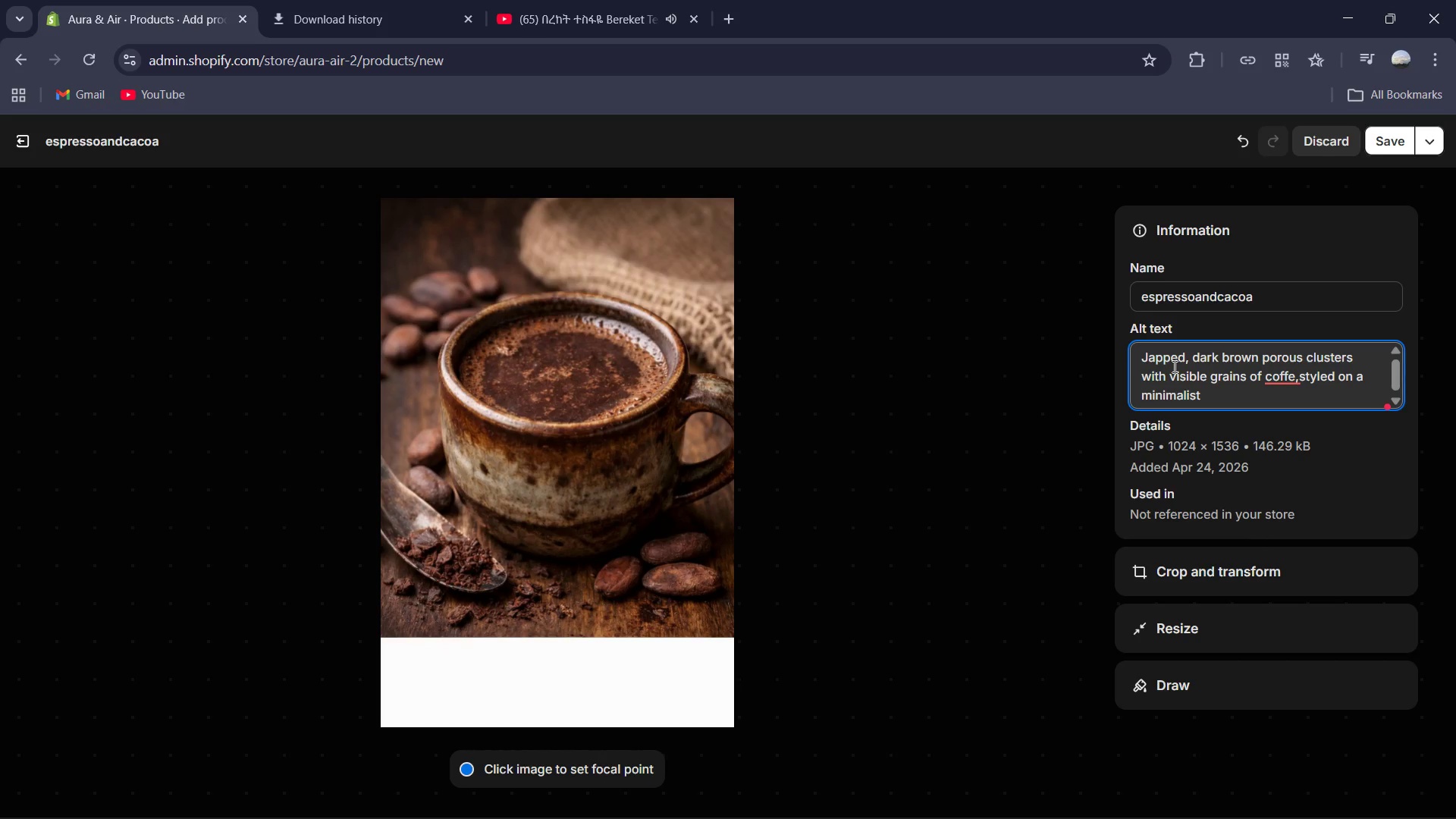 
wait(7.97)
 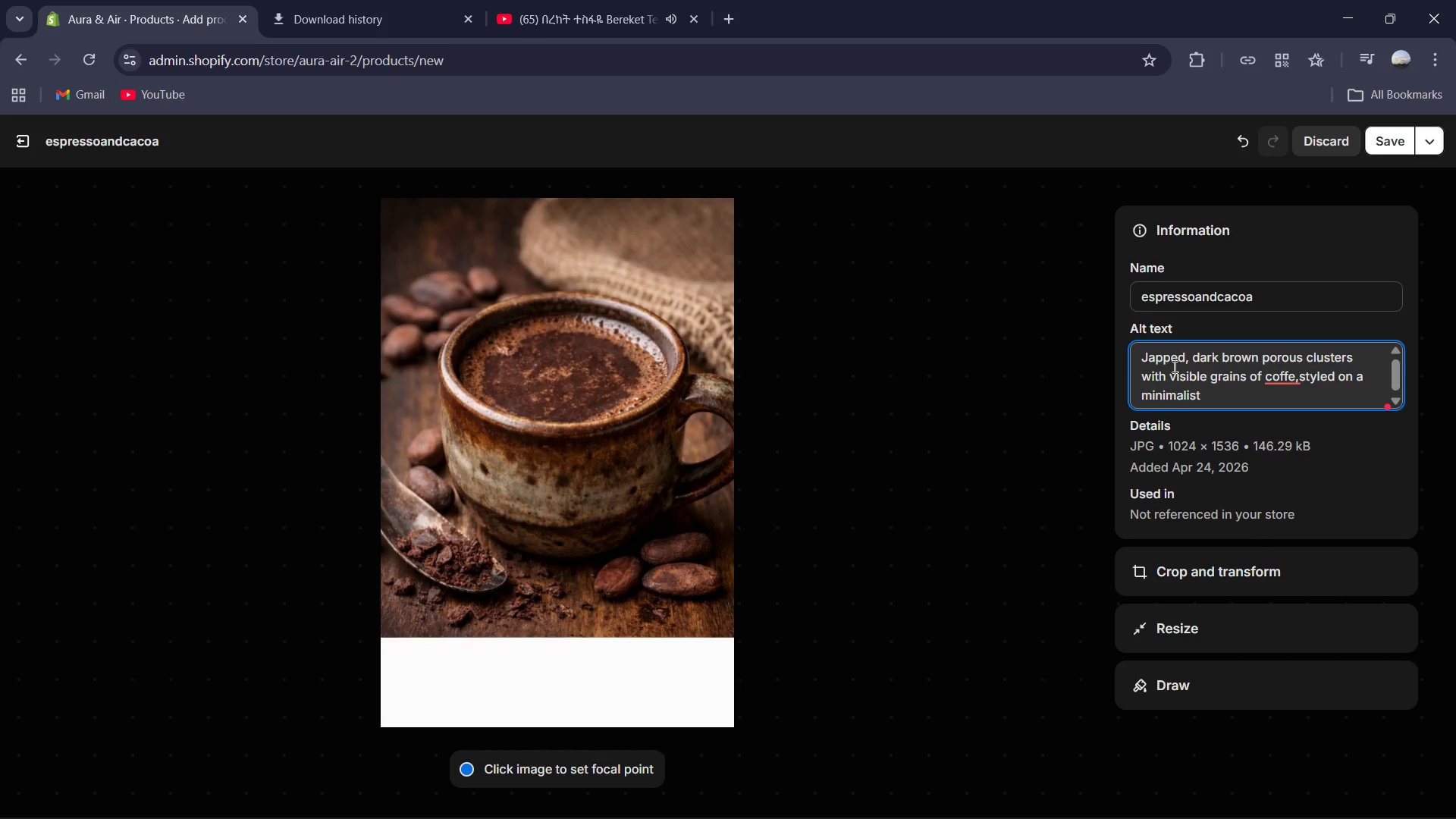 
type(brown wood table.)
 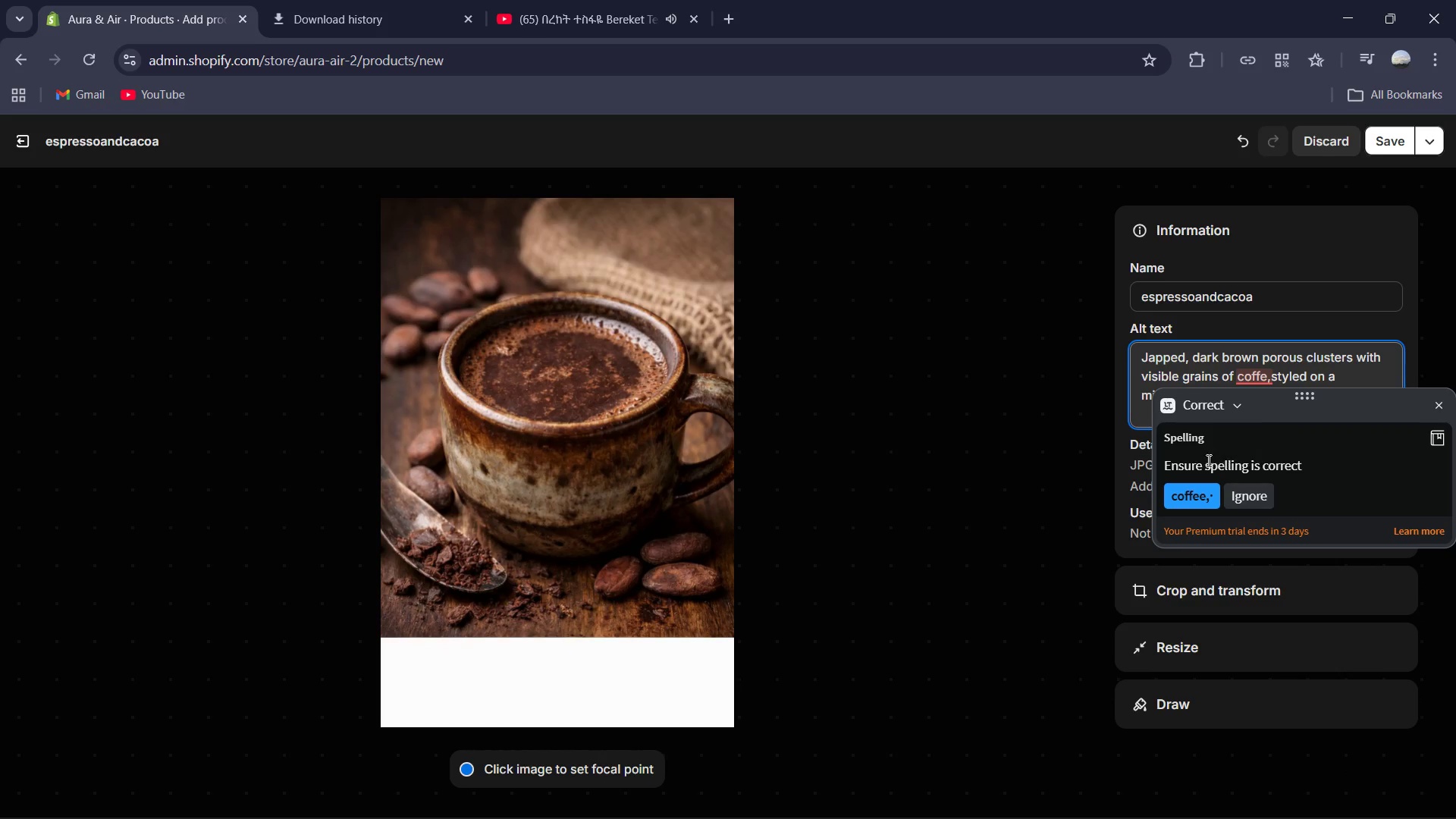 
left_click([1200, 488])
 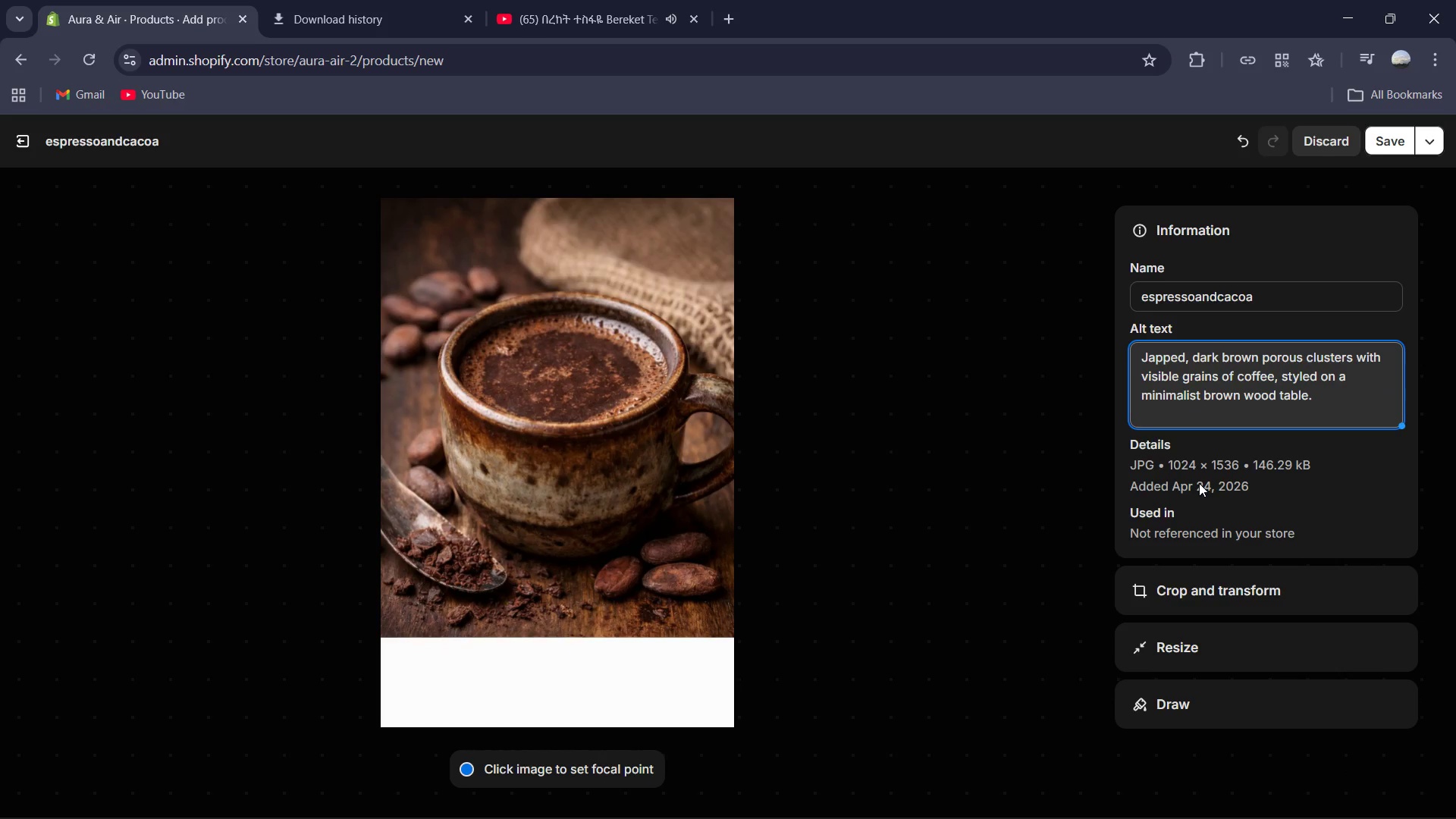 
hold_key(key=VolumeUp, duration=0.31)
 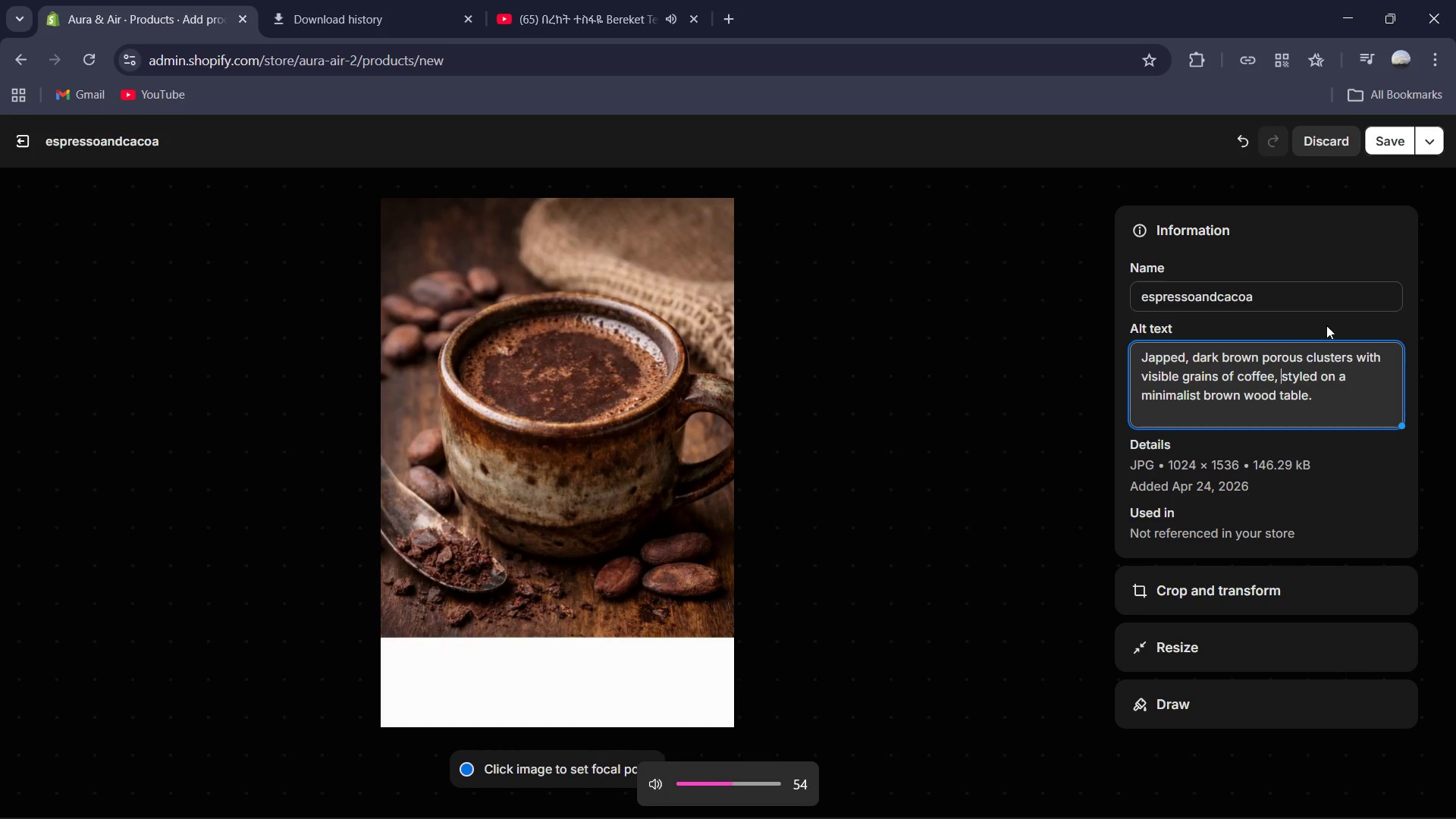 
key(VolumeUp)
 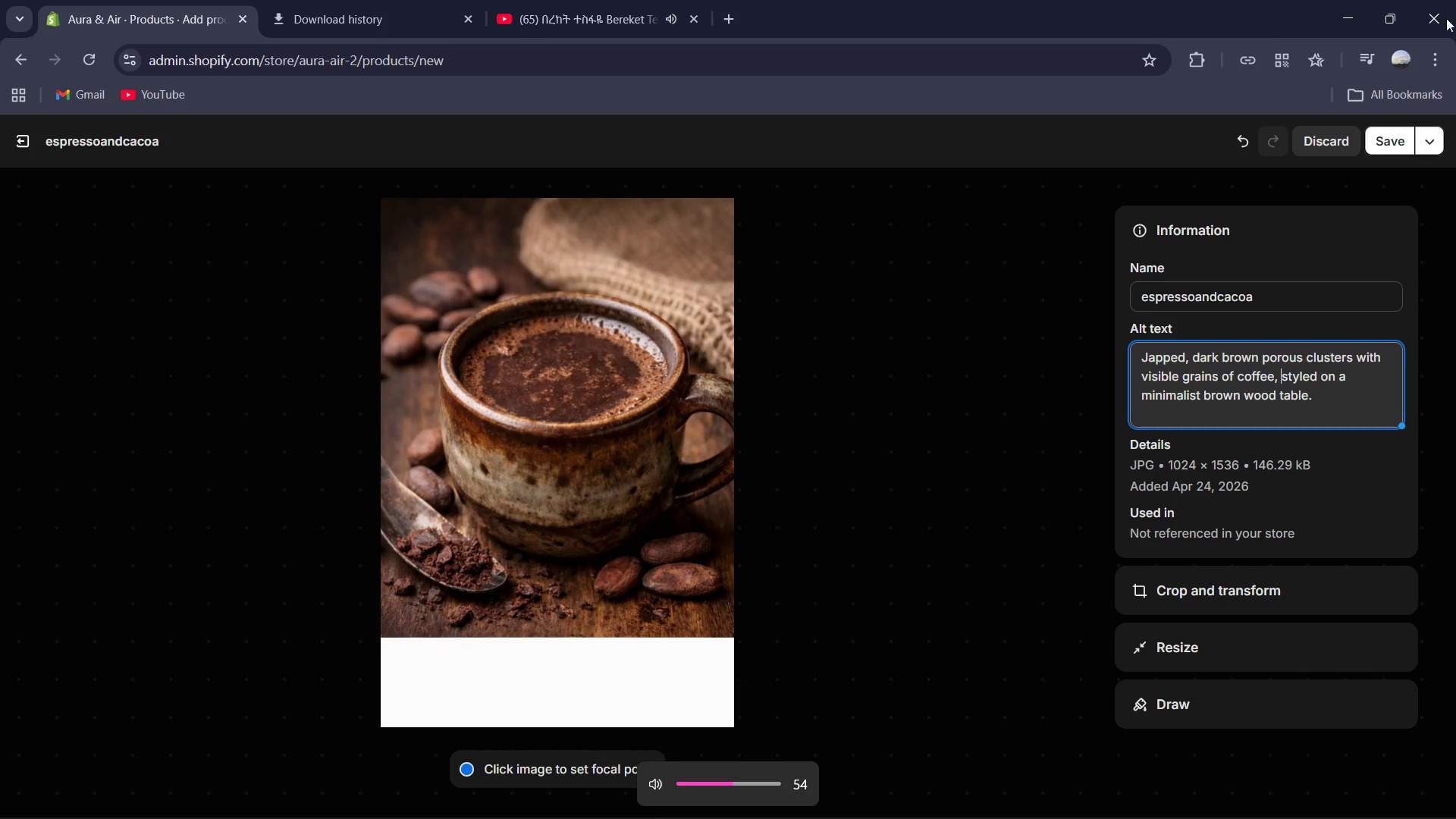 
key(VolumeUp)
 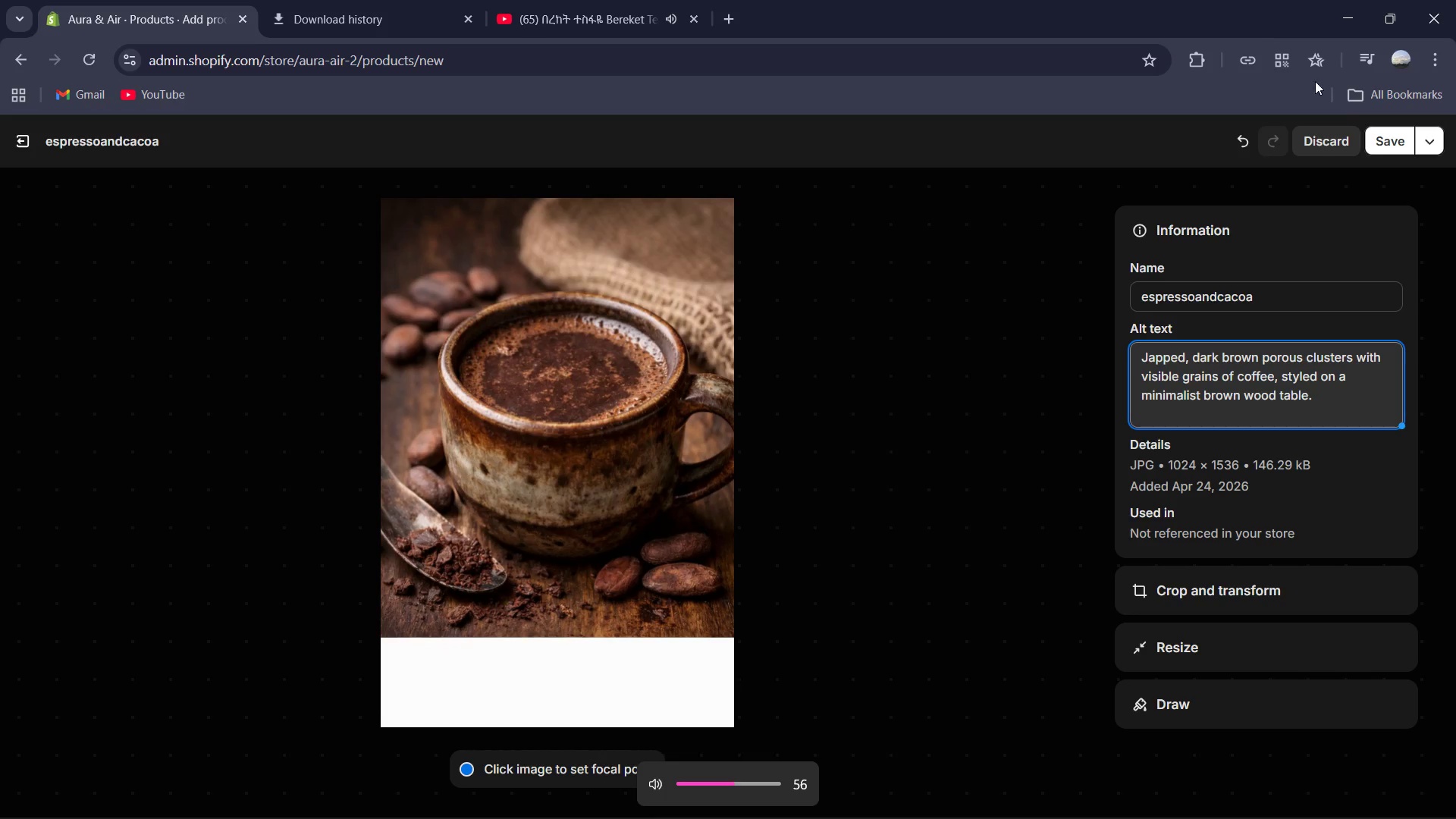 
key(VolumeUp)
 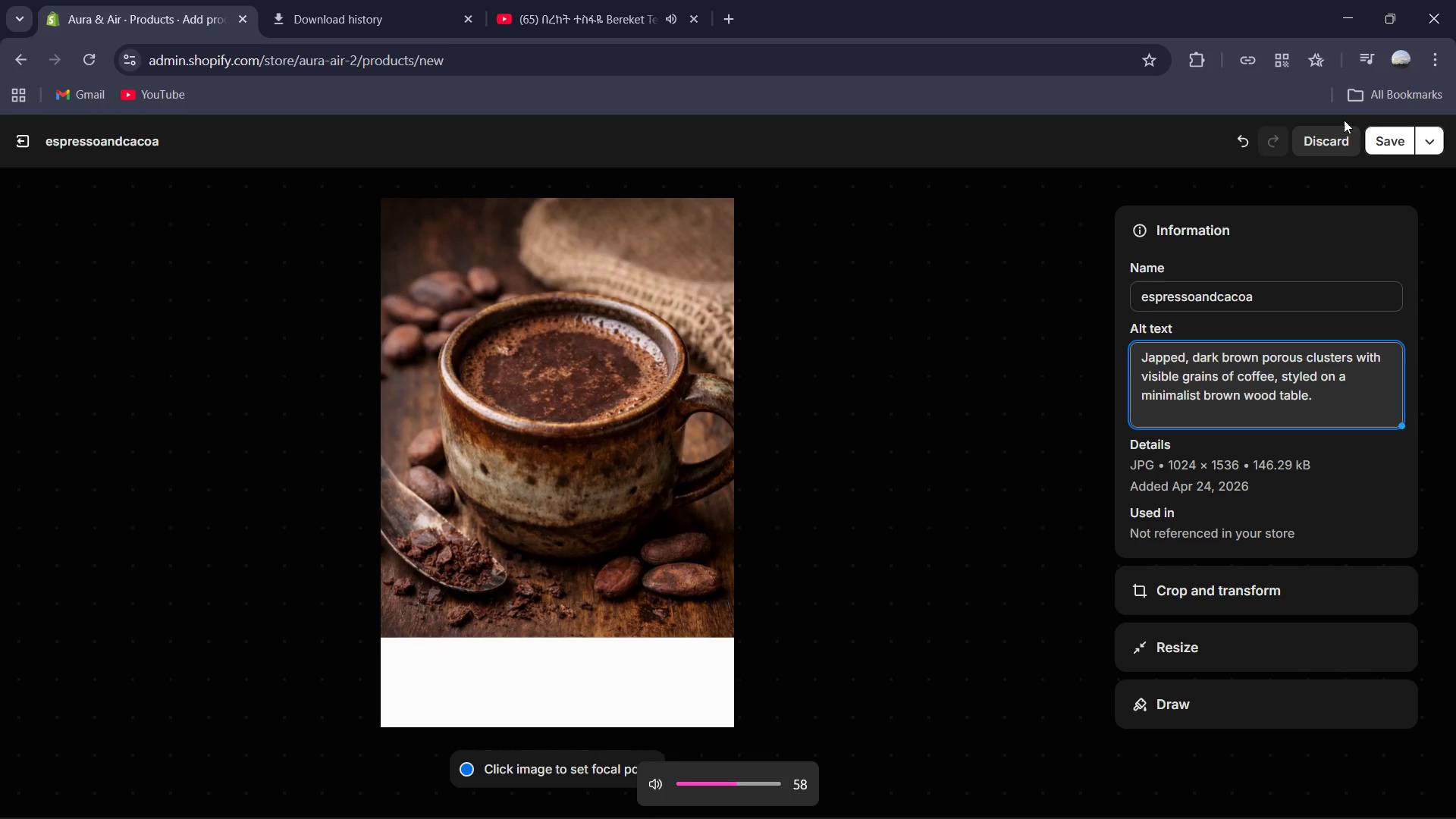 
key(VolumeUp)
 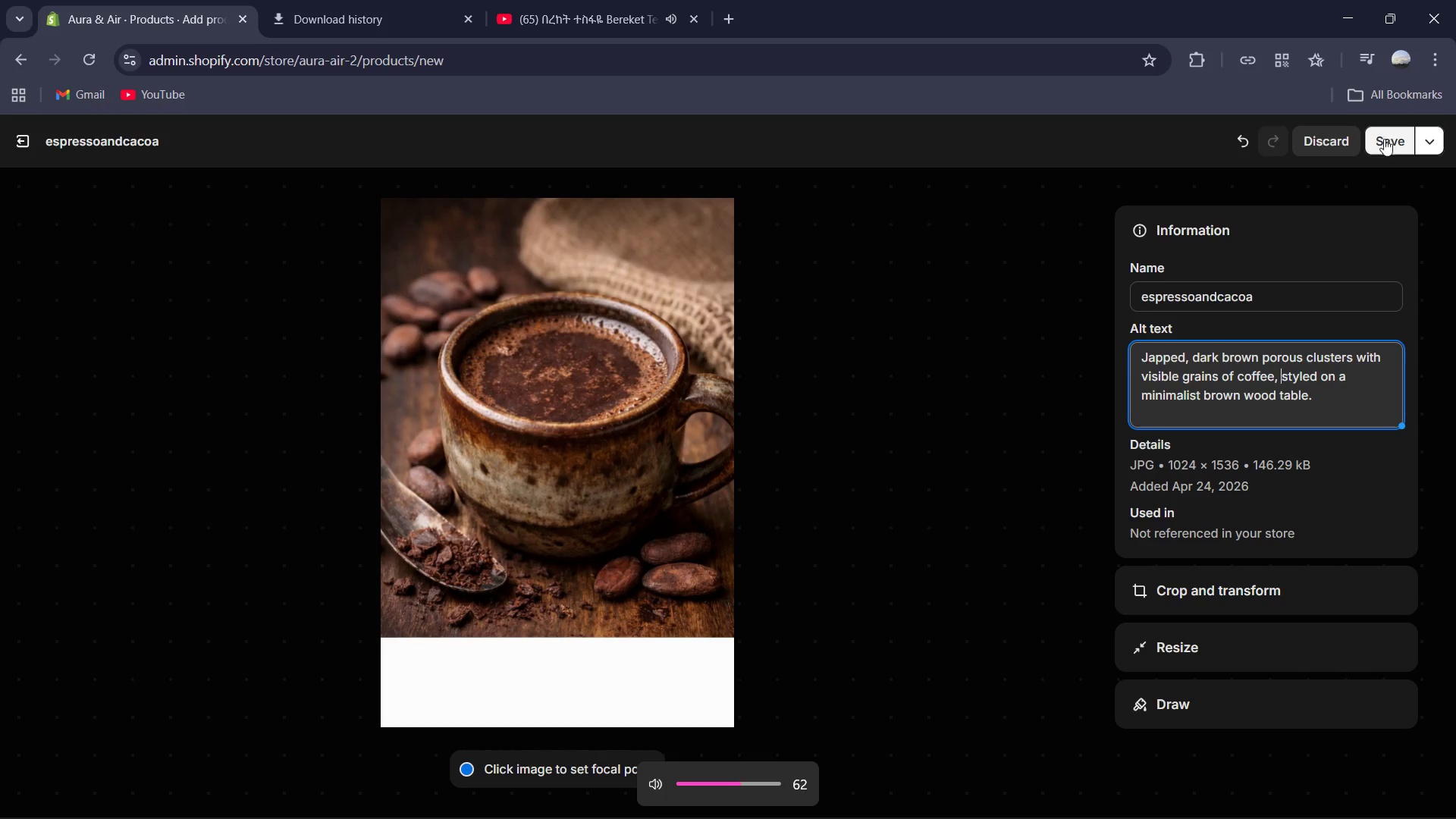 
key(VolumeUp)
 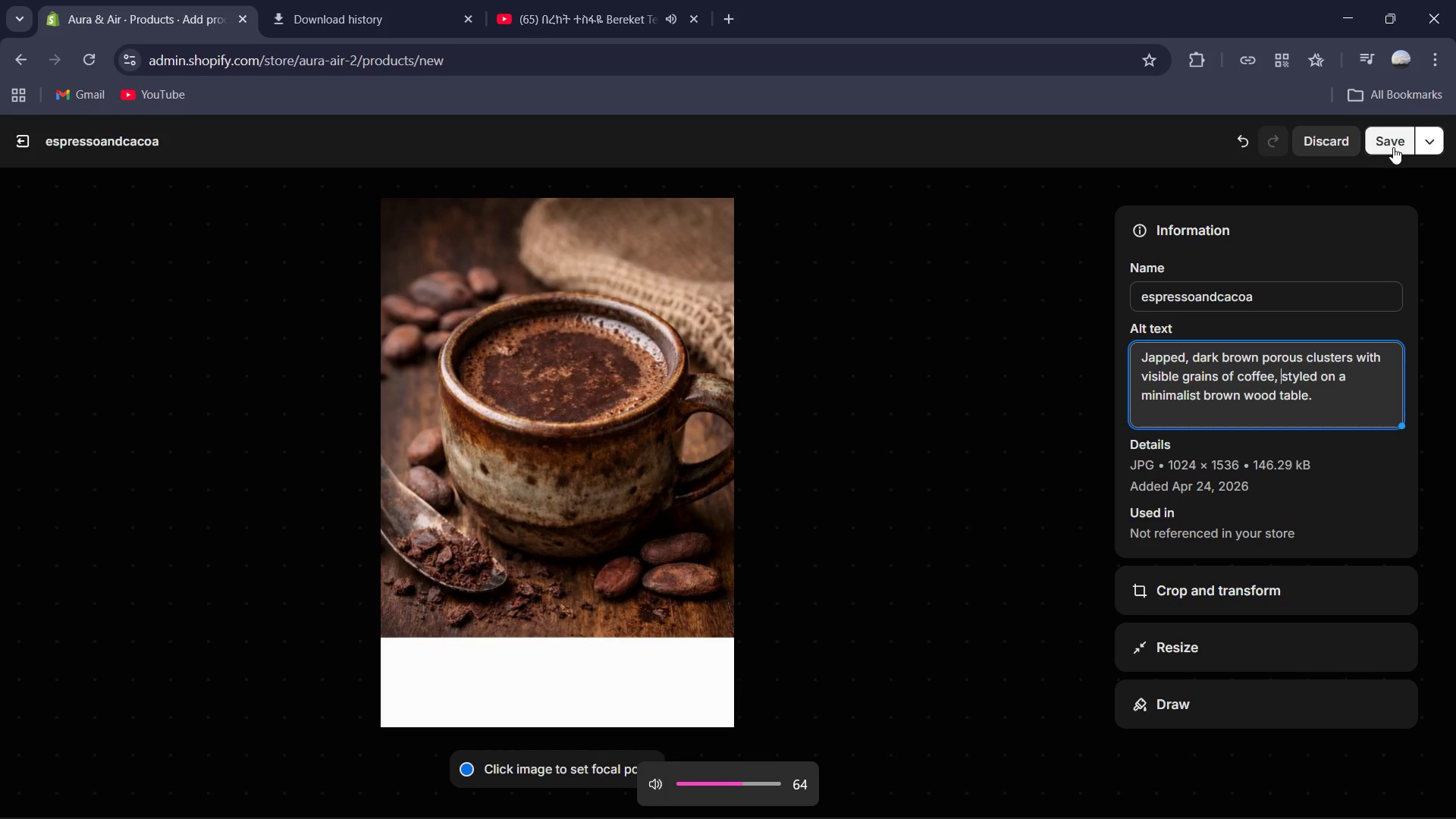 
key(VolumeUp)
 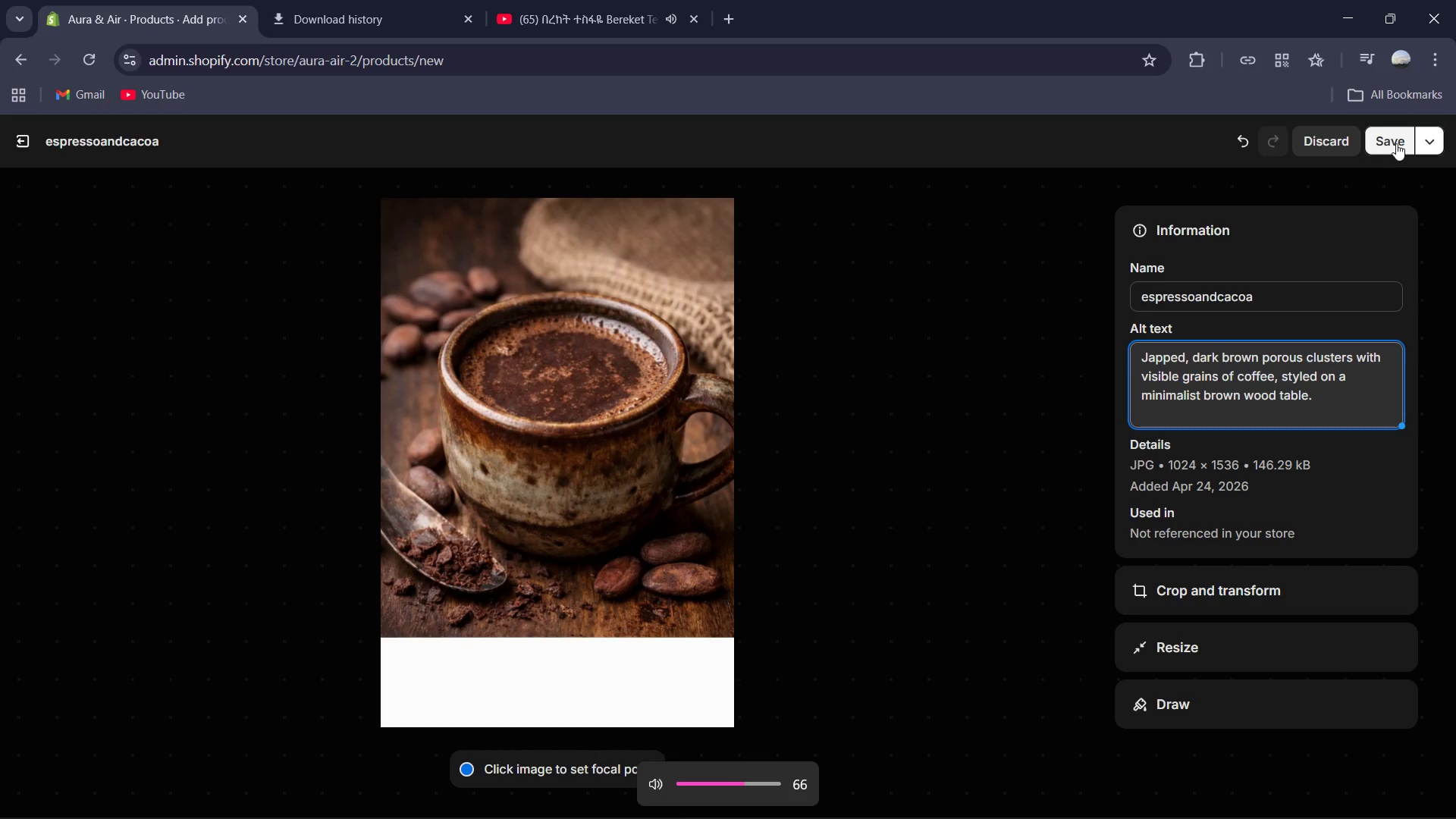 
key(VolumeUp)
 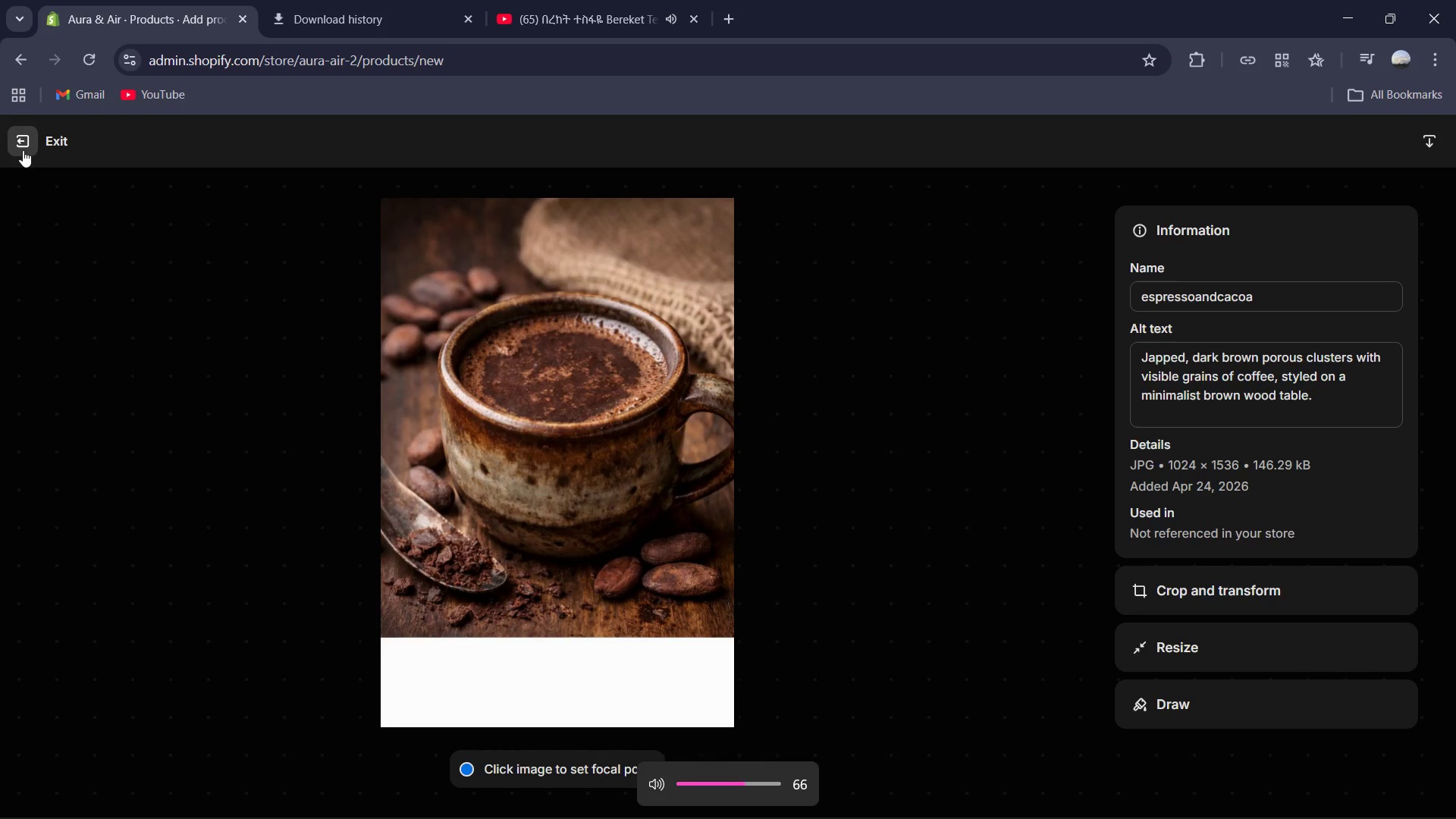 
left_click([23, 150])
 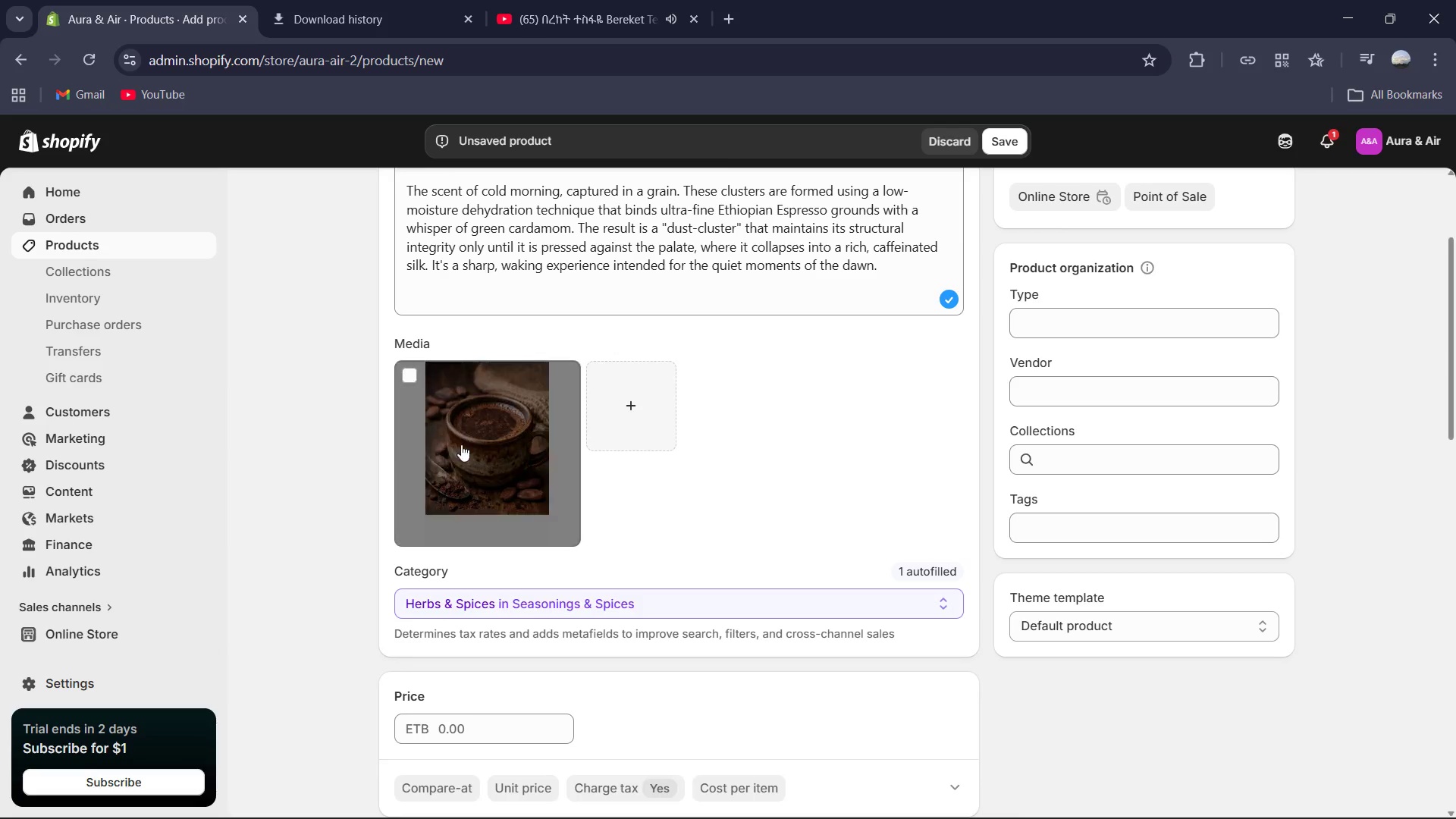 
scroll: coordinate [895, 514], scroll_direction: down, amount: 18.0
 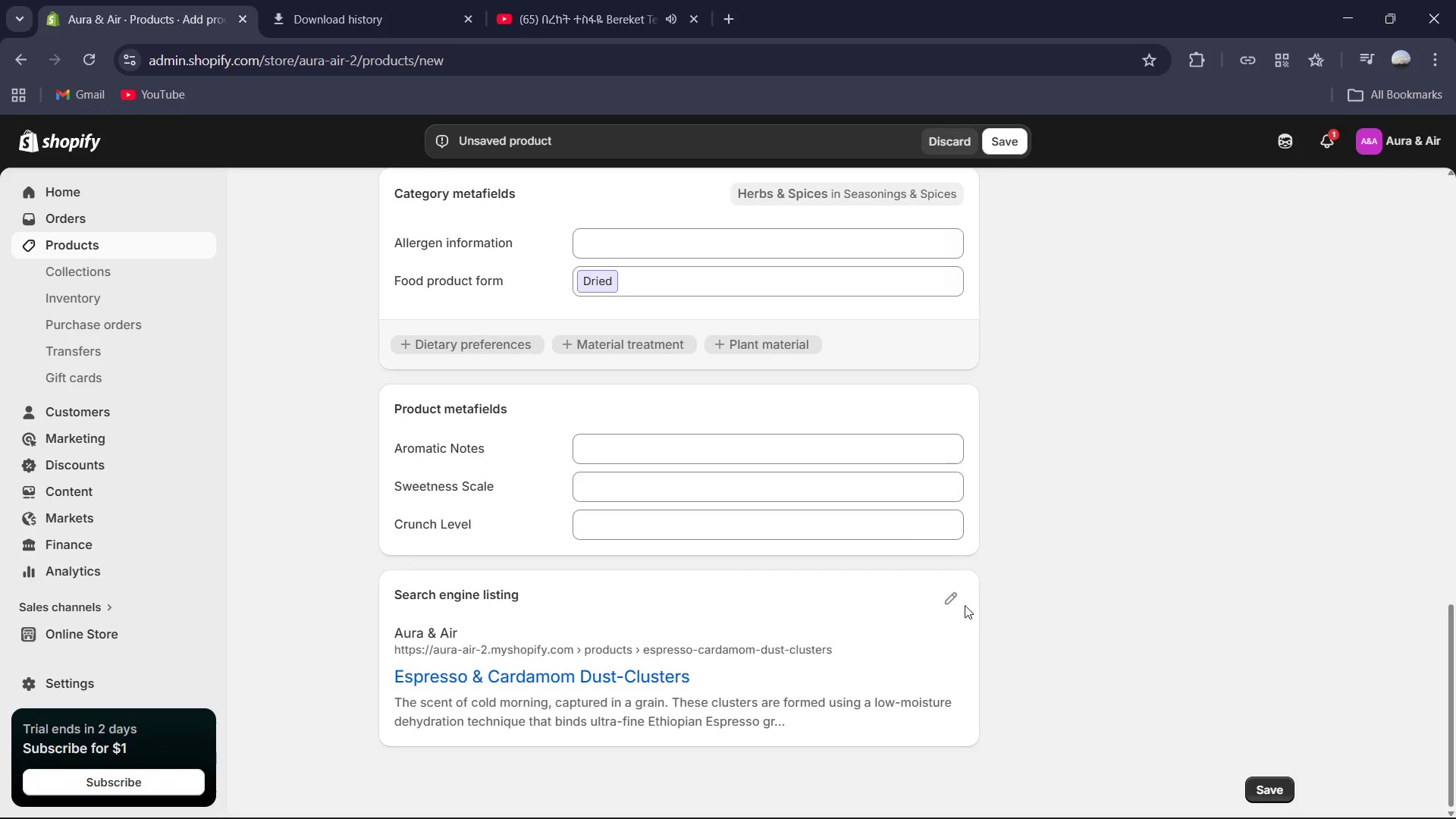 
left_click([952, 602])
 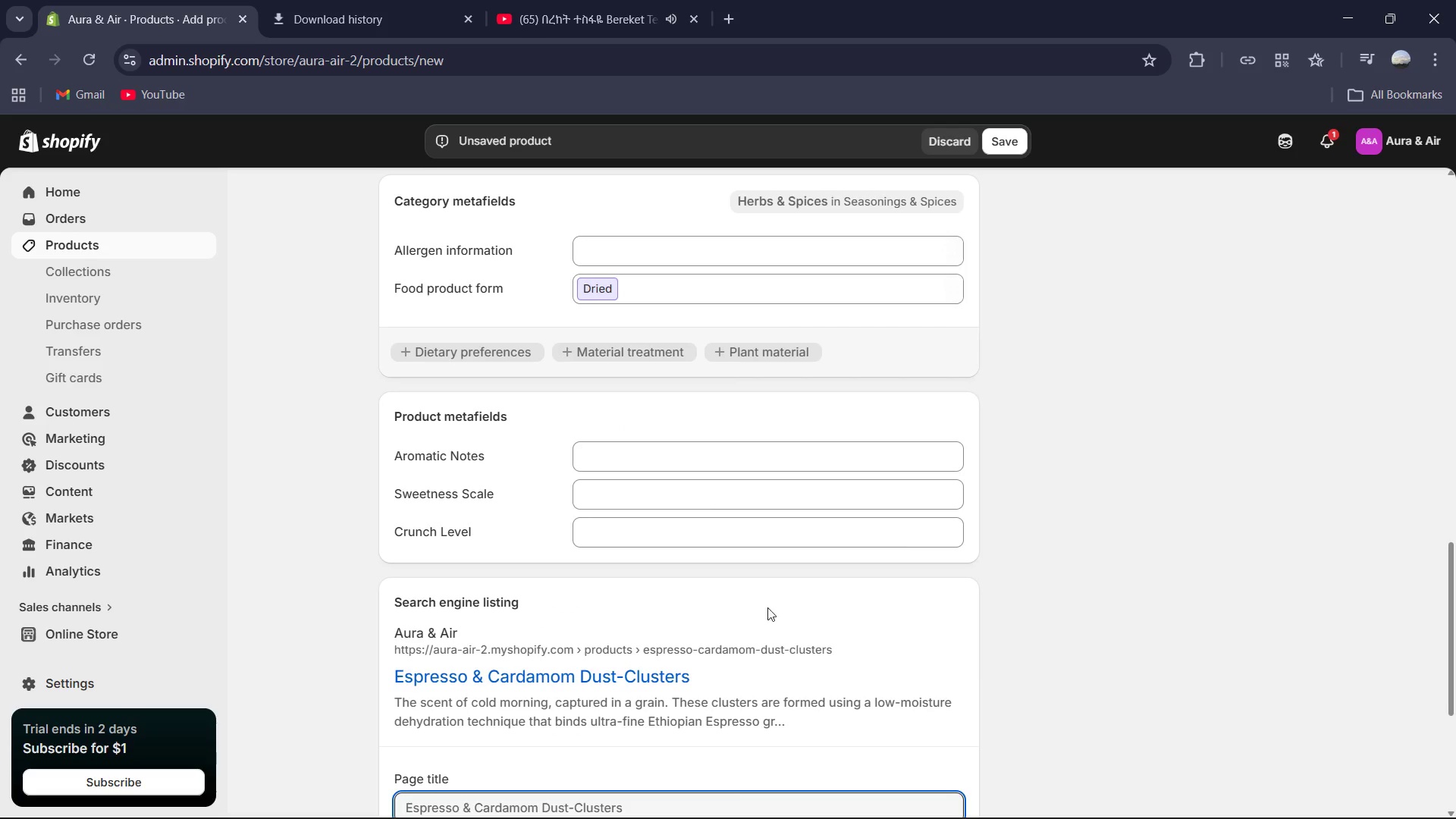 
scroll: coordinate [649, 602], scroll_direction: down, amount: 2.0
 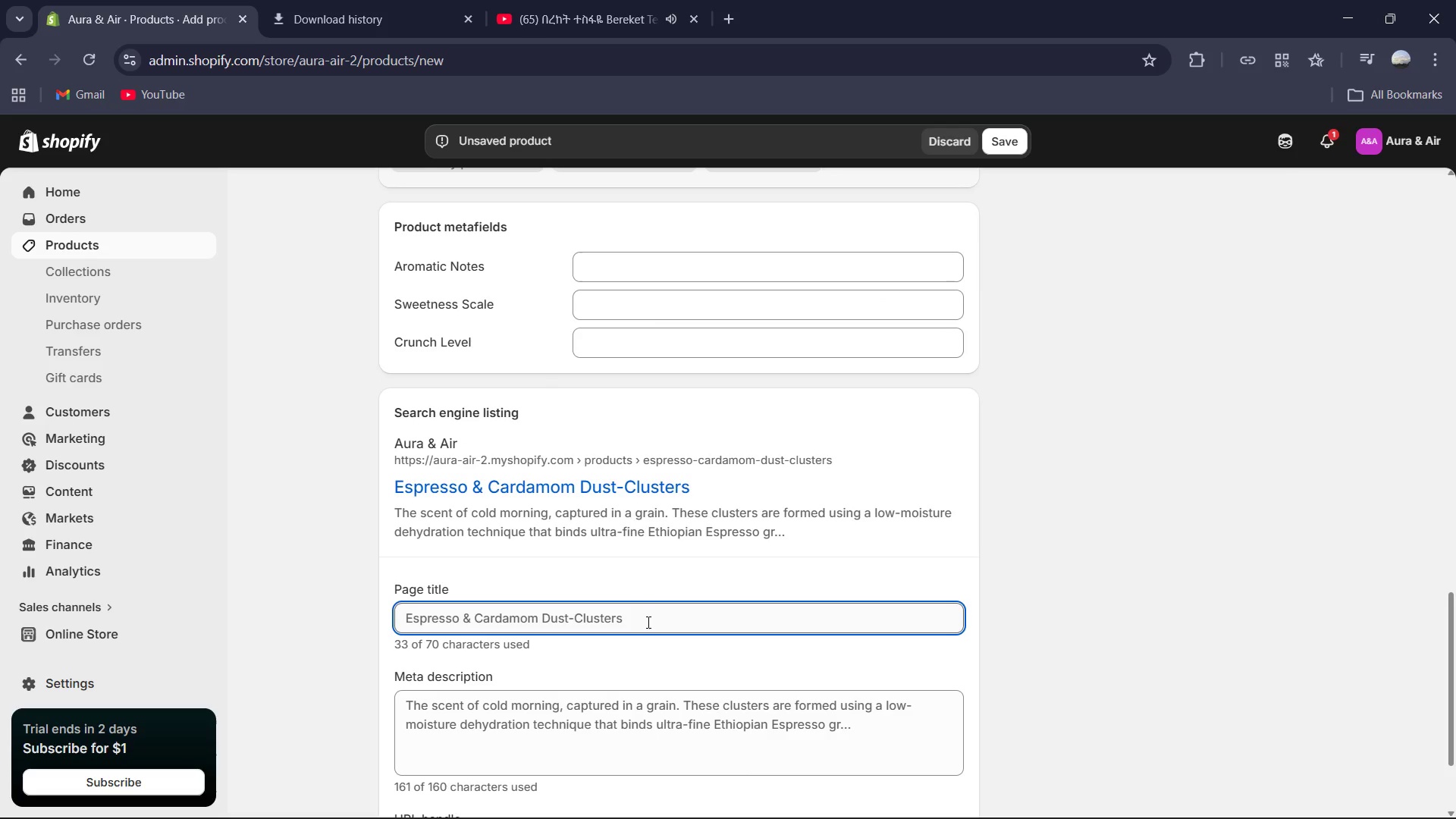 
left_click([647, 622])
 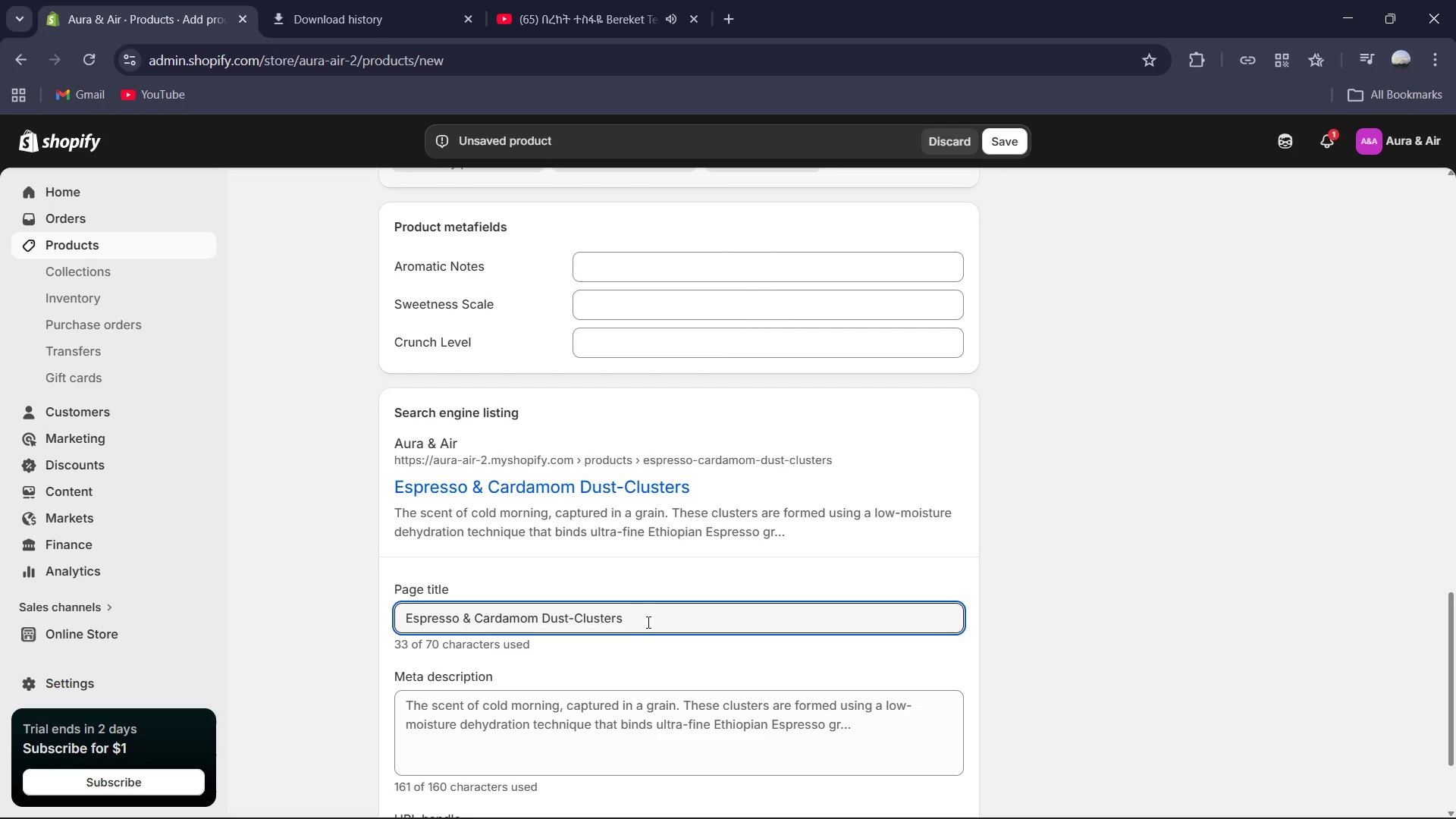 
key(ArrowLeft)
 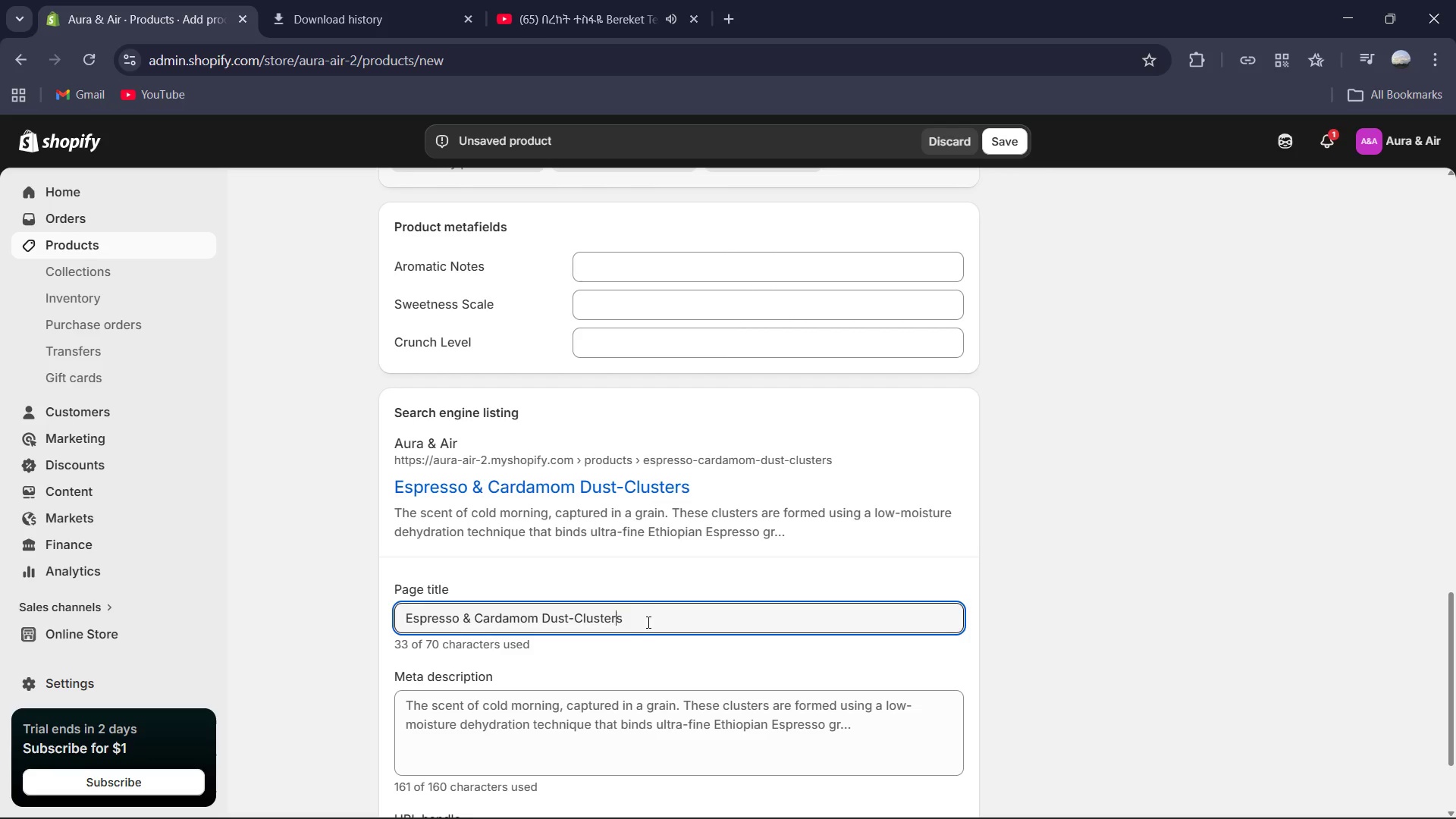 
key(ArrowLeft)
 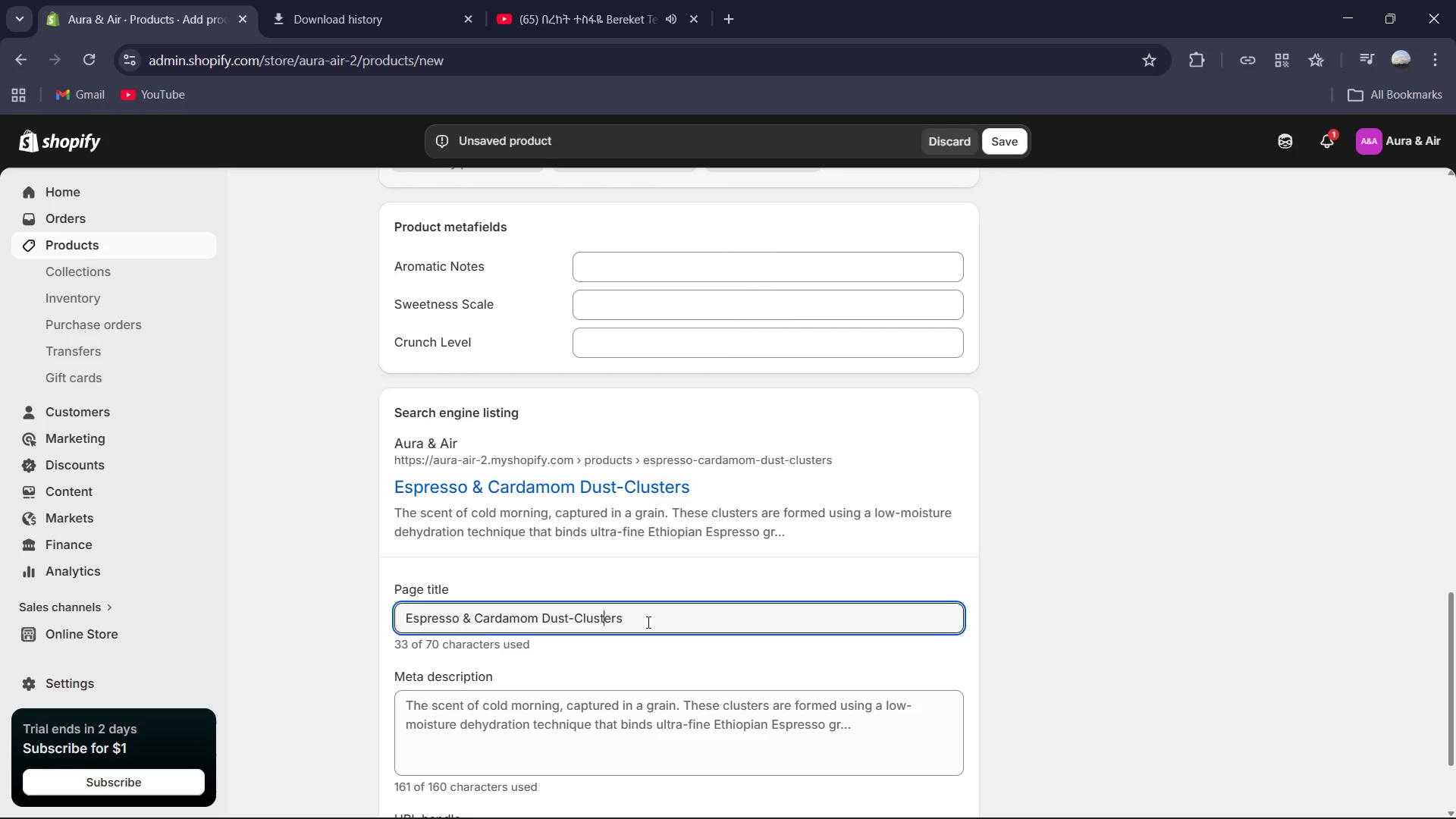 
key(ArrowLeft)
 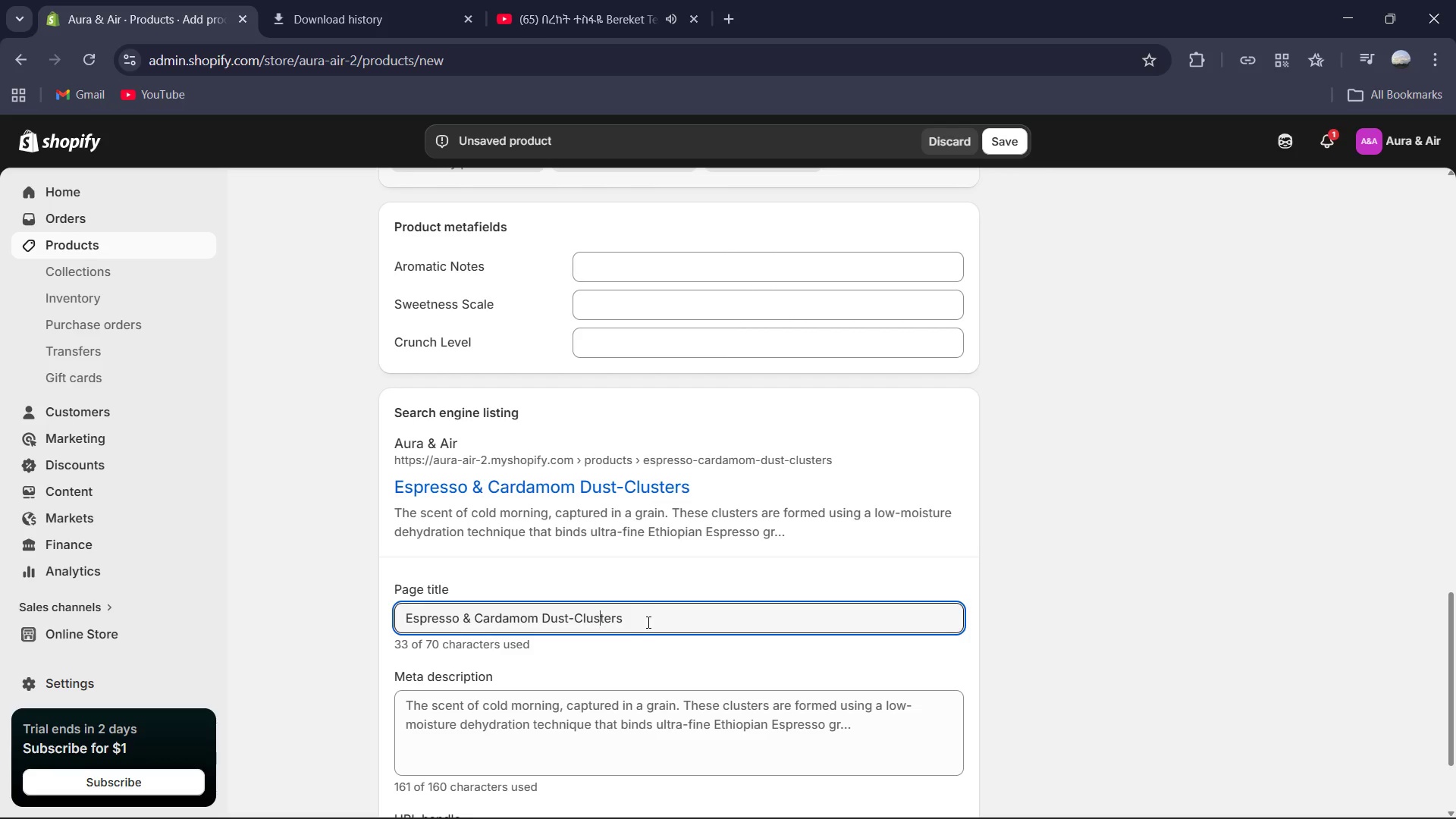 
key(ArrowLeft)
 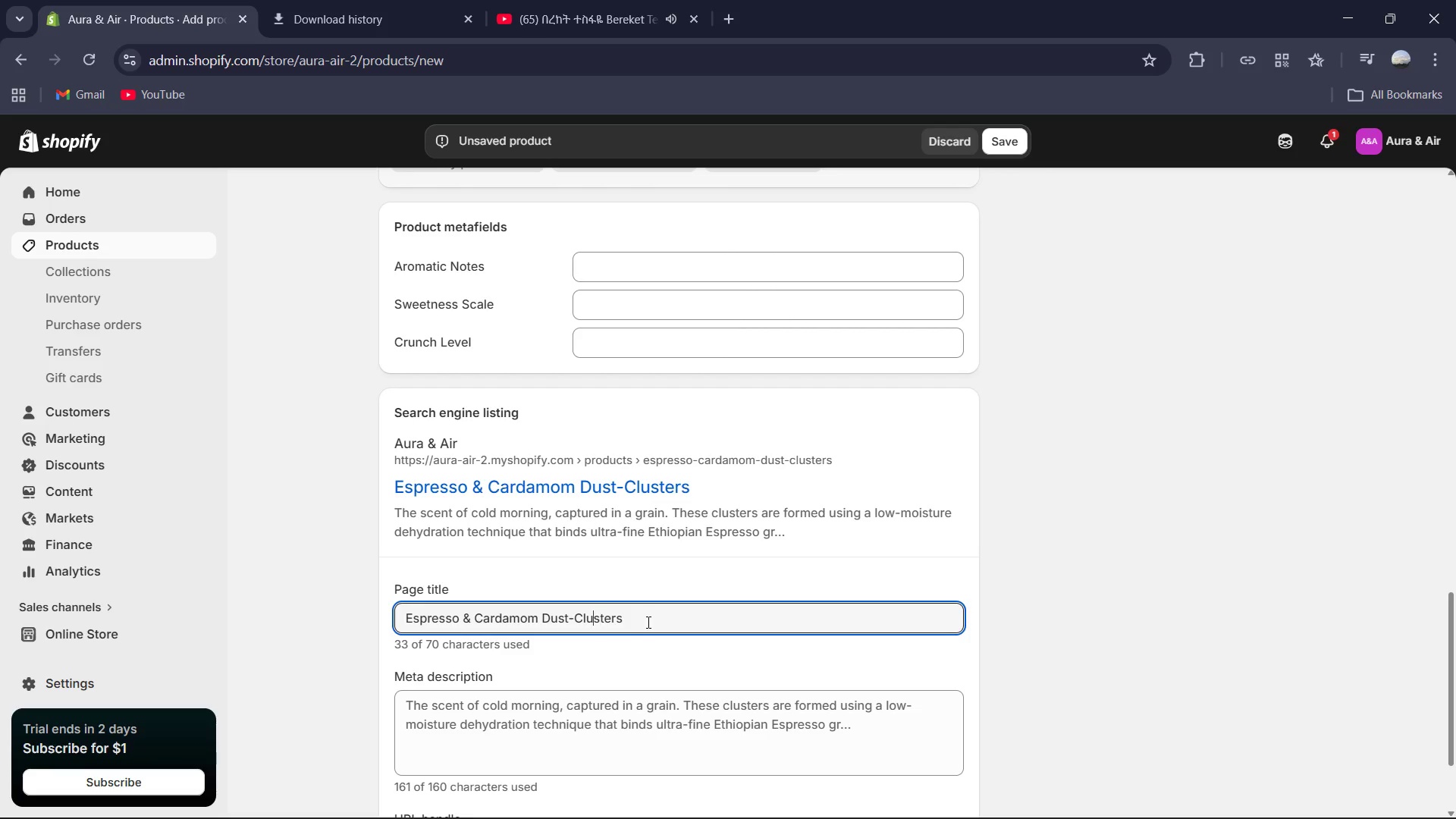 
key(ArrowLeft)
 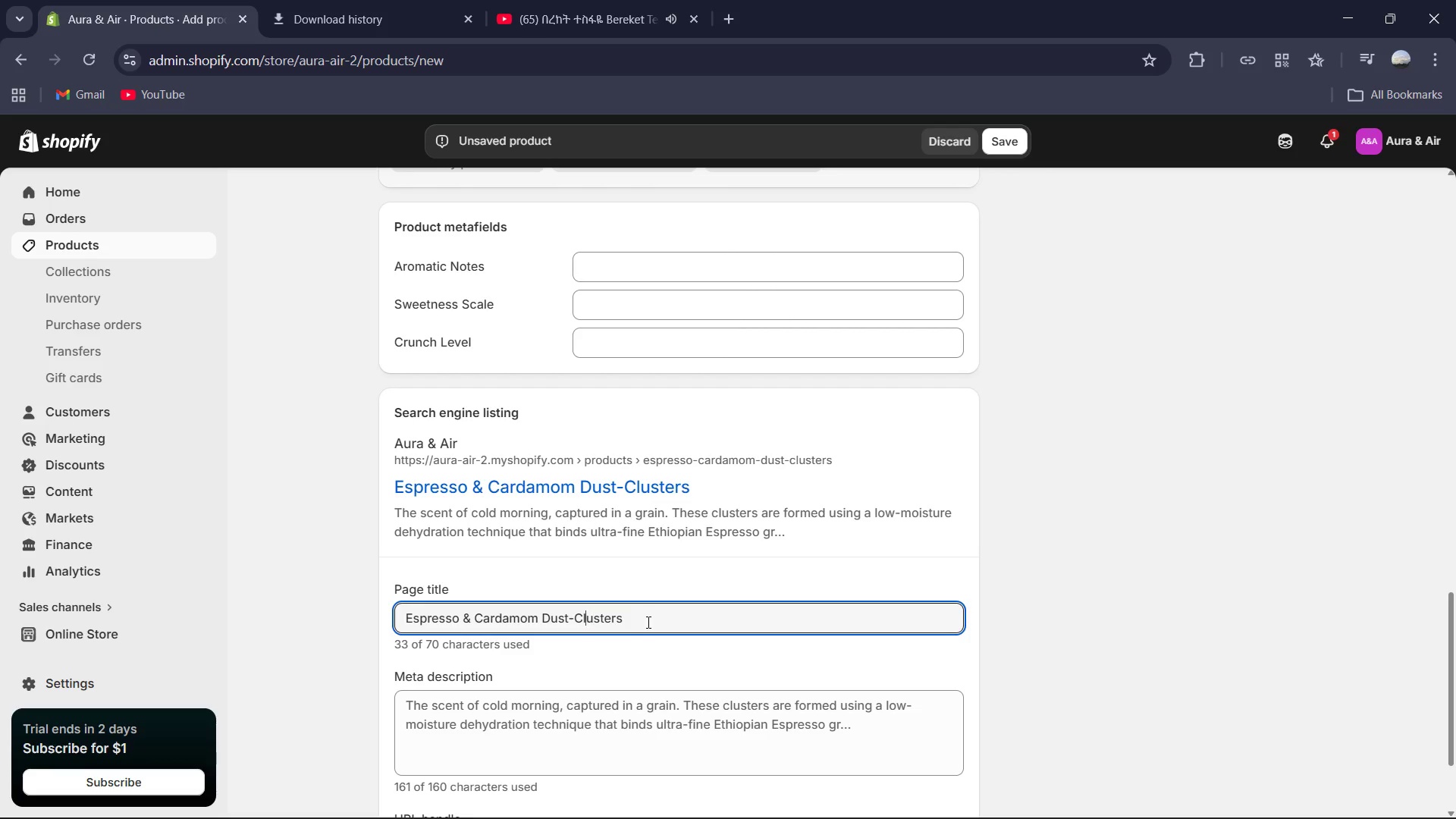 
key(ArrowLeft)
 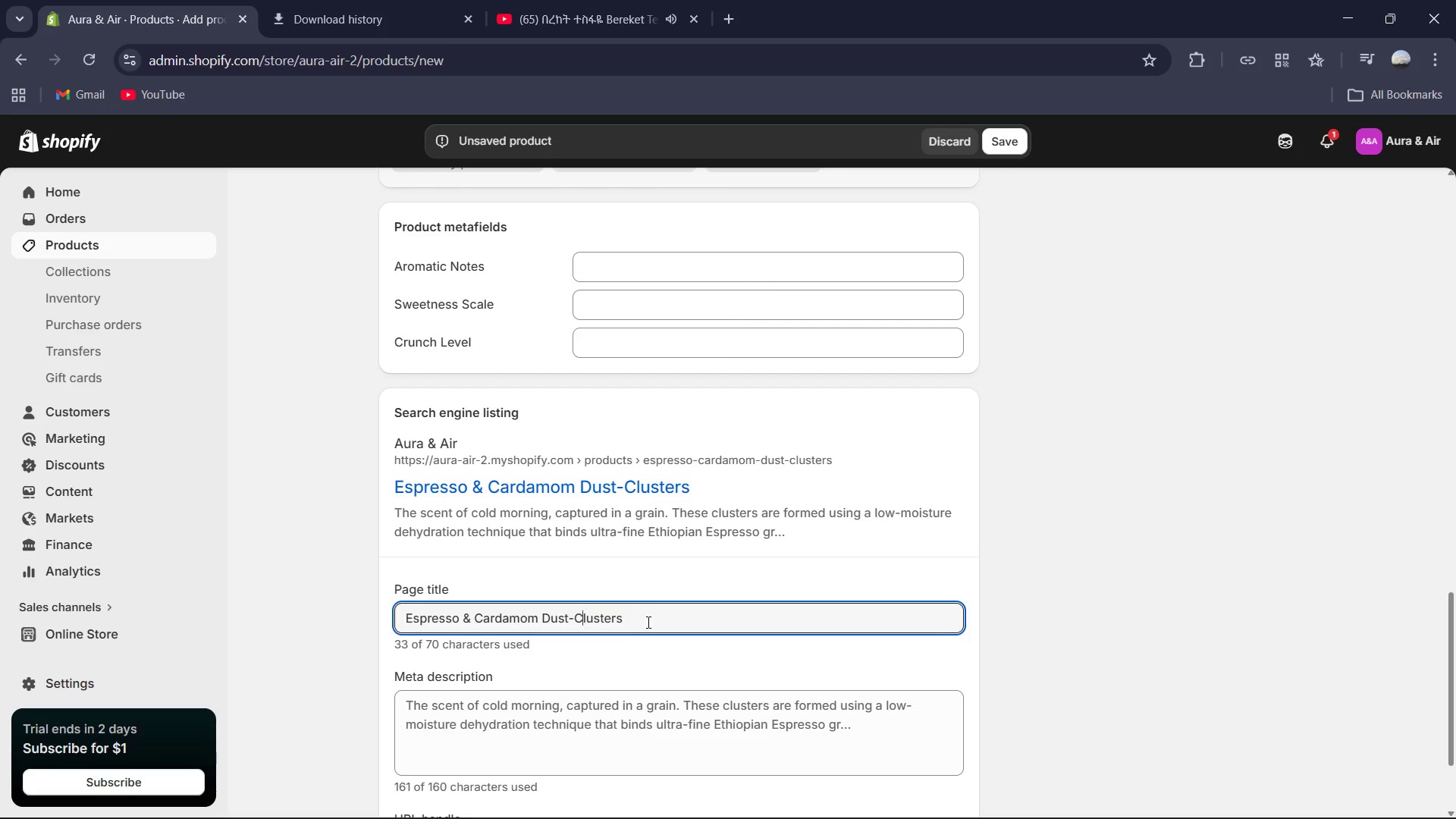 
key(ArrowLeft)
 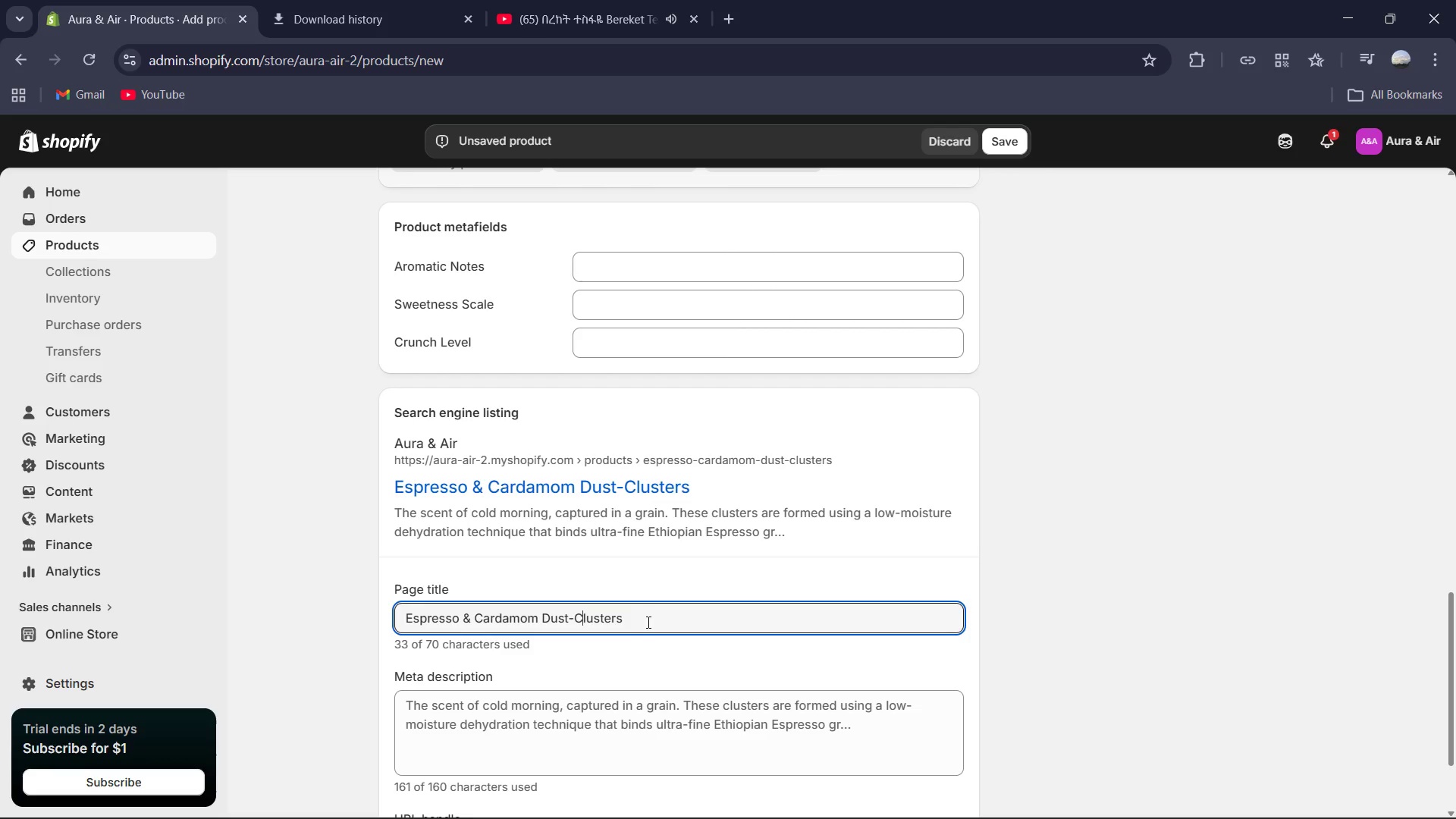 
key(ArrowLeft)
 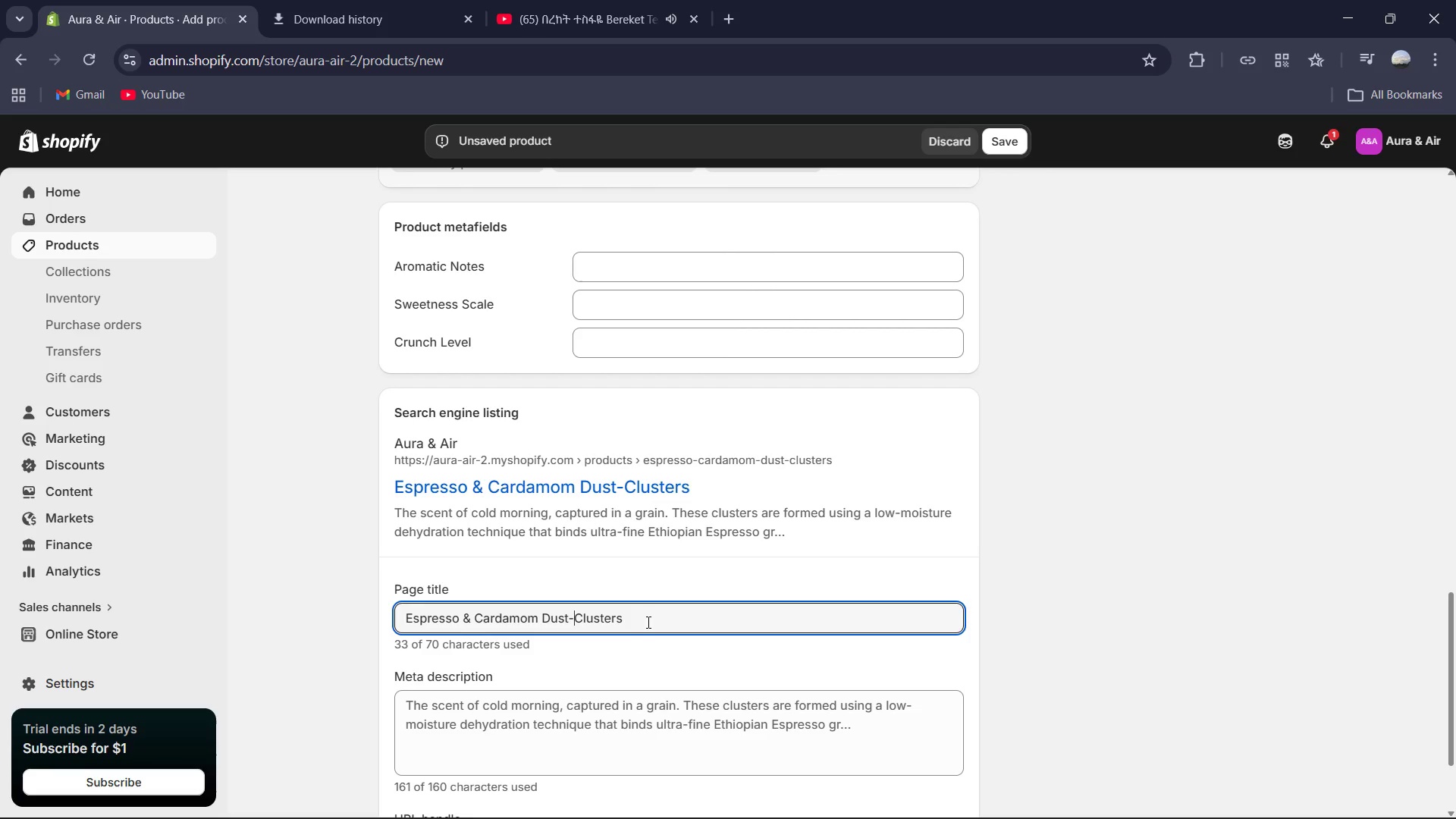 
key(Backspace)
 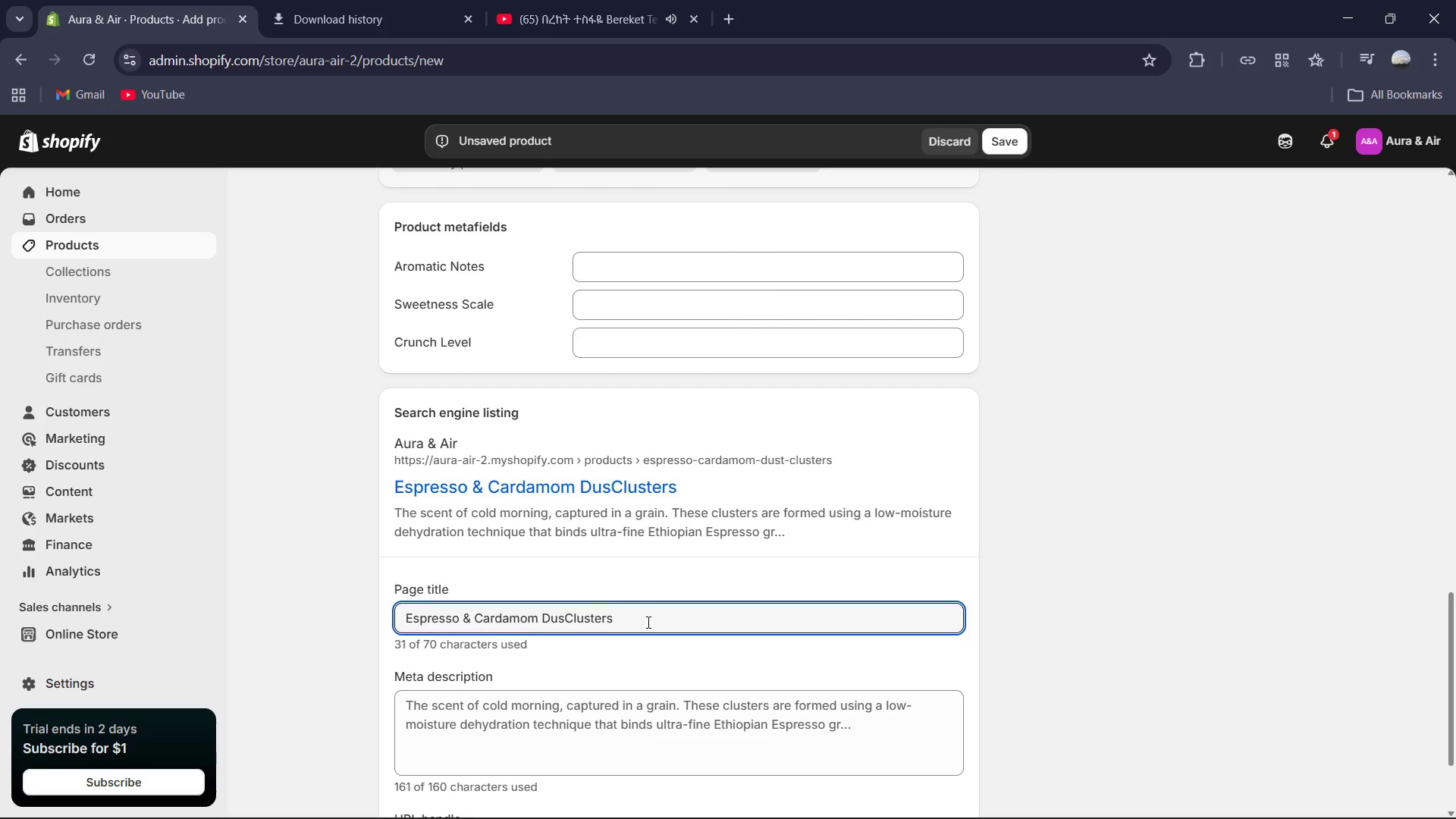 
key(Backspace)
 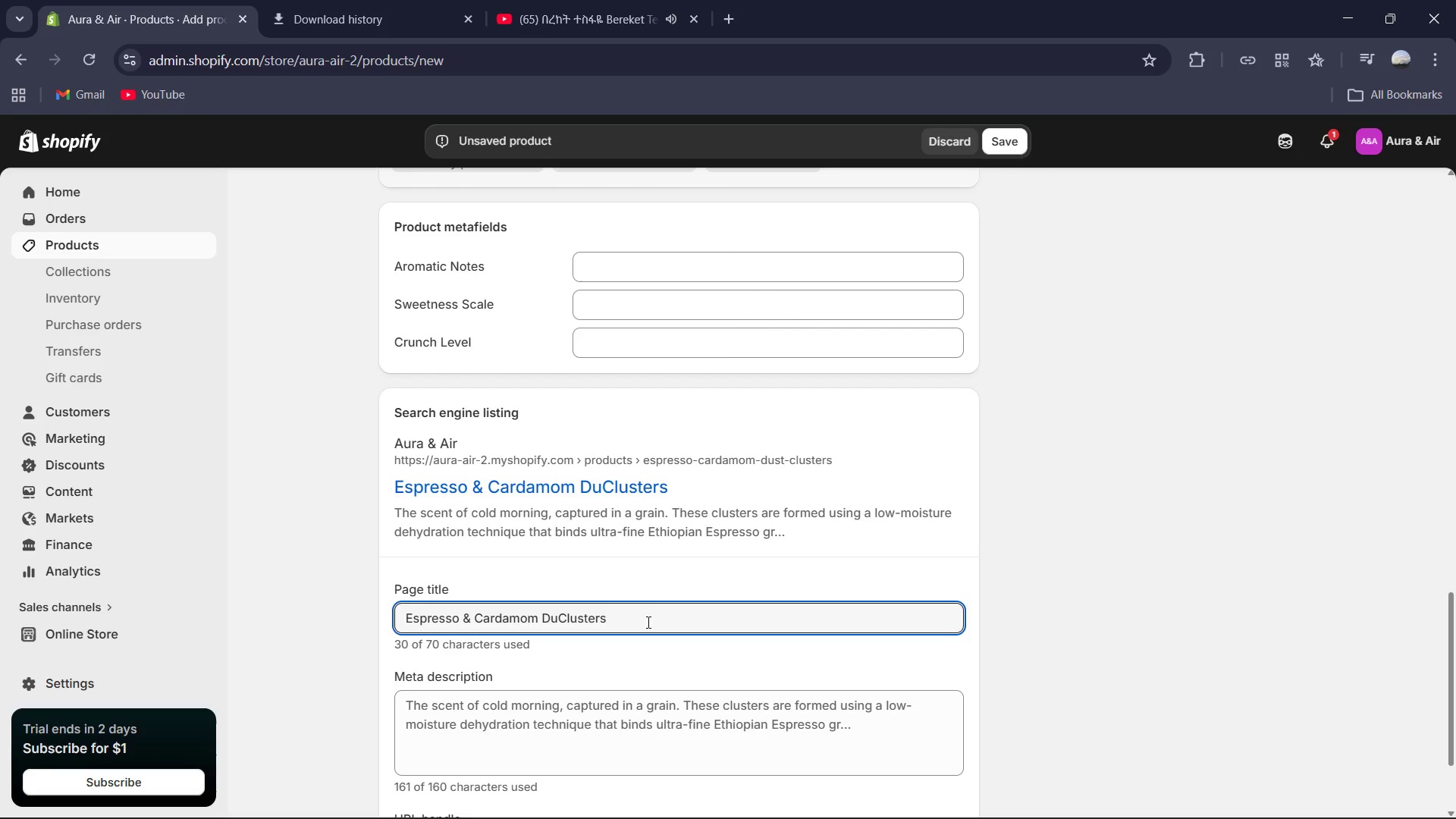 
key(Backspace)
 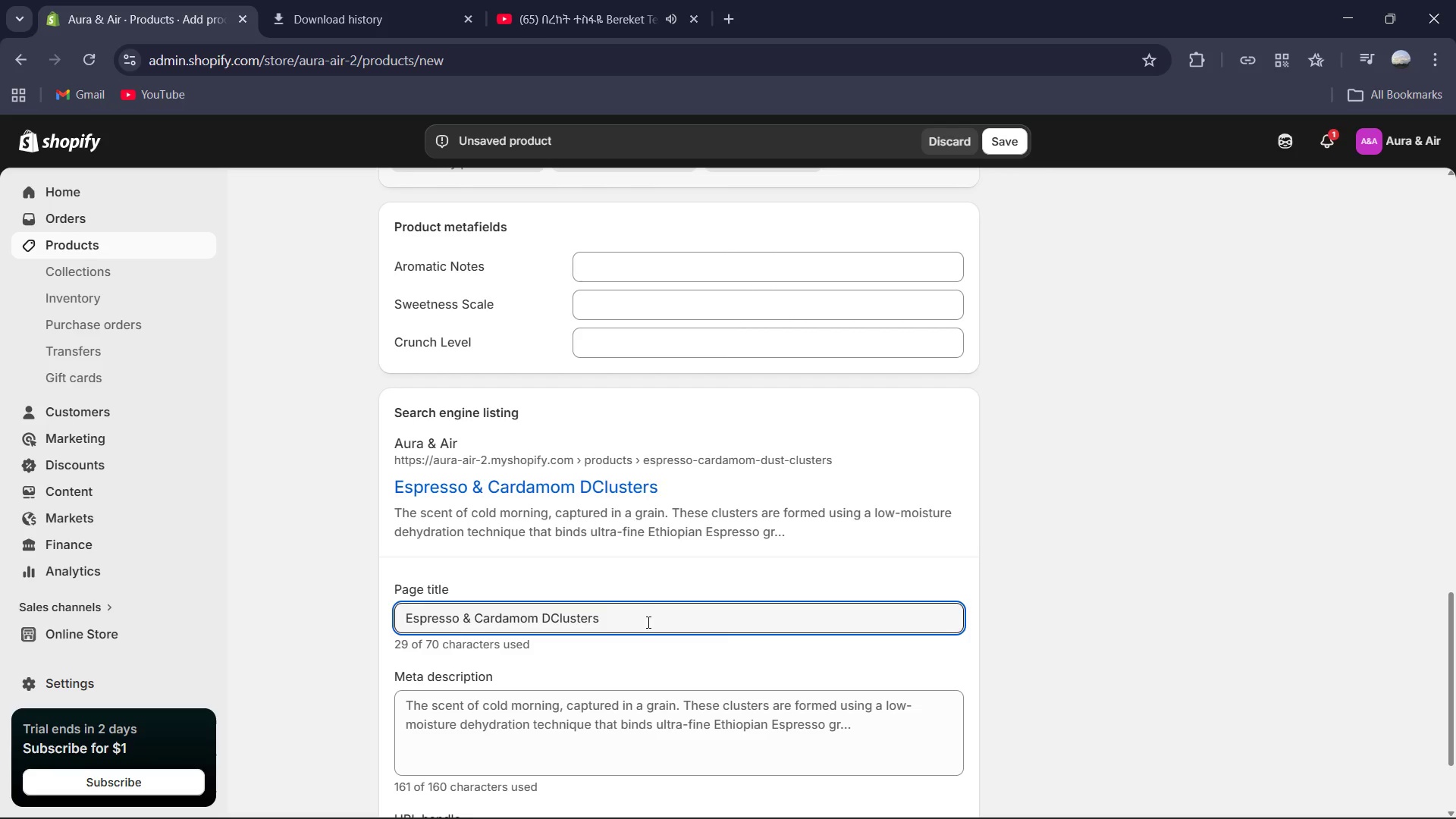 
key(Backspace)
 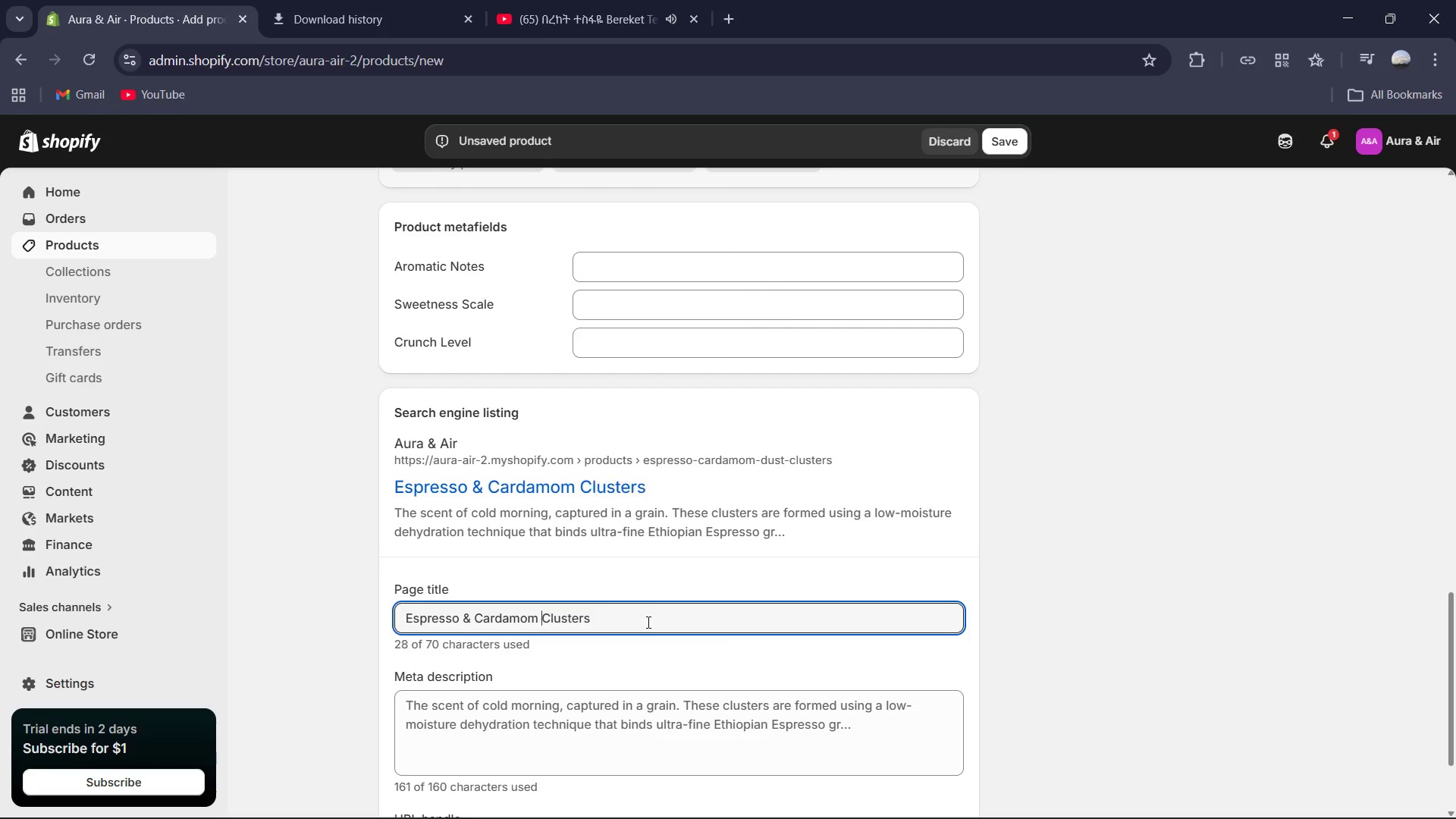 
key(Backspace)
 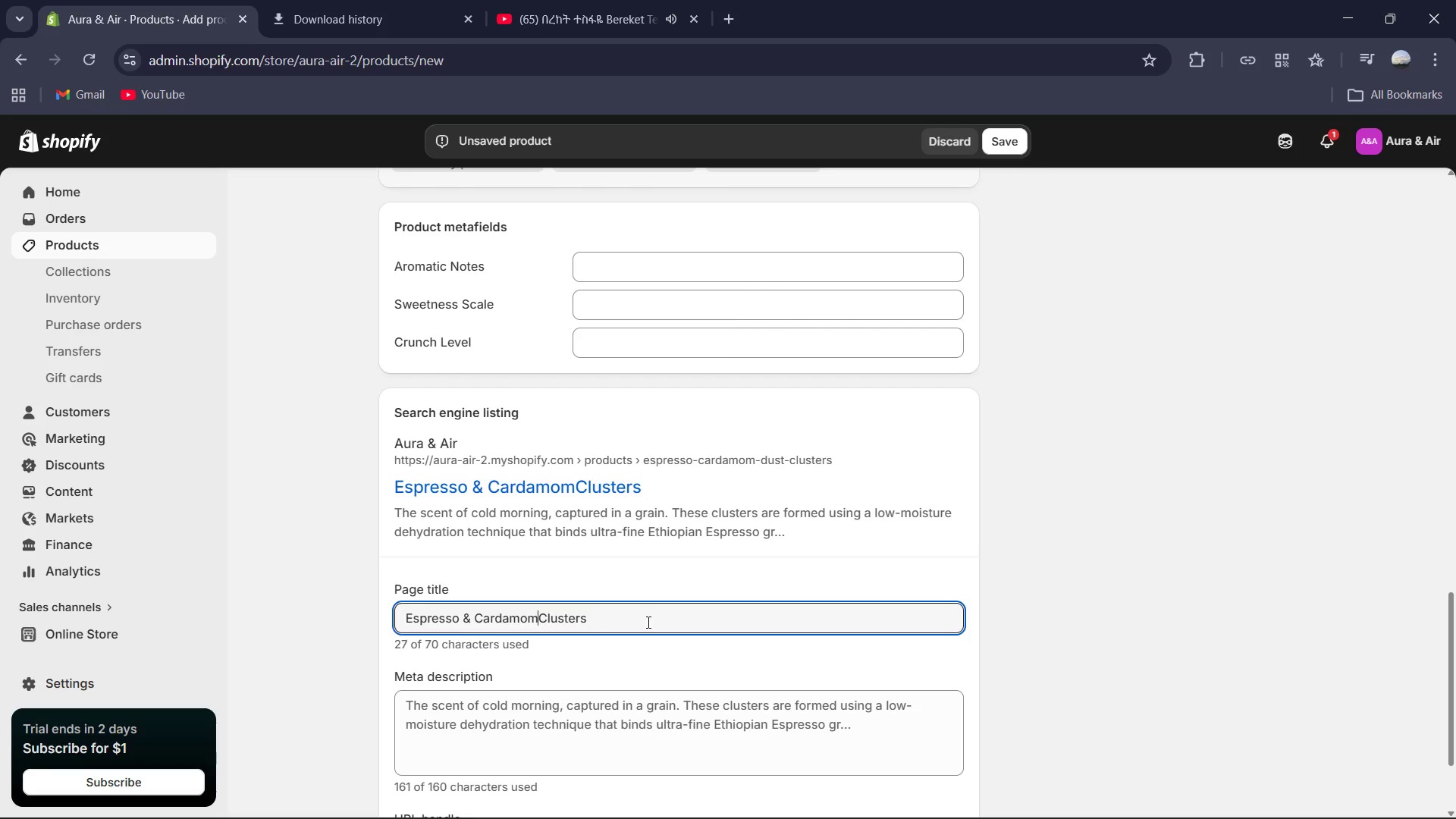 
key(Backspace)
 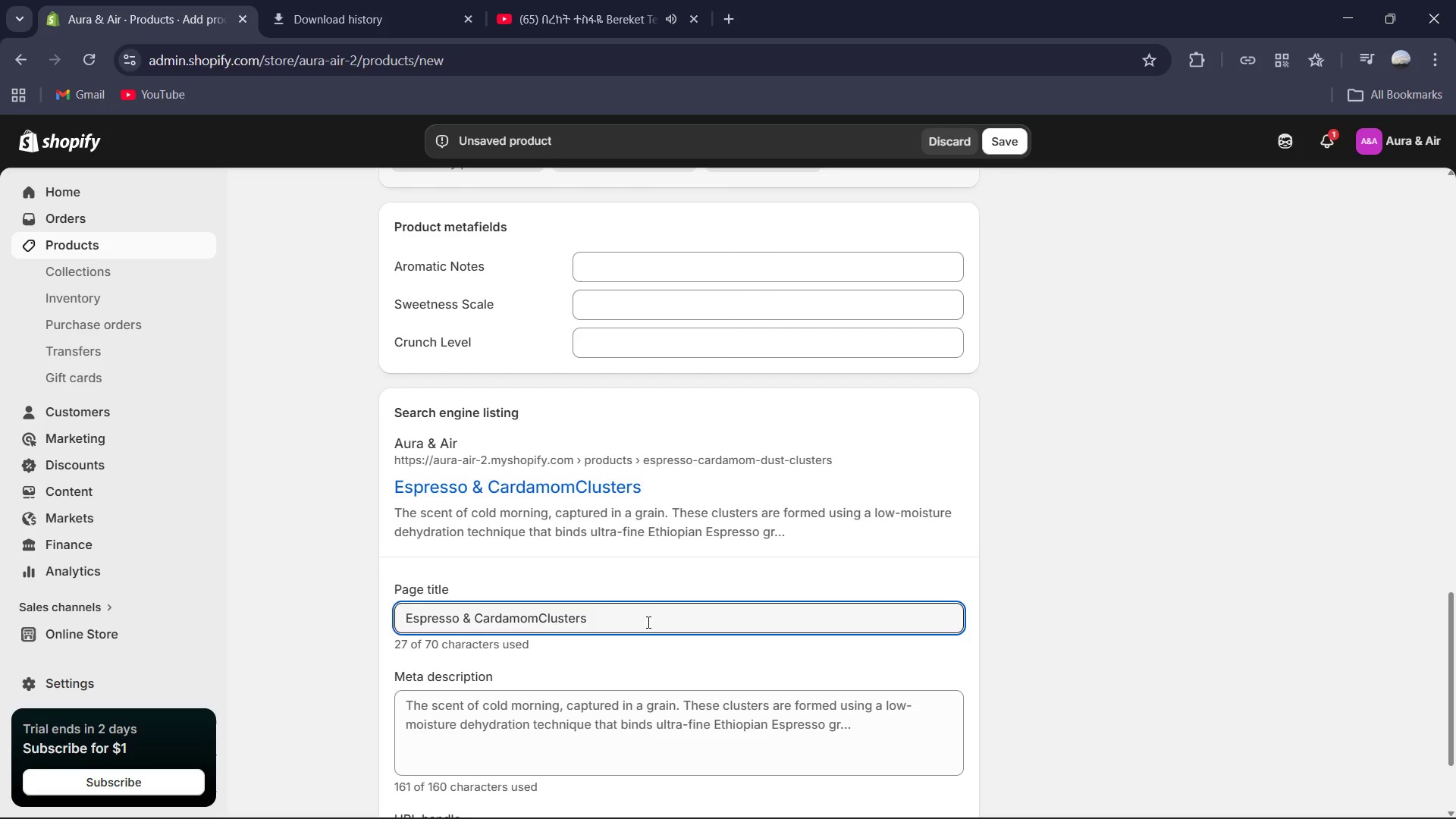 
key(Space)
 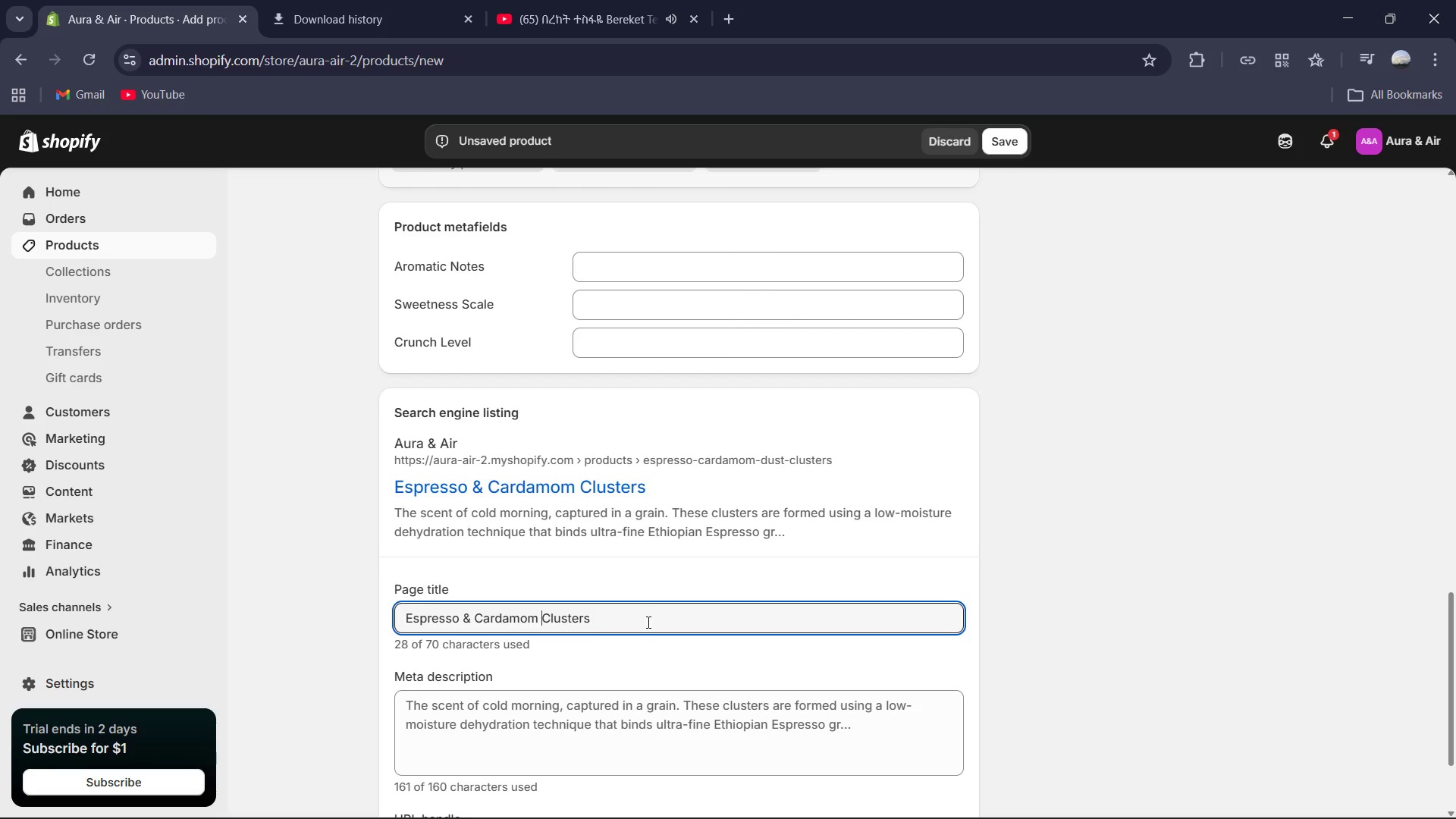 
left_click([647, 622])
 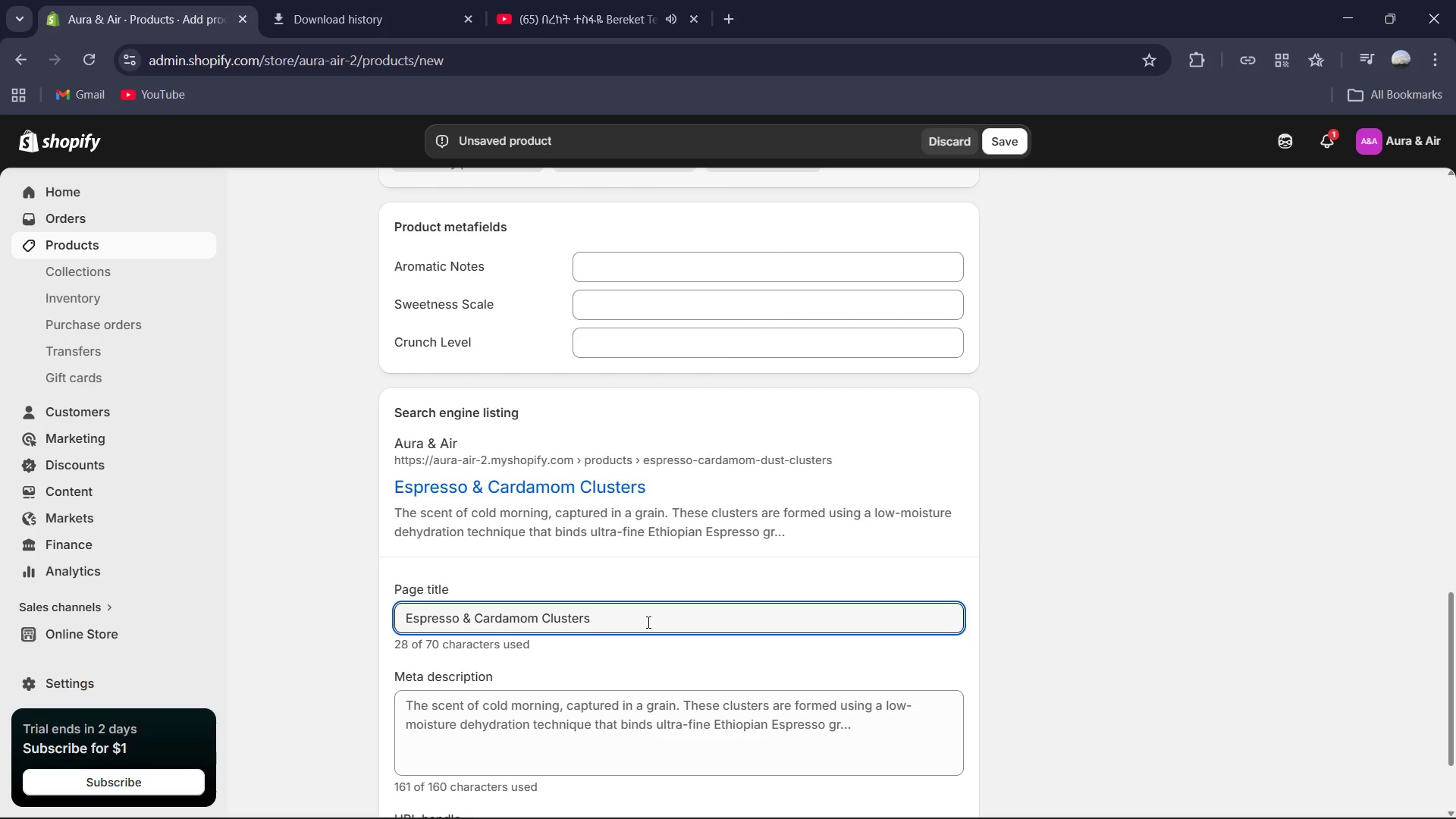 
type( | Luxury Coffee Es)
key(Backspace)
type(dible | Aura & Air )
 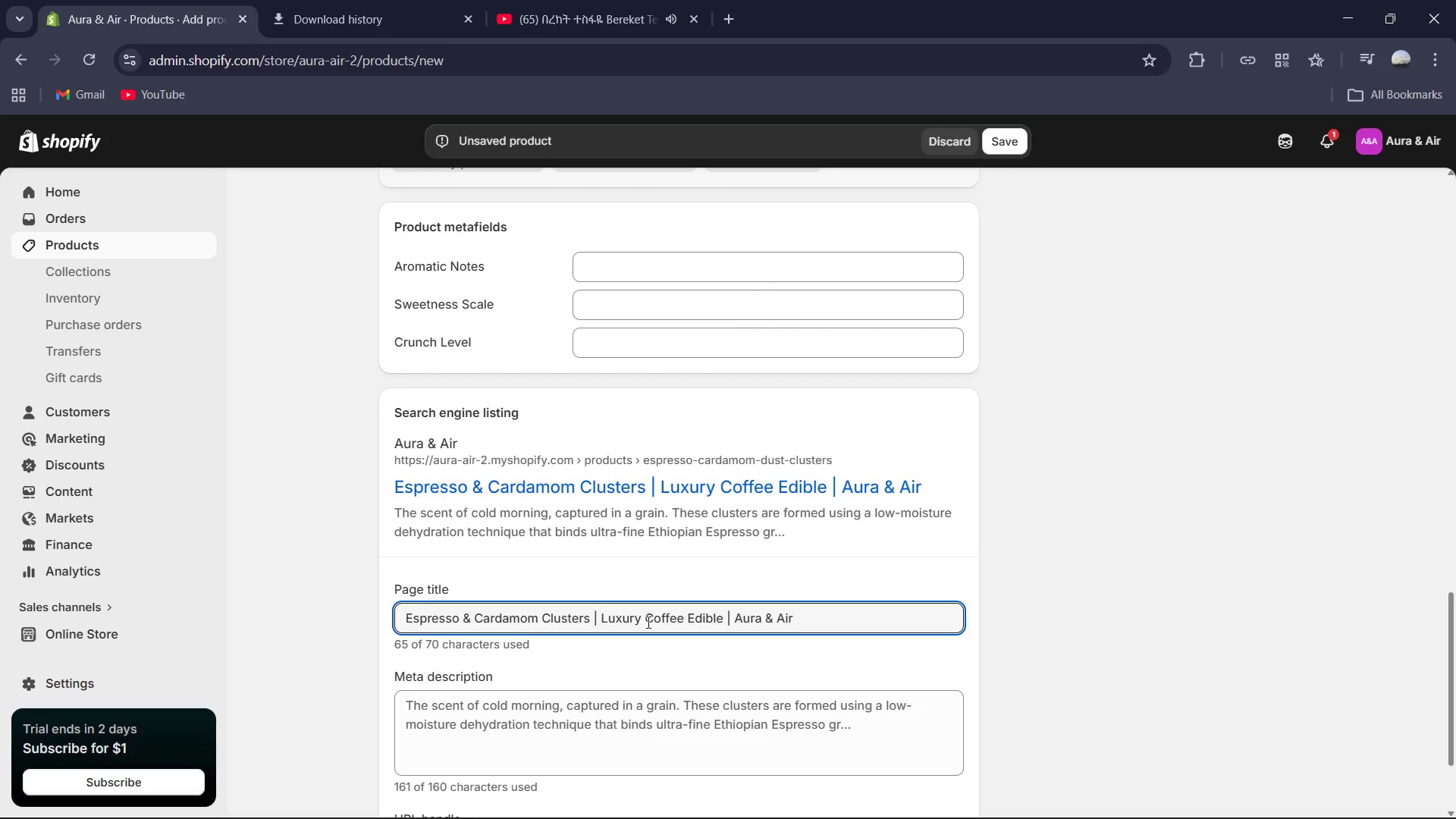 
left_click([728, 765])
 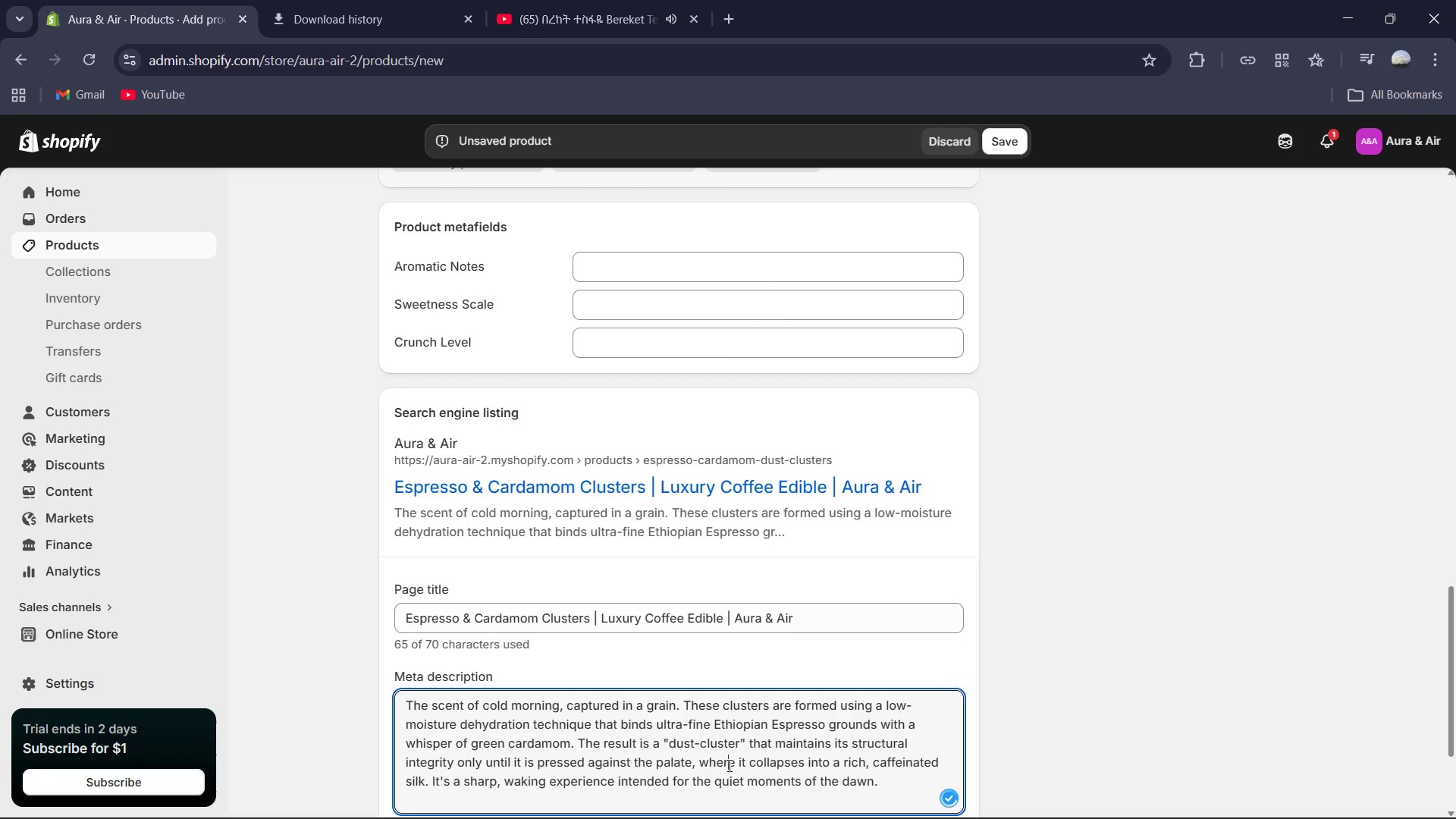 
key(Control+A)
 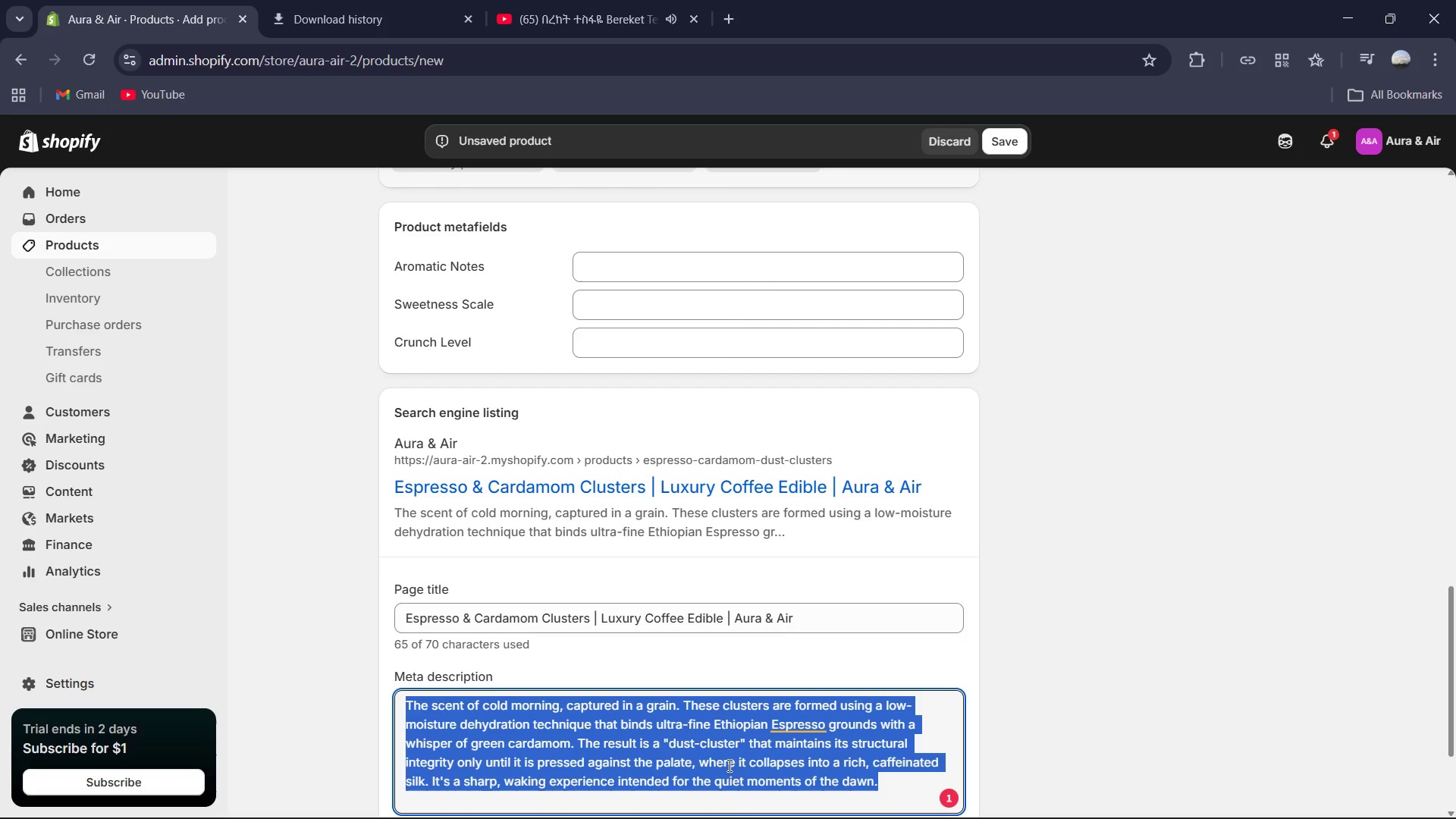 
type(R)
key(Backspace)
type(Experience the fragile intensity of our Espressso)
key(Backspace)
key(Backspace)
type(o & Cardamom Dust-Clusters. A molecular cod)
key(Backspace)
type(ffee experience that ce)
key(Backspace)
type(rum)
 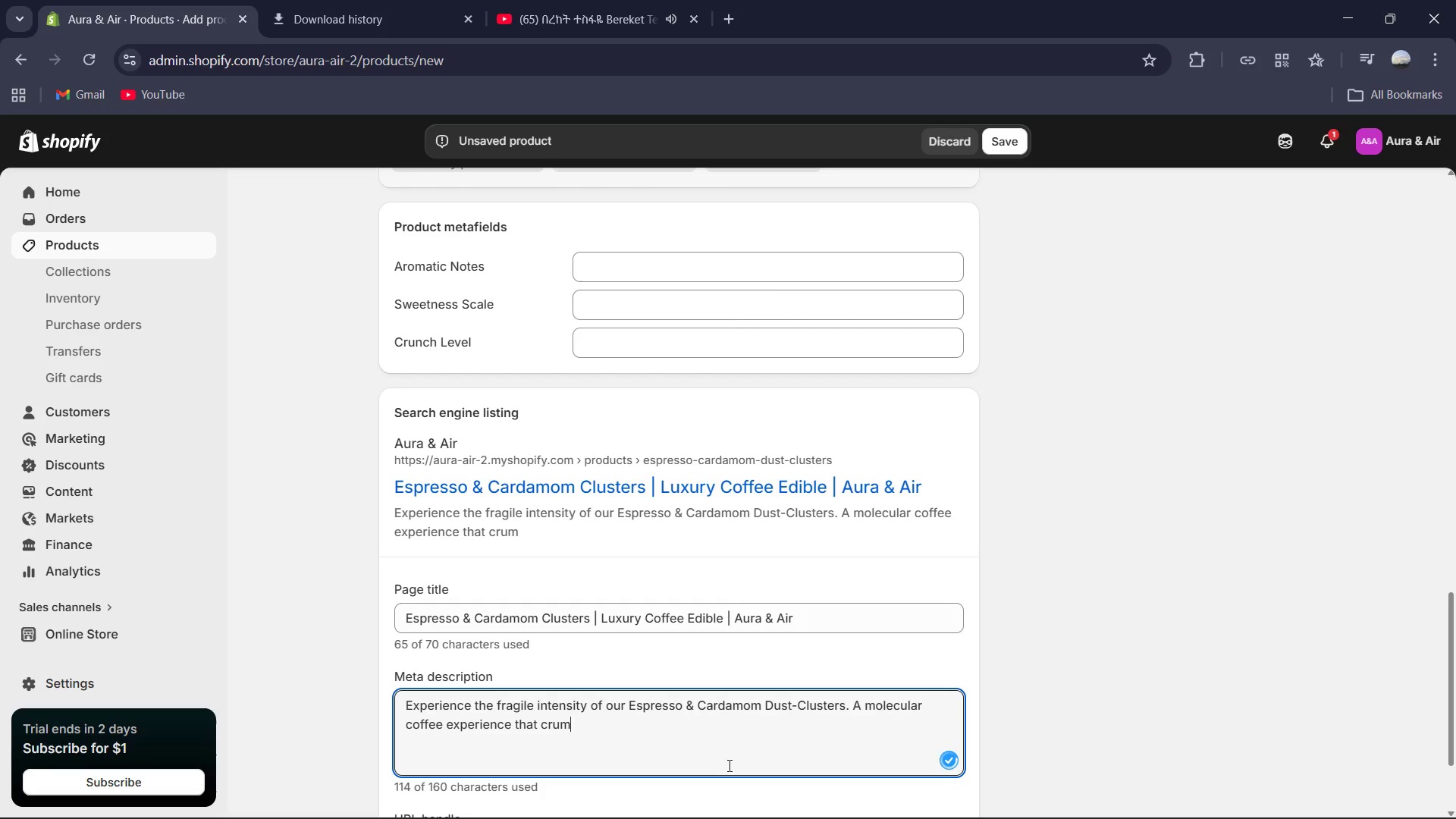 
wait(5.69)
 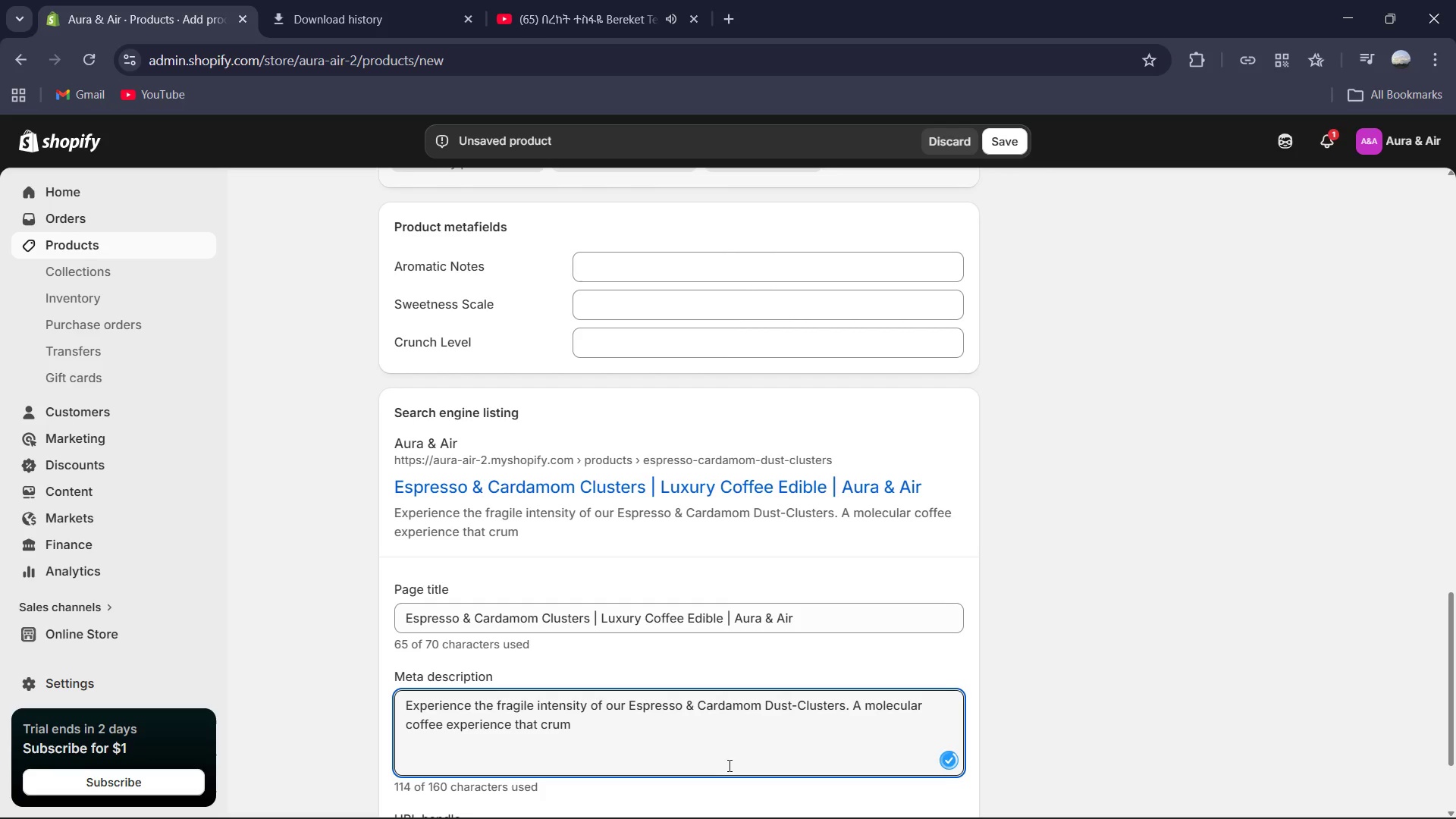 
key(Backspace)
 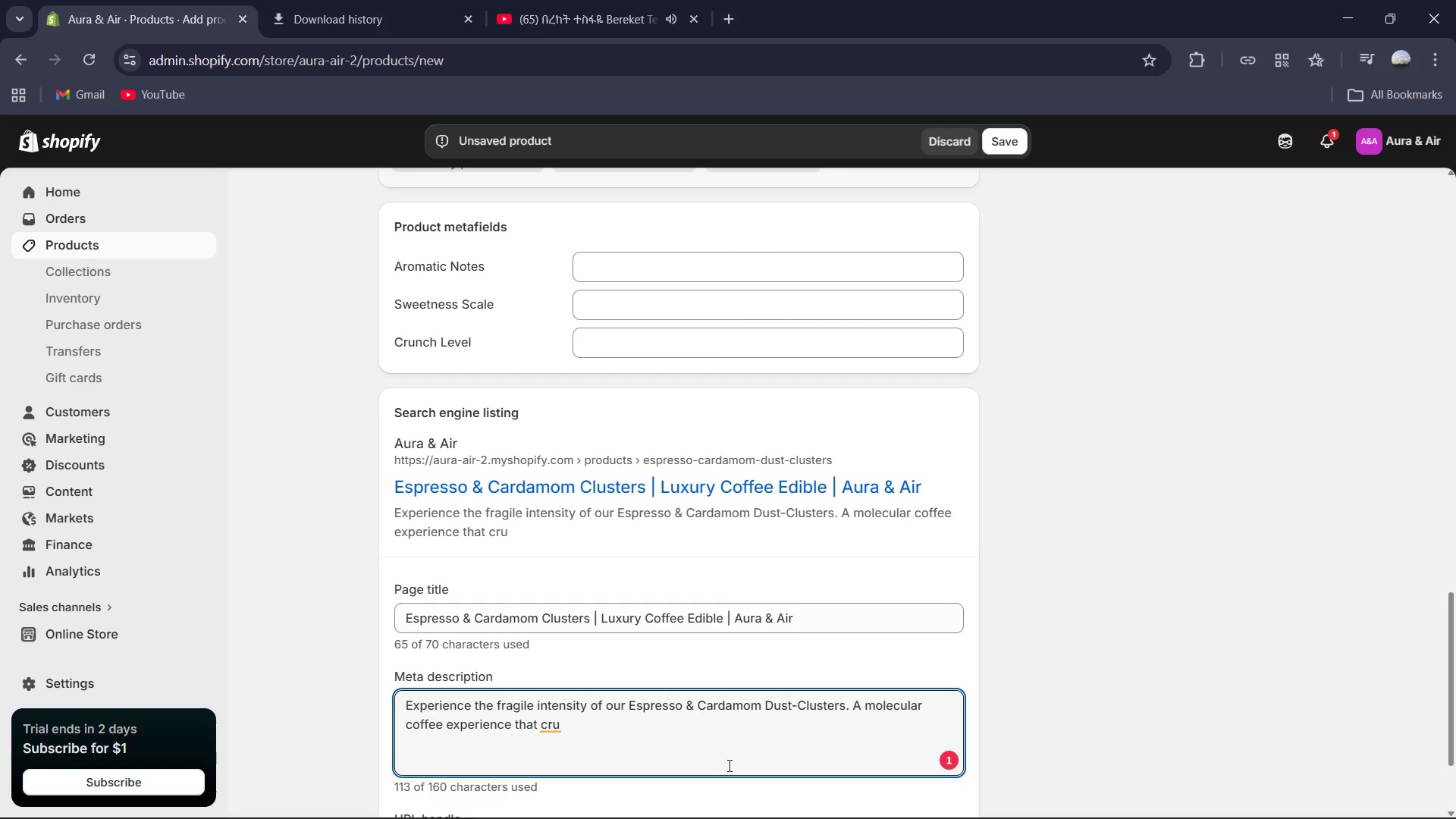 
wait(7.53)
 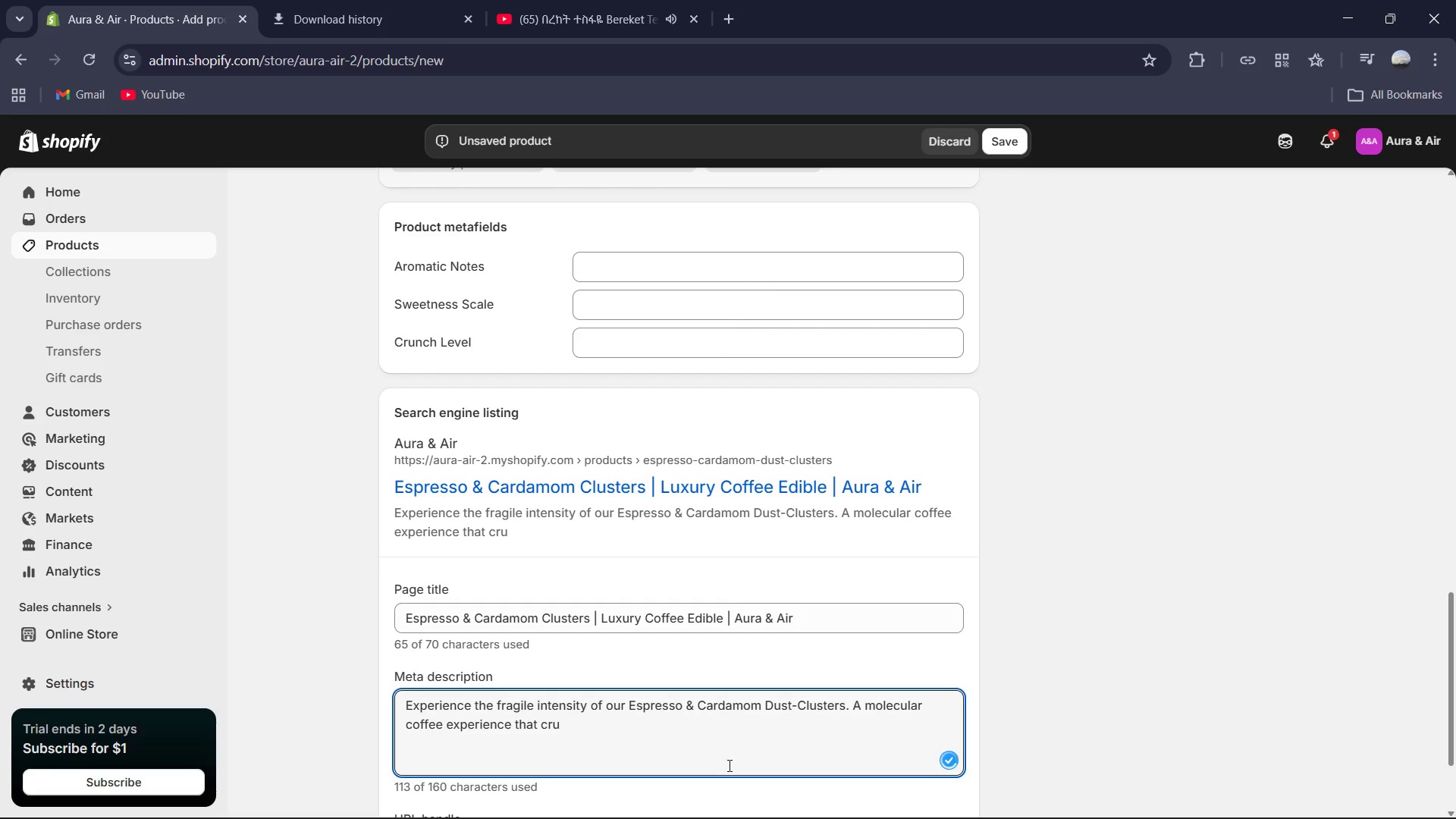 
type(mbles into silk. Part of the Aura & Air Ethereal Autumn series )
key(Backspace)
type(.)
 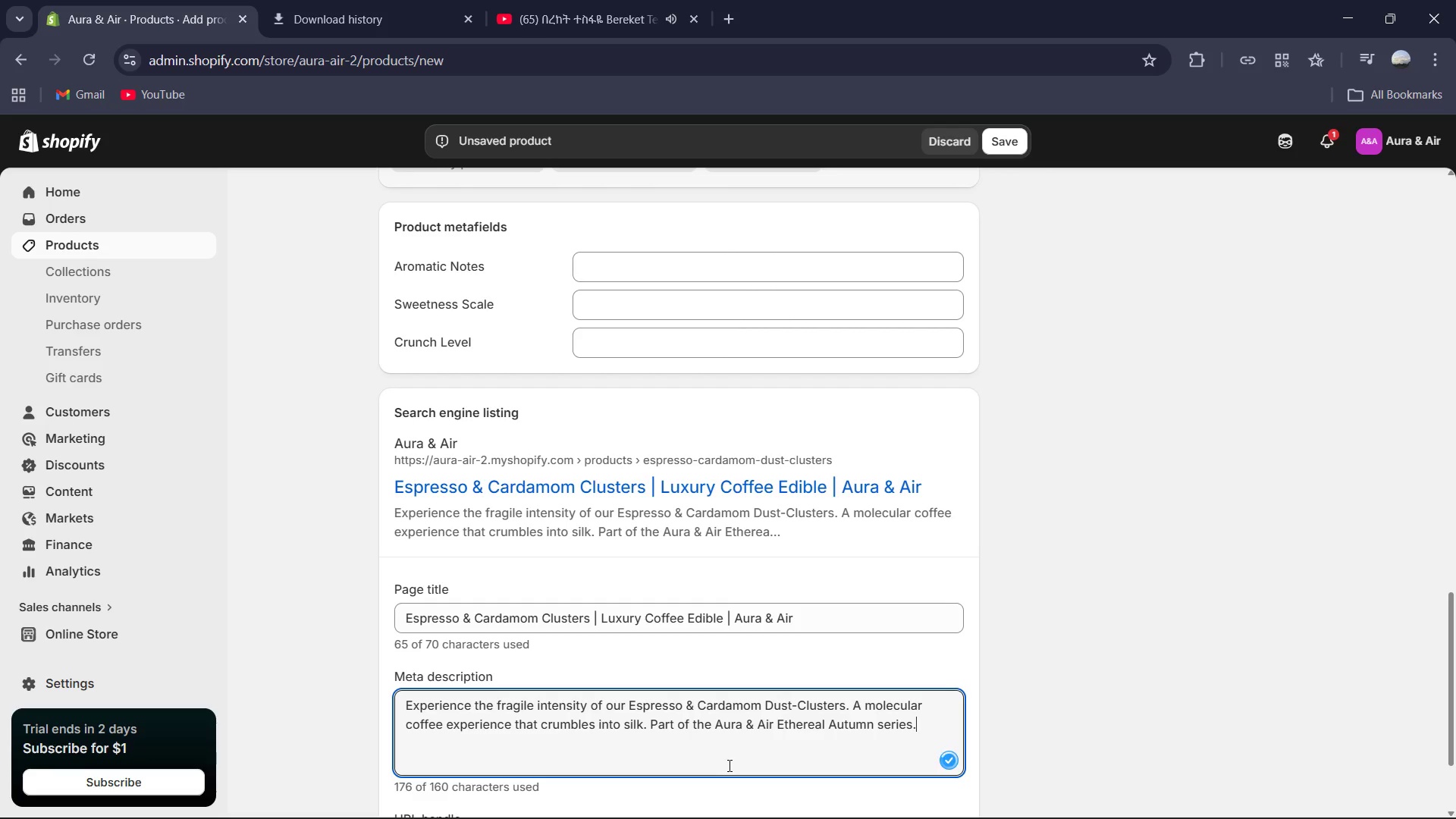 
scroll: coordinate [676, 761], scroll_direction: down, amount: 2.0
 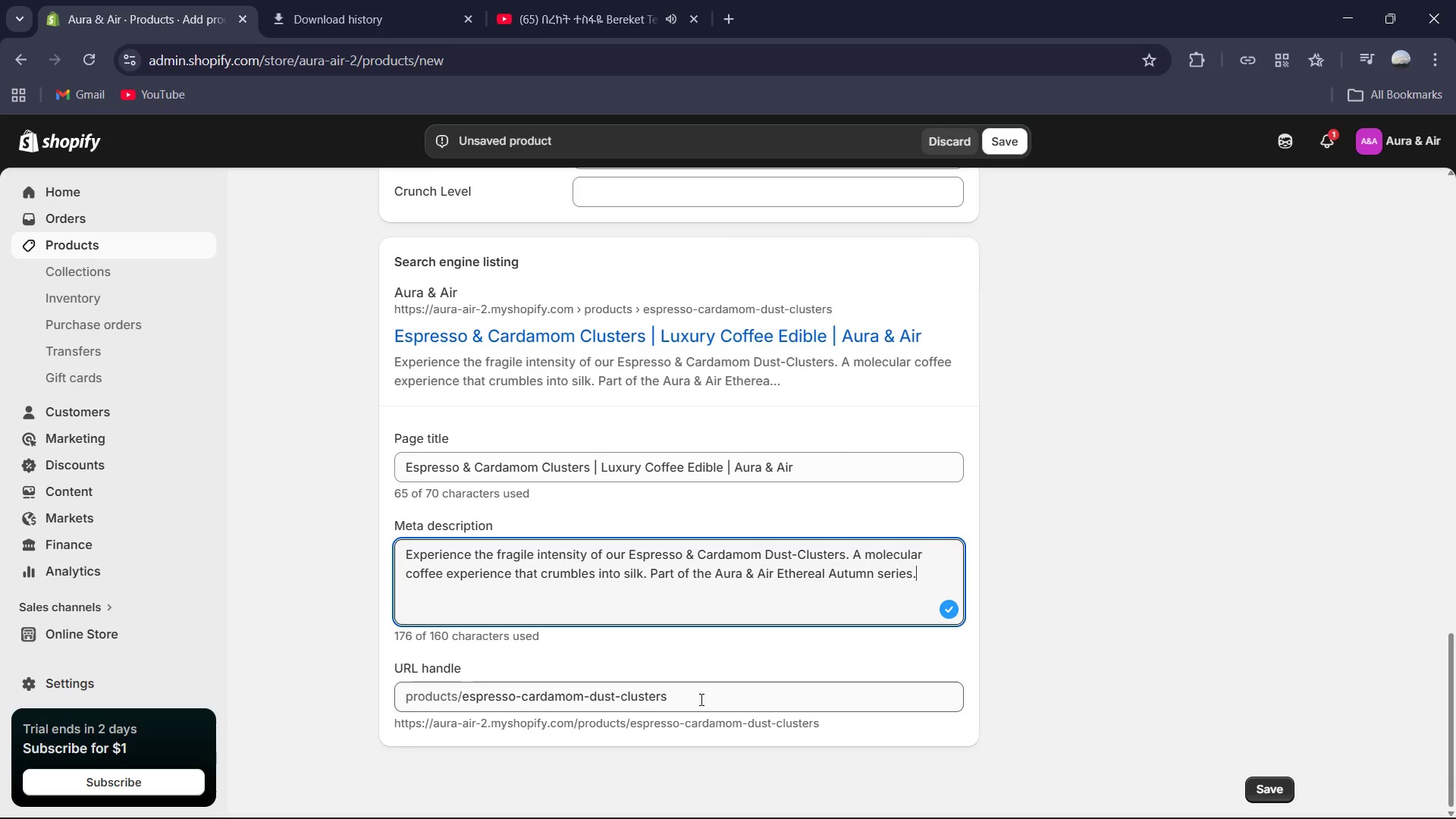 
left_click([700, 699])
 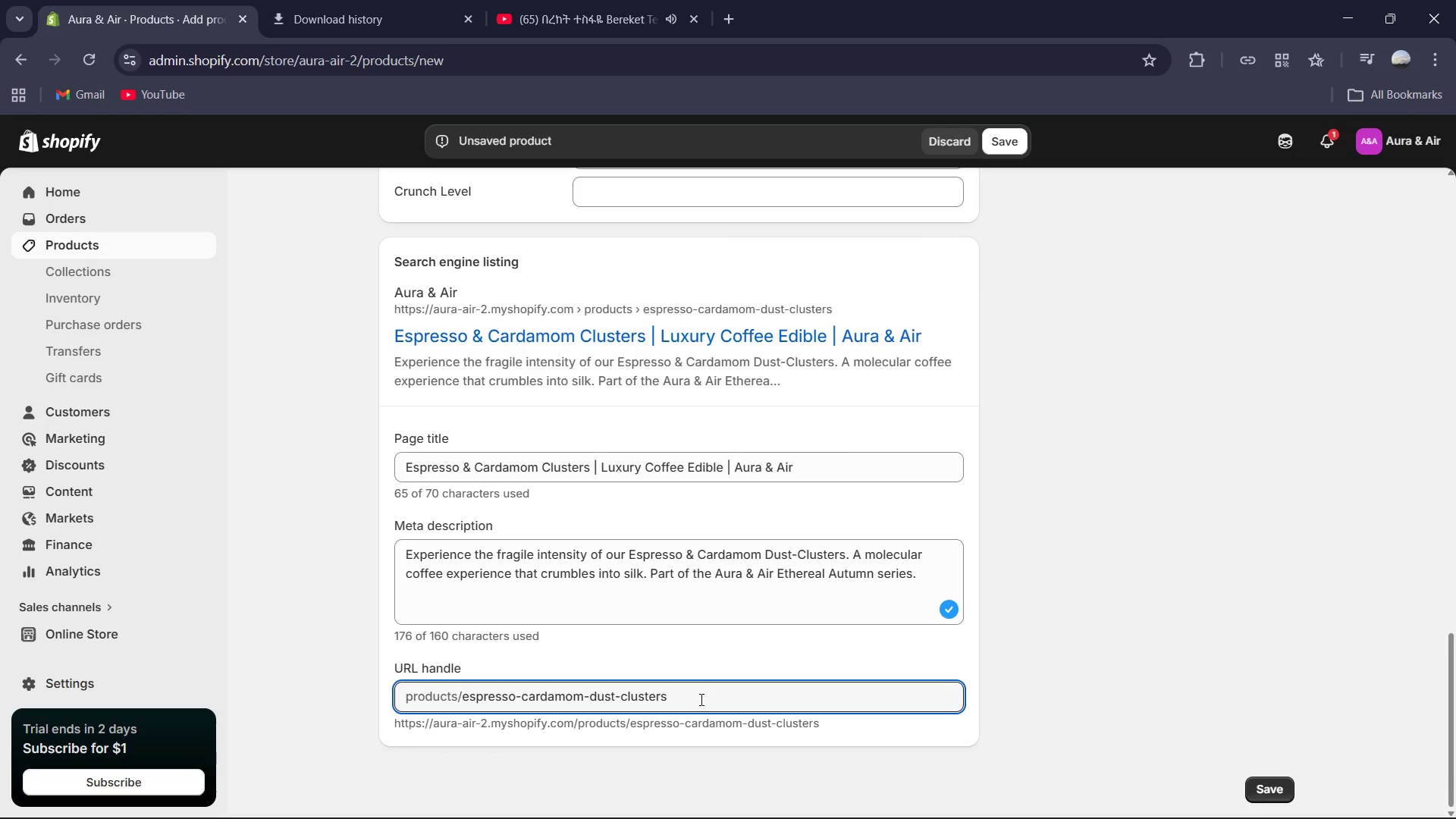 
hold_key(key=ControlLeft, duration=0.73)
 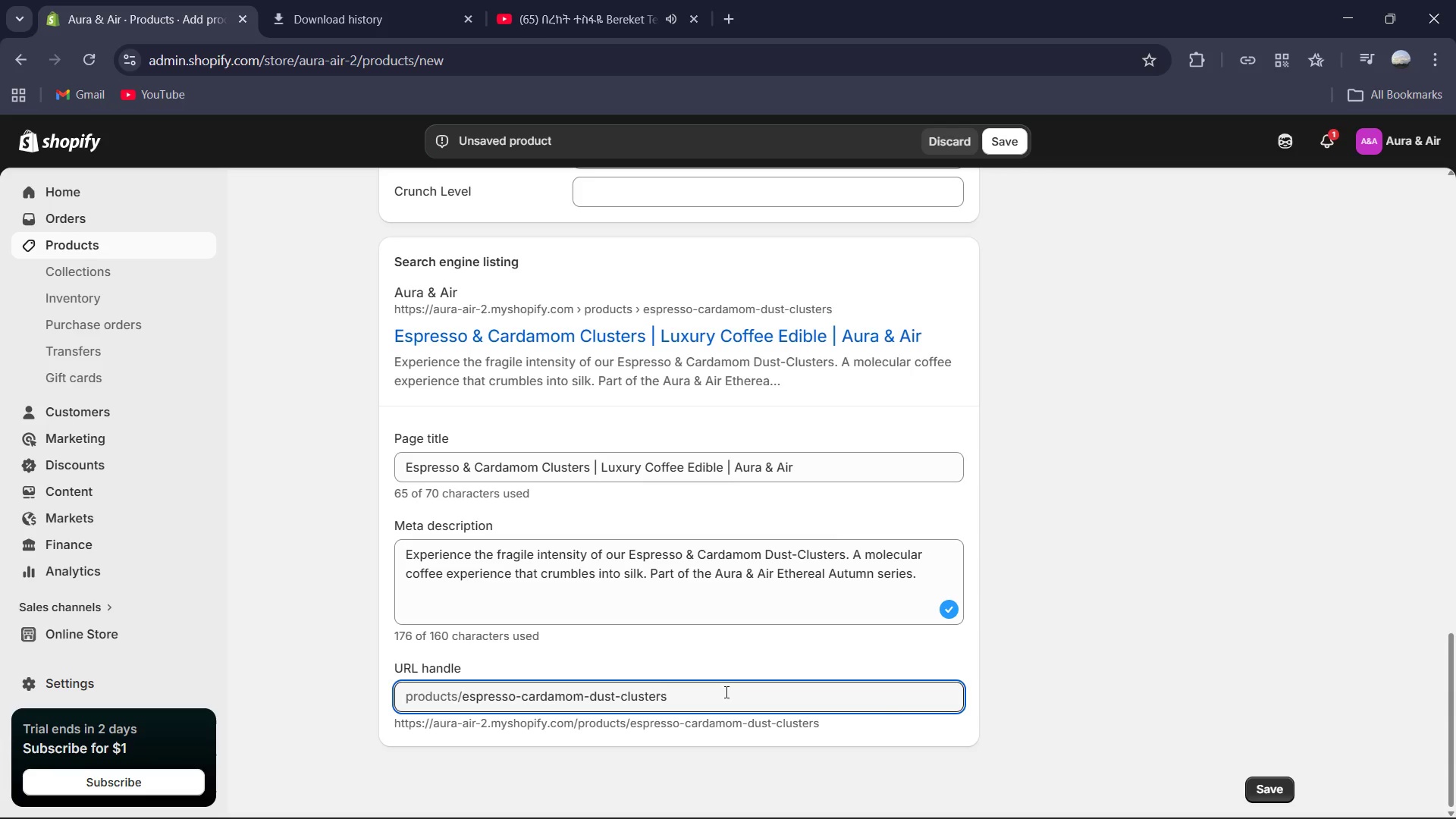 
scroll: coordinate [658, 688], scroll_direction: up, amount: 6.0
 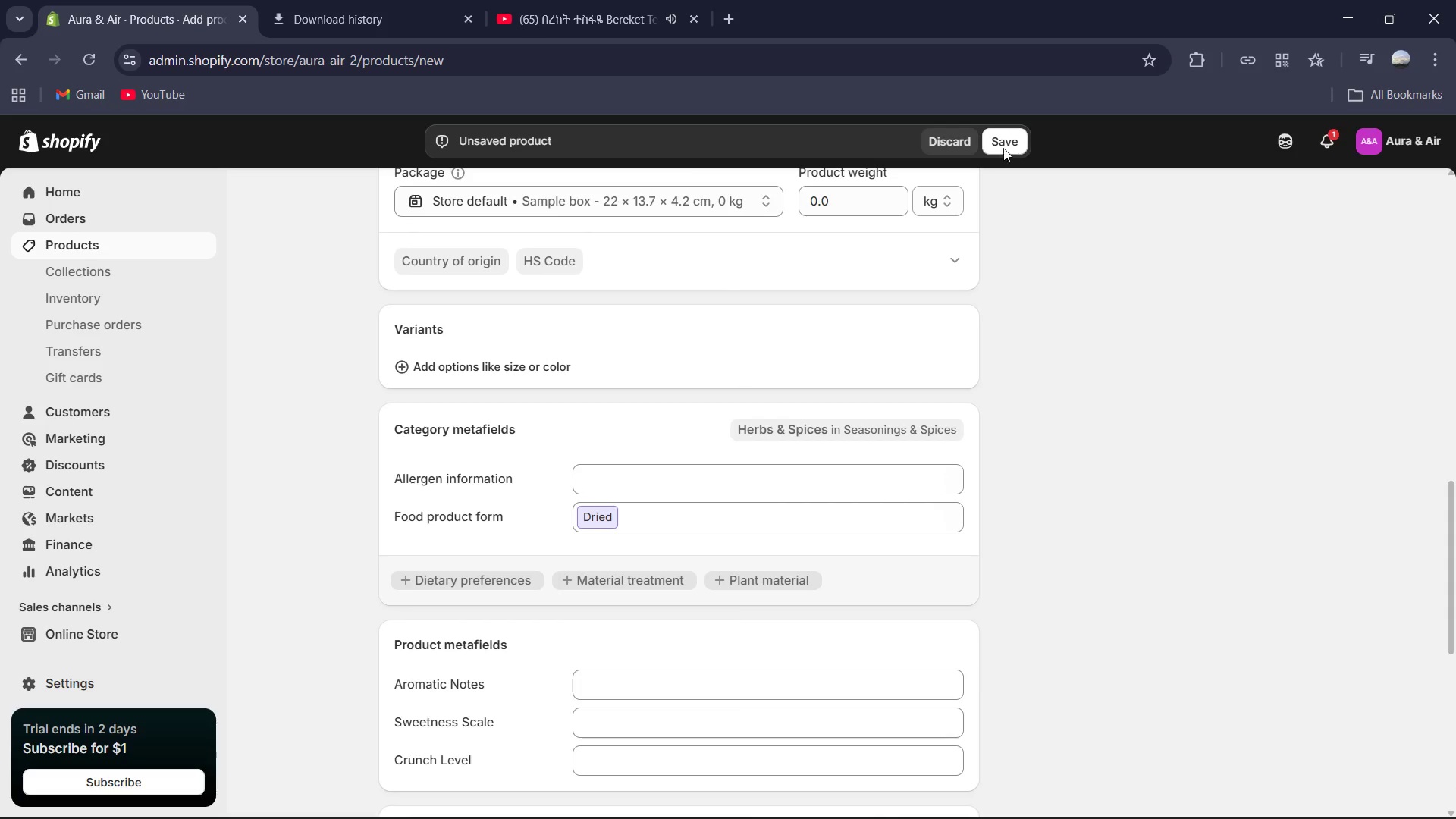 
left_click([1004, 146])
 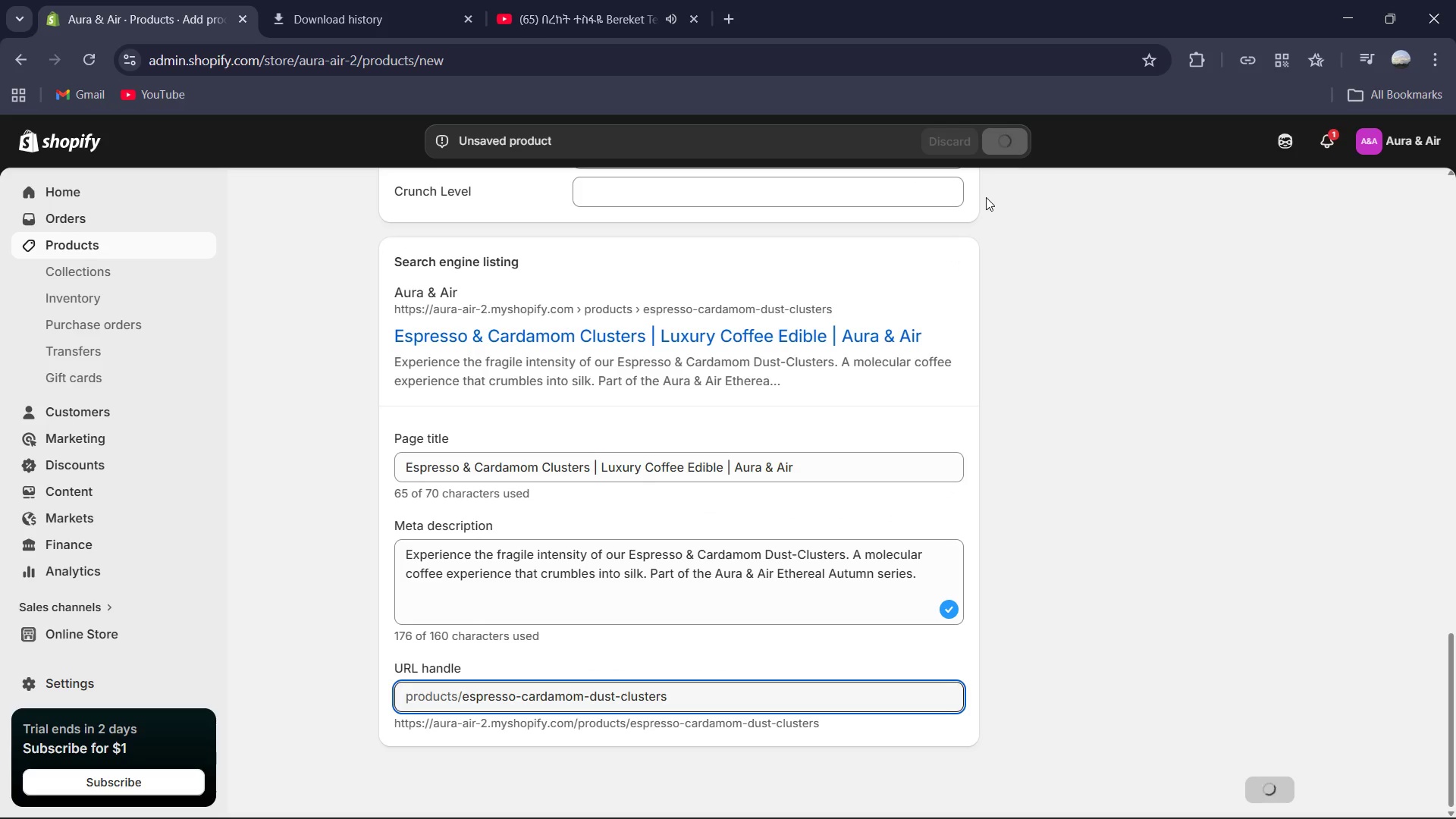 
scroll: coordinate [684, 453], scroll_direction: up, amount: 6.0
 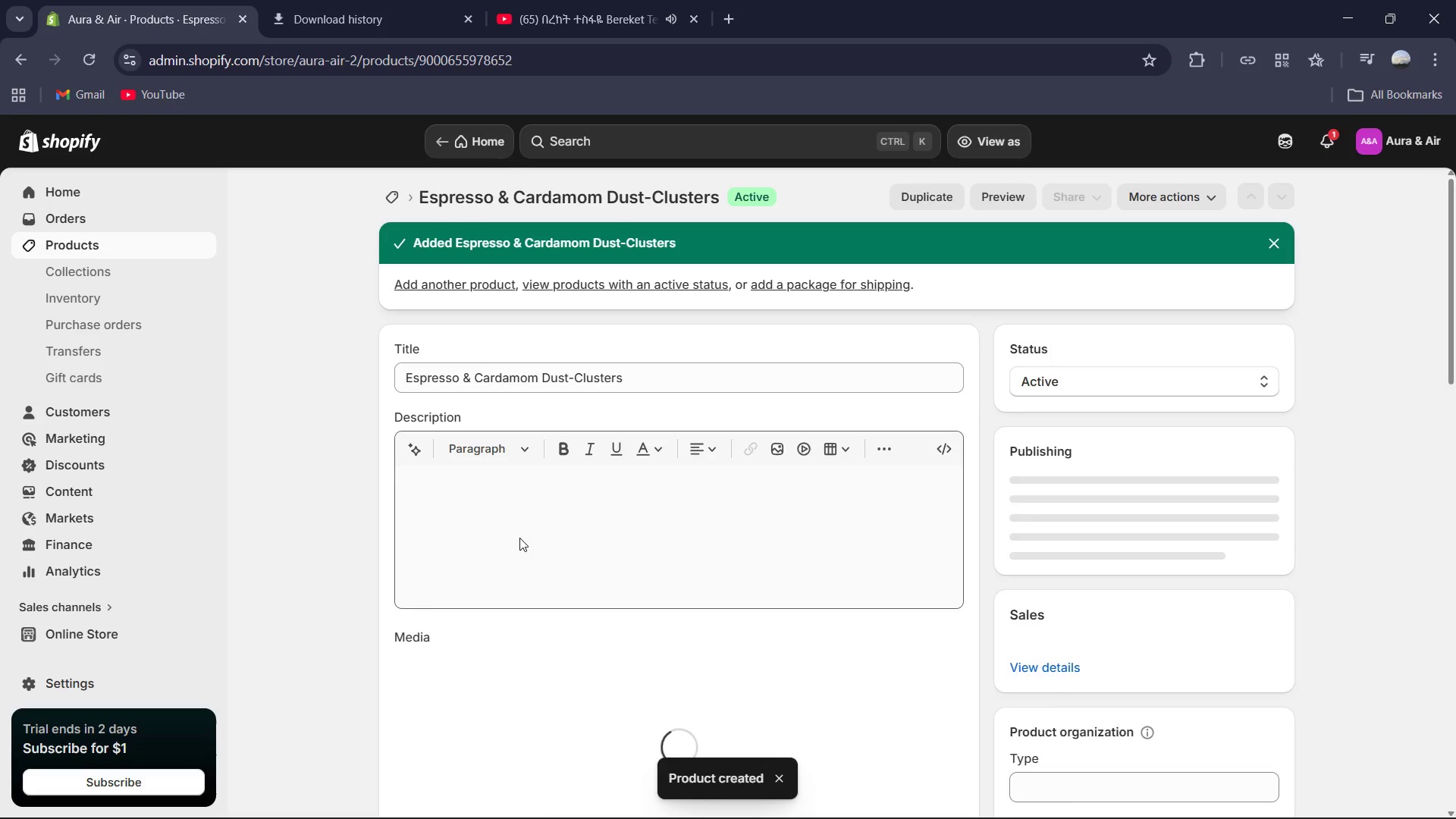 
scroll: coordinate [507, 545], scroll_direction: down, amount: 6.0
 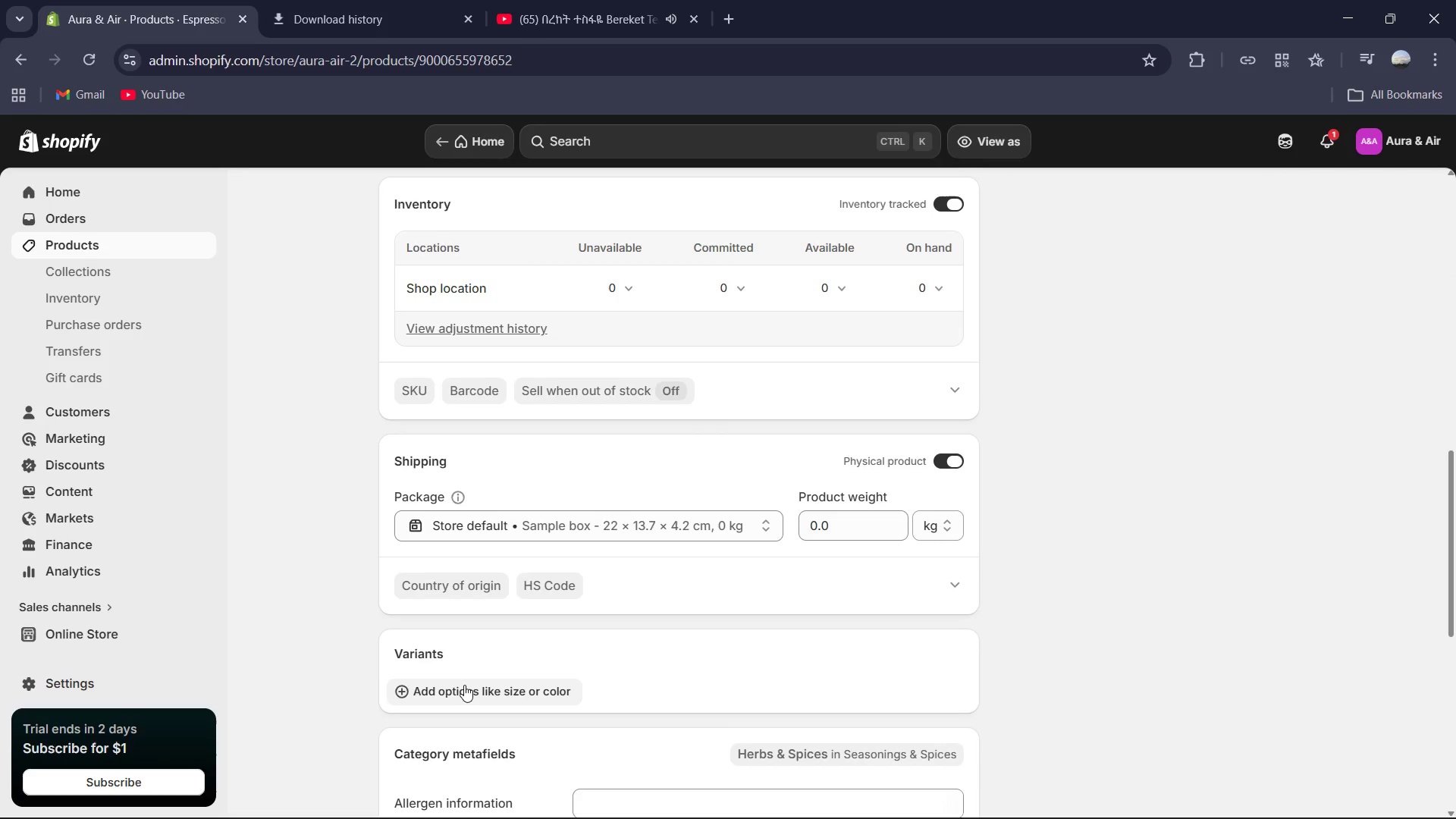 
left_click([466, 685])
 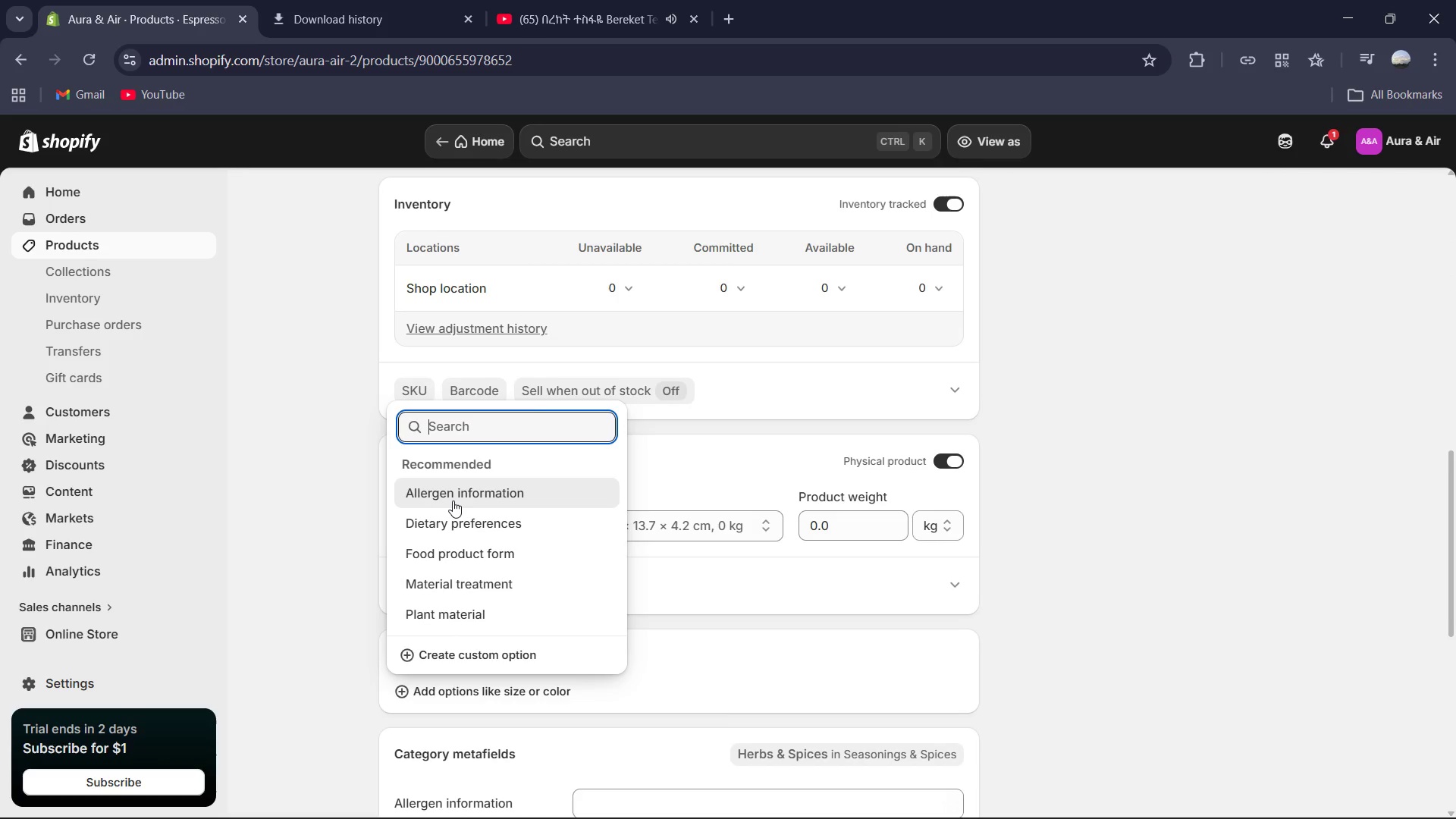 
type(Experie)
key(Backspace)
key(Backspace)
key(Backspace)
 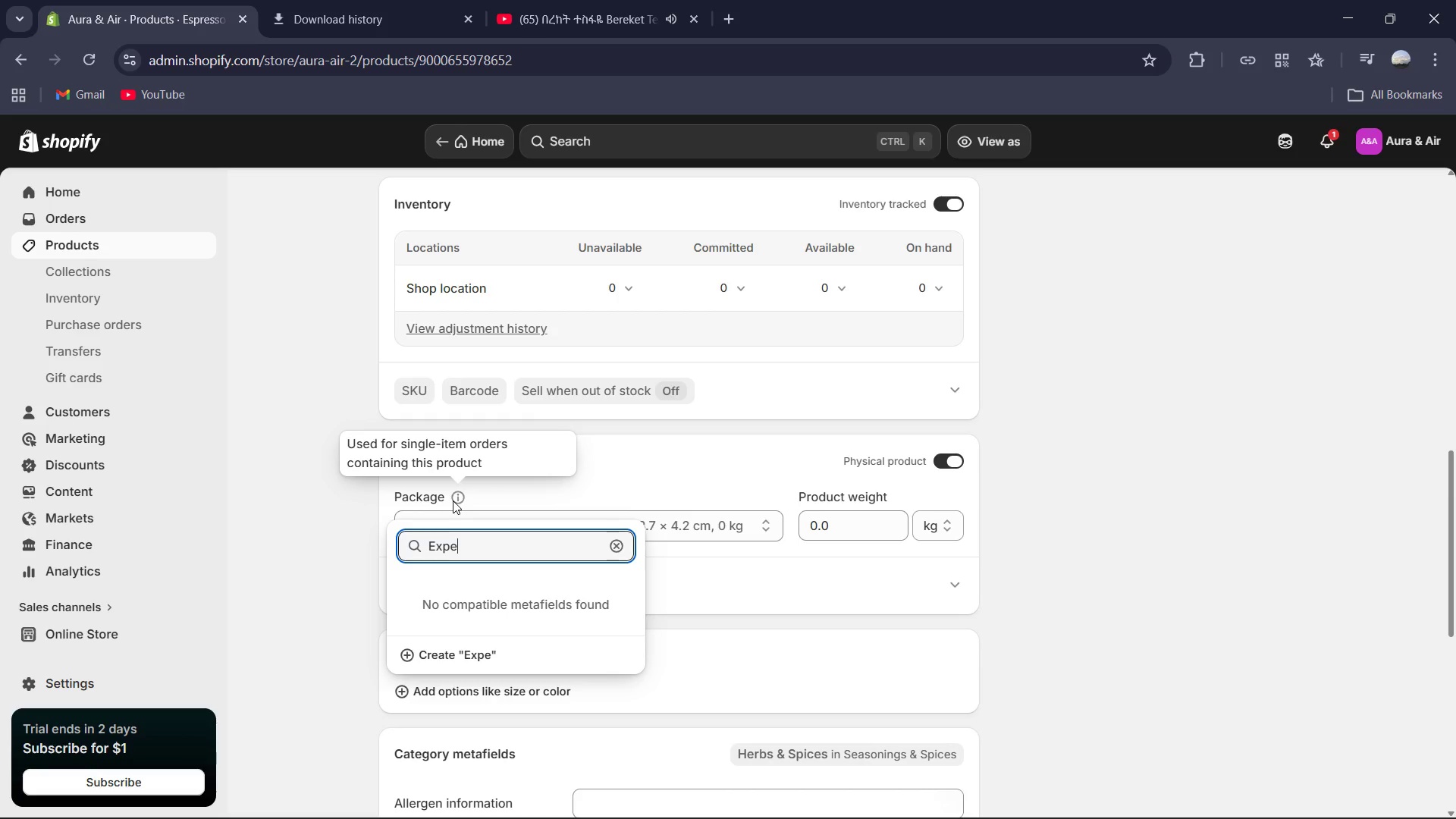 
type(rience Type)
 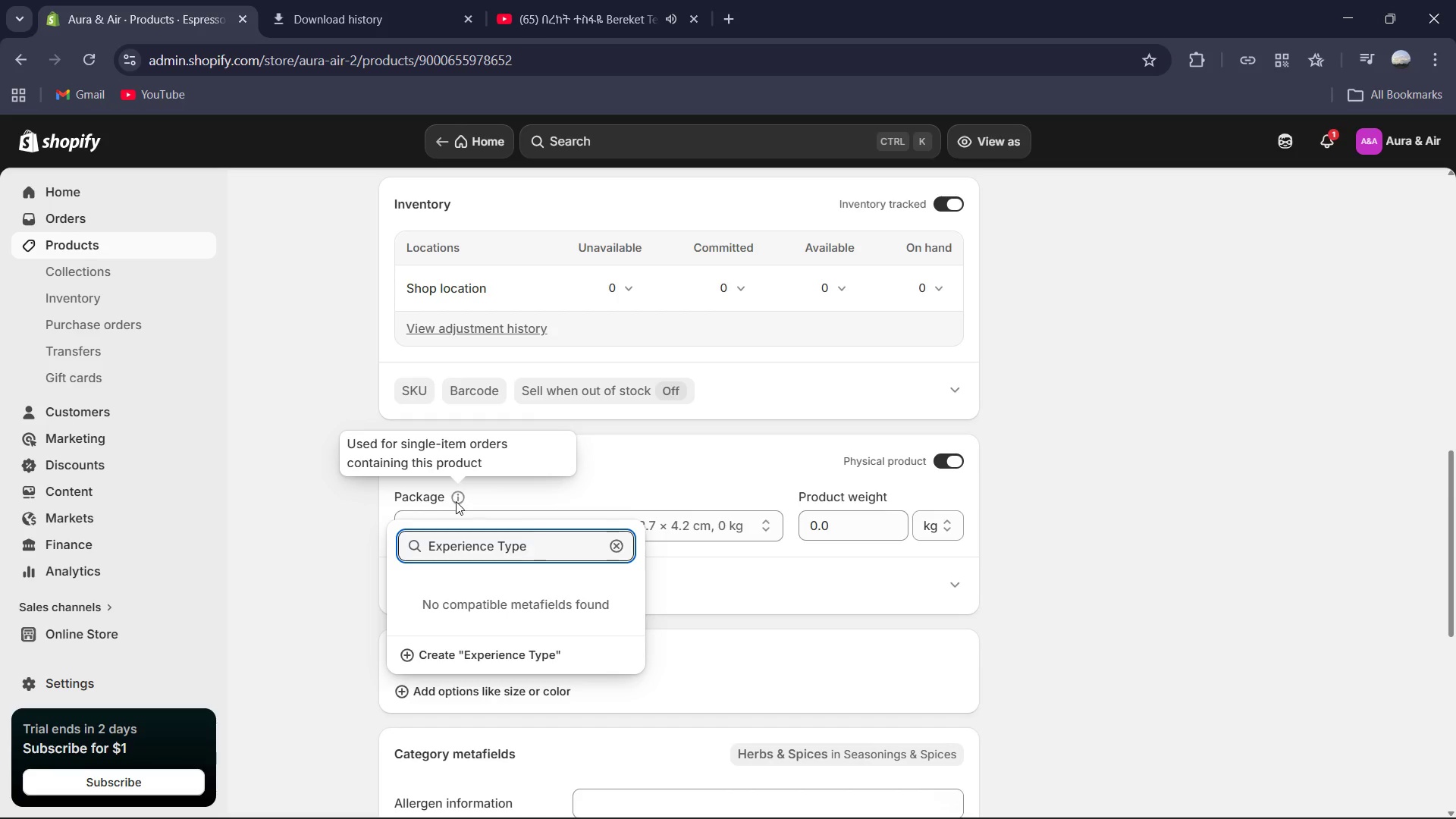 
left_click([541, 654])
 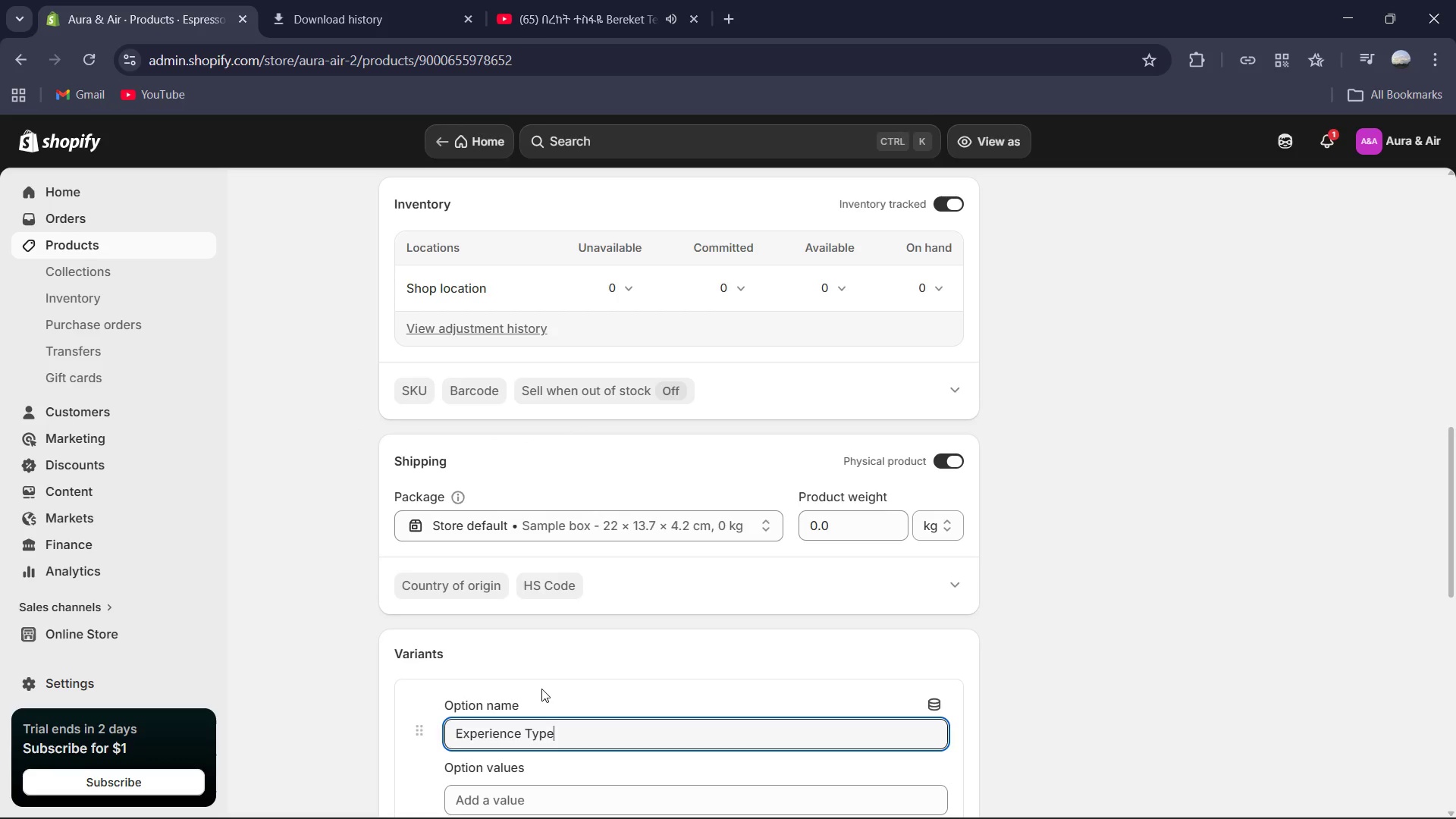 
scroll: coordinate [541, 690], scroll_direction: down, amount: 1.0
 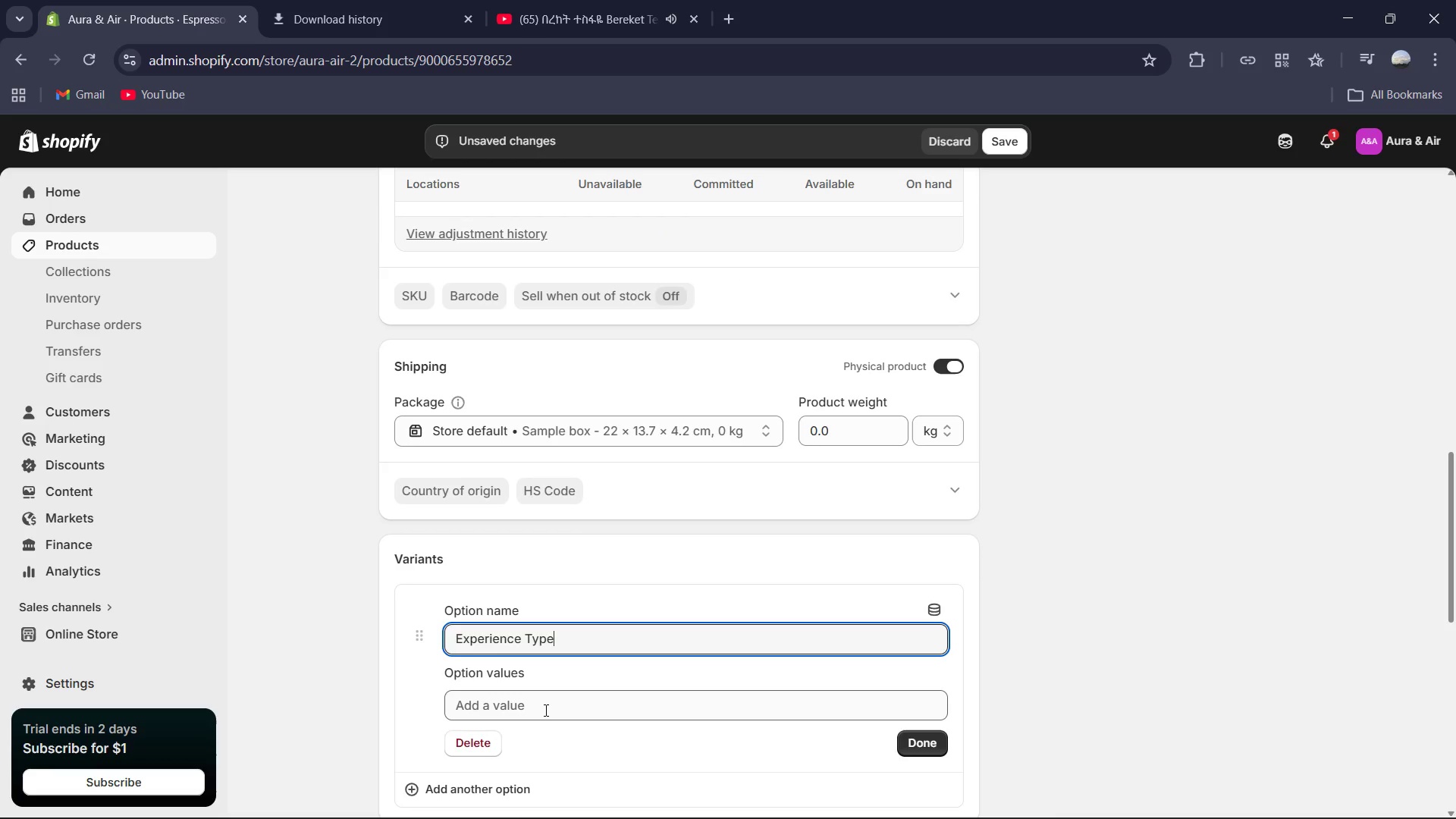 
left_click([544, 710])
 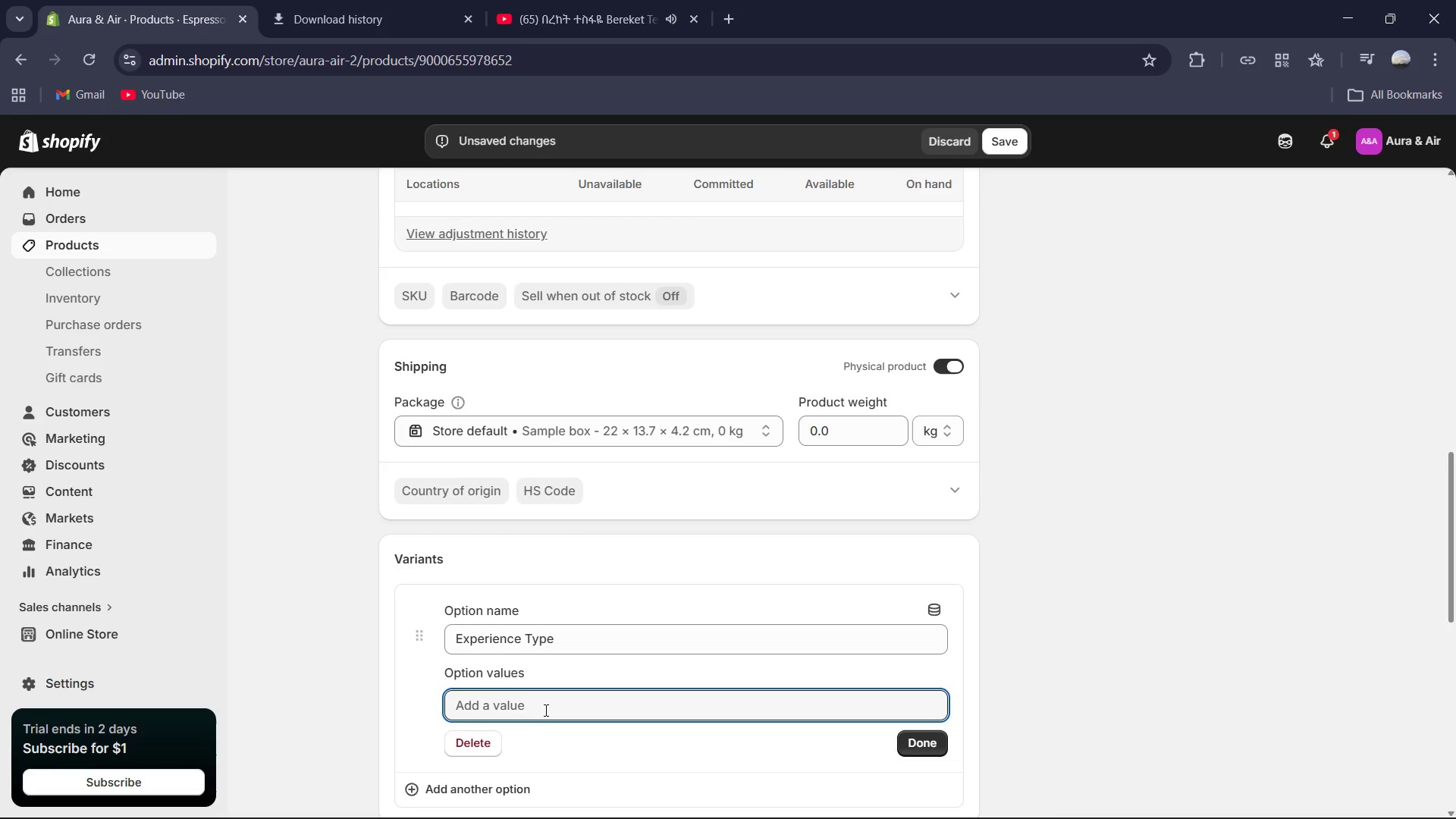 
type(Standard )
 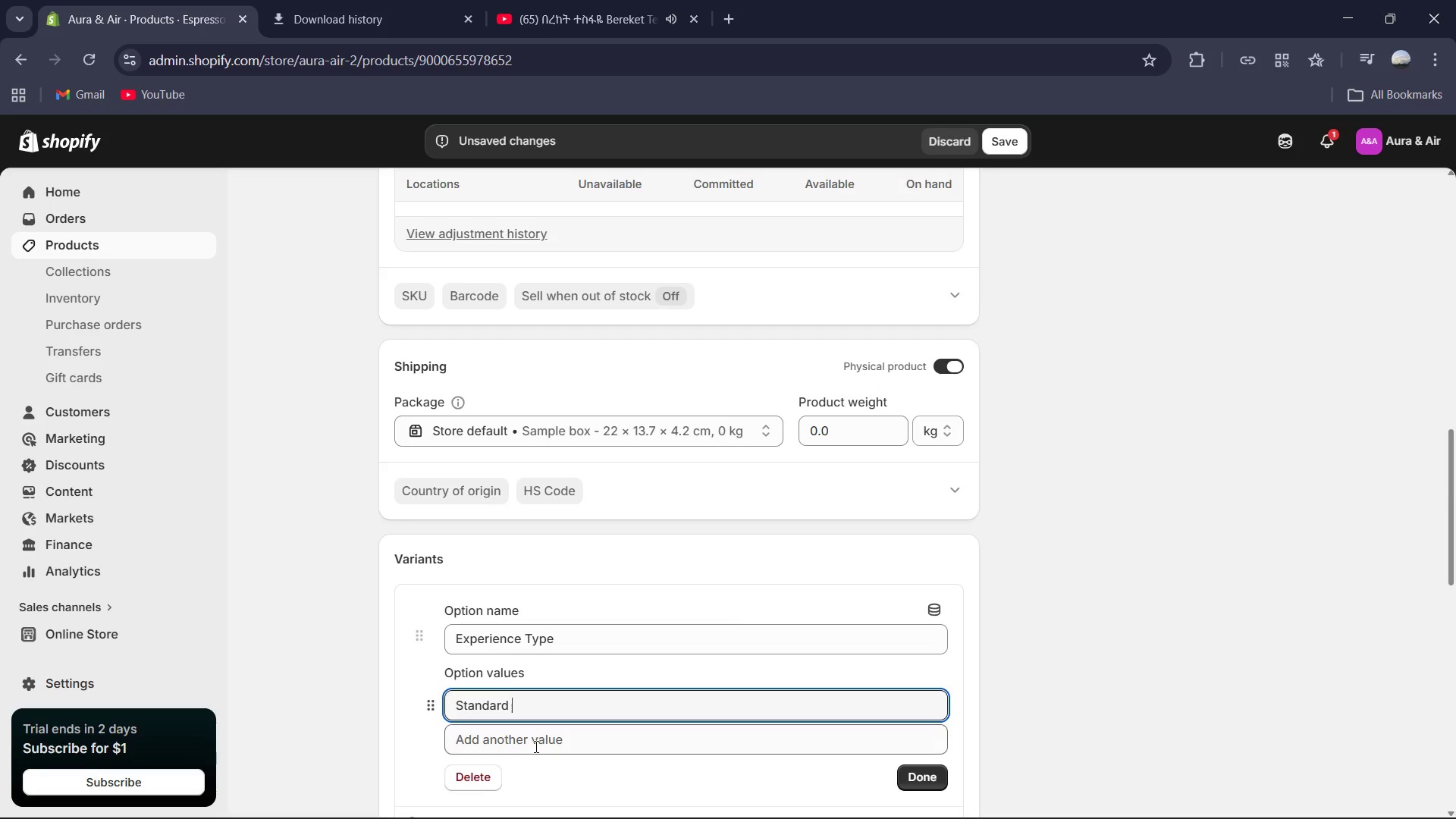 
left_click([535, 746])
 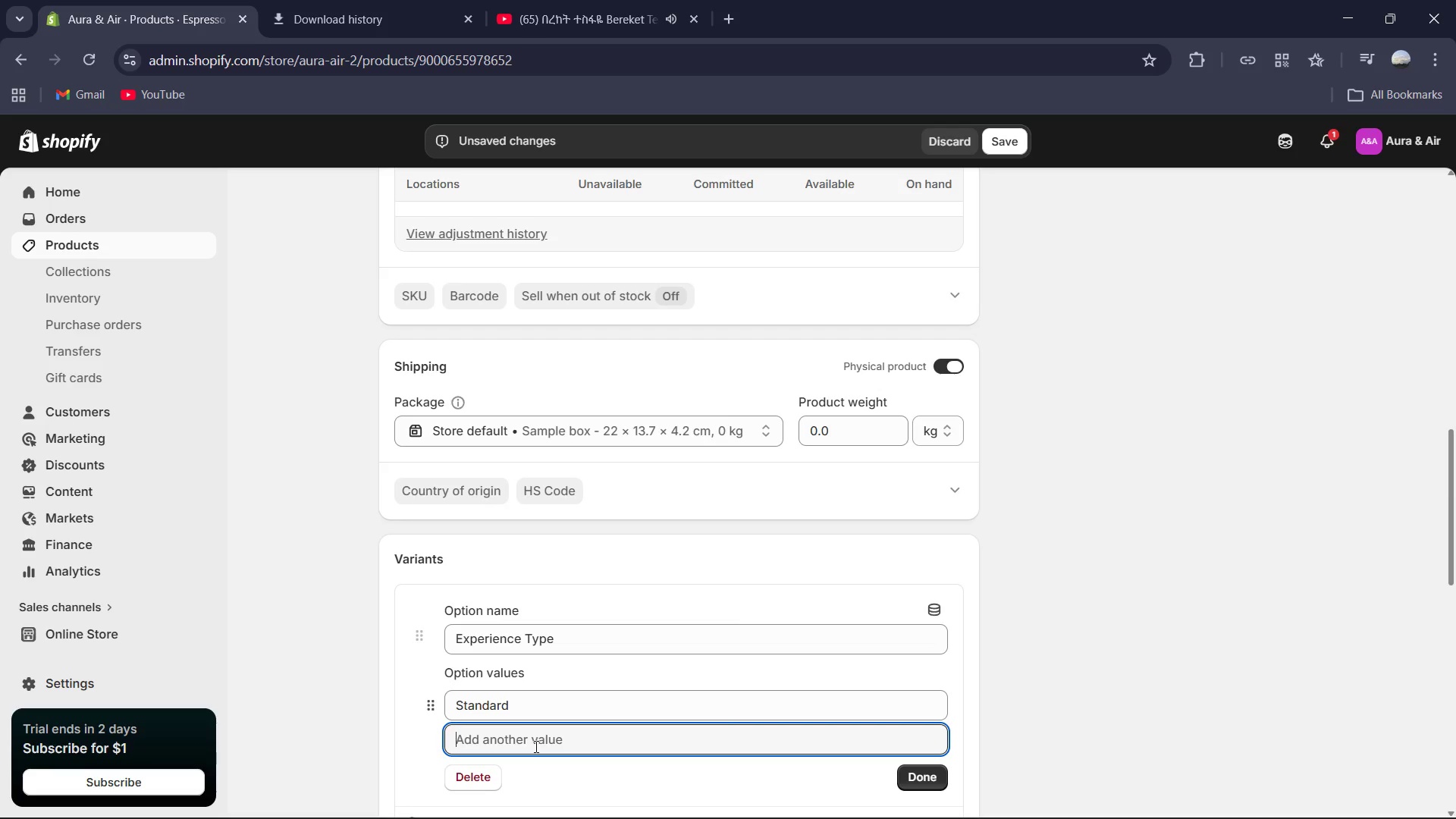 
type(Gift Ritual)
 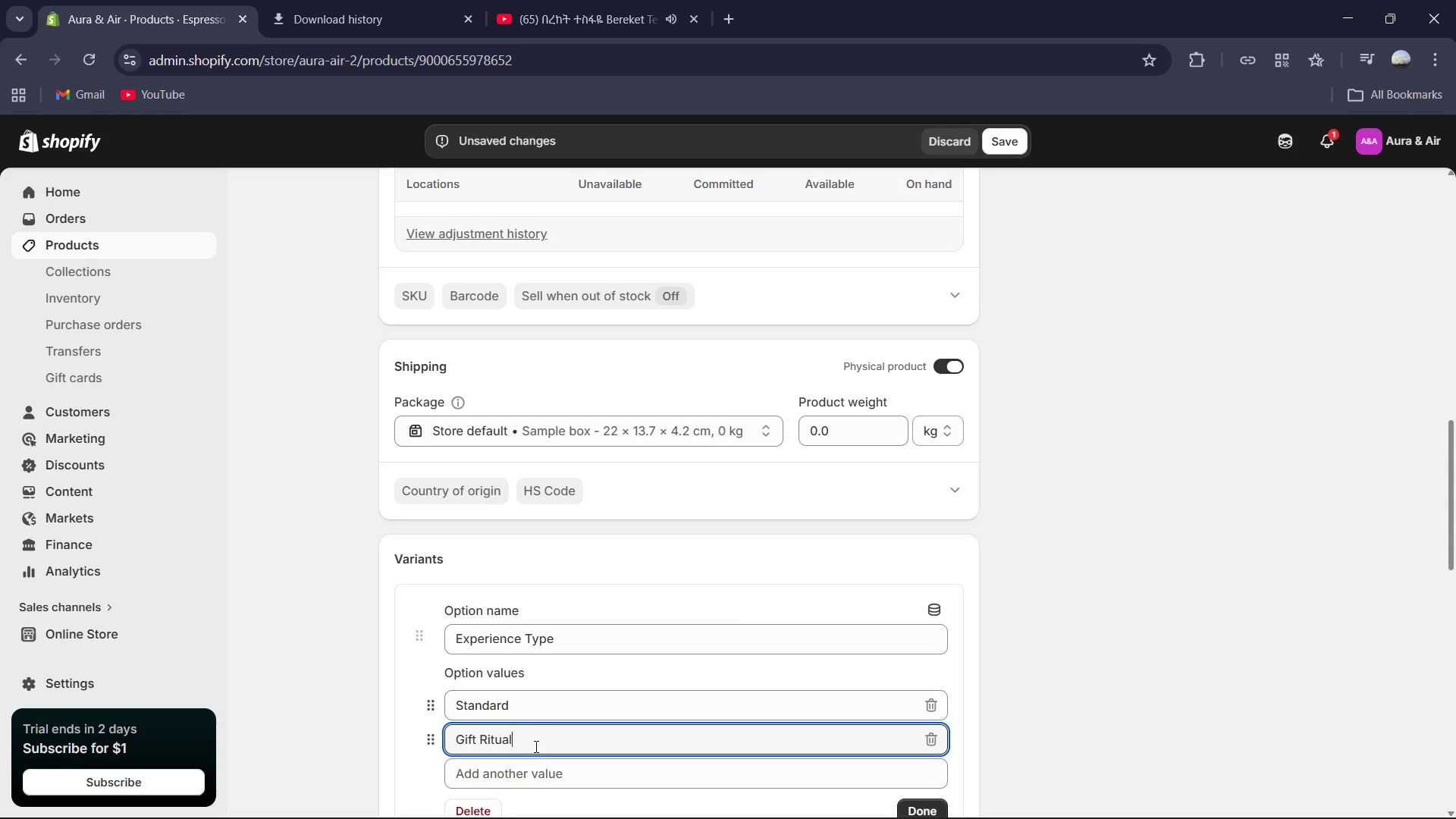 
scroll: coordinate [689, 742], scroll_direction: down, amount: 2.0
 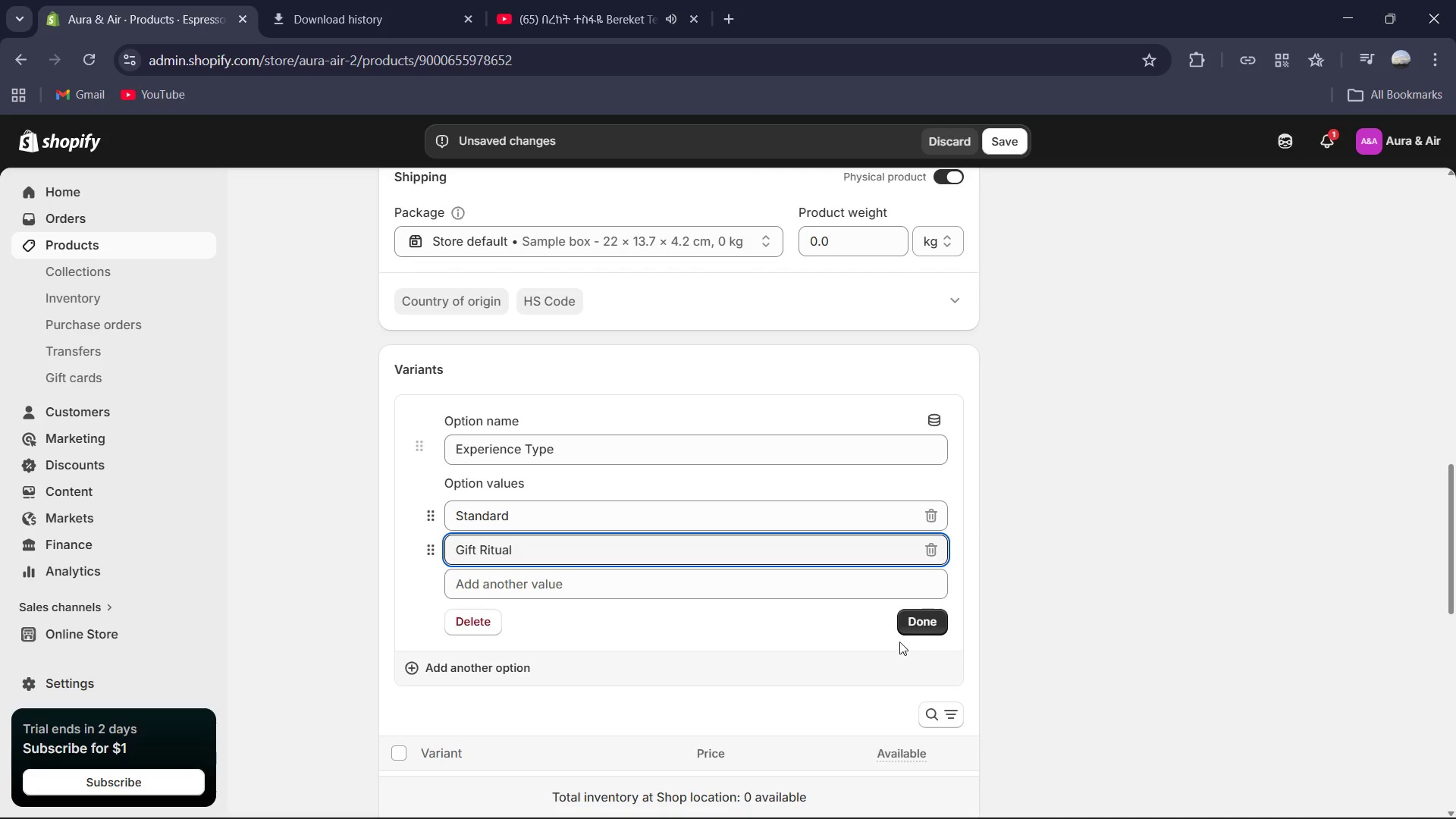 
left_click([906, 624])
 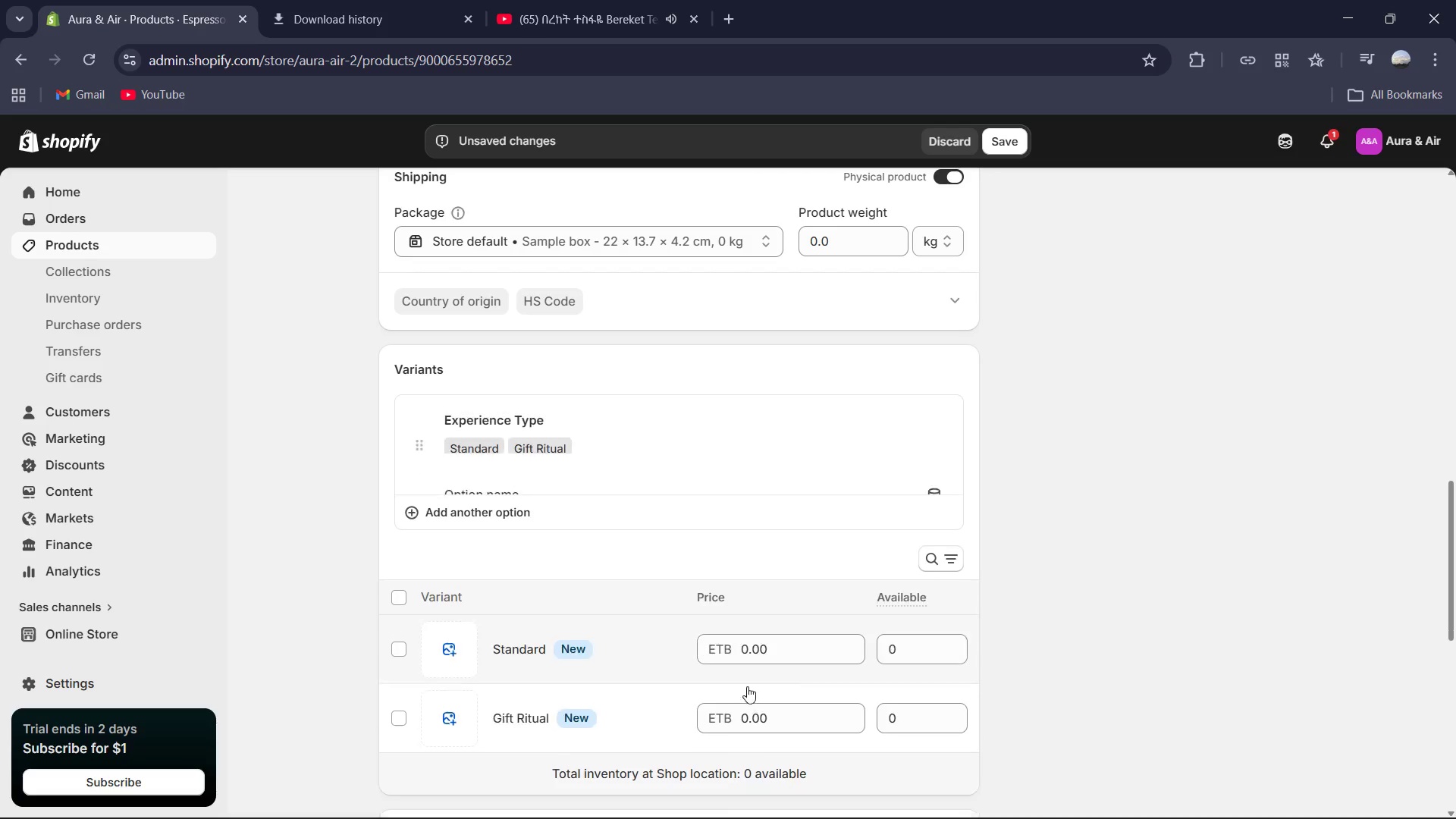 
scroll: coordinate [747, 686], scroll_direction: down, amount: 1.0
 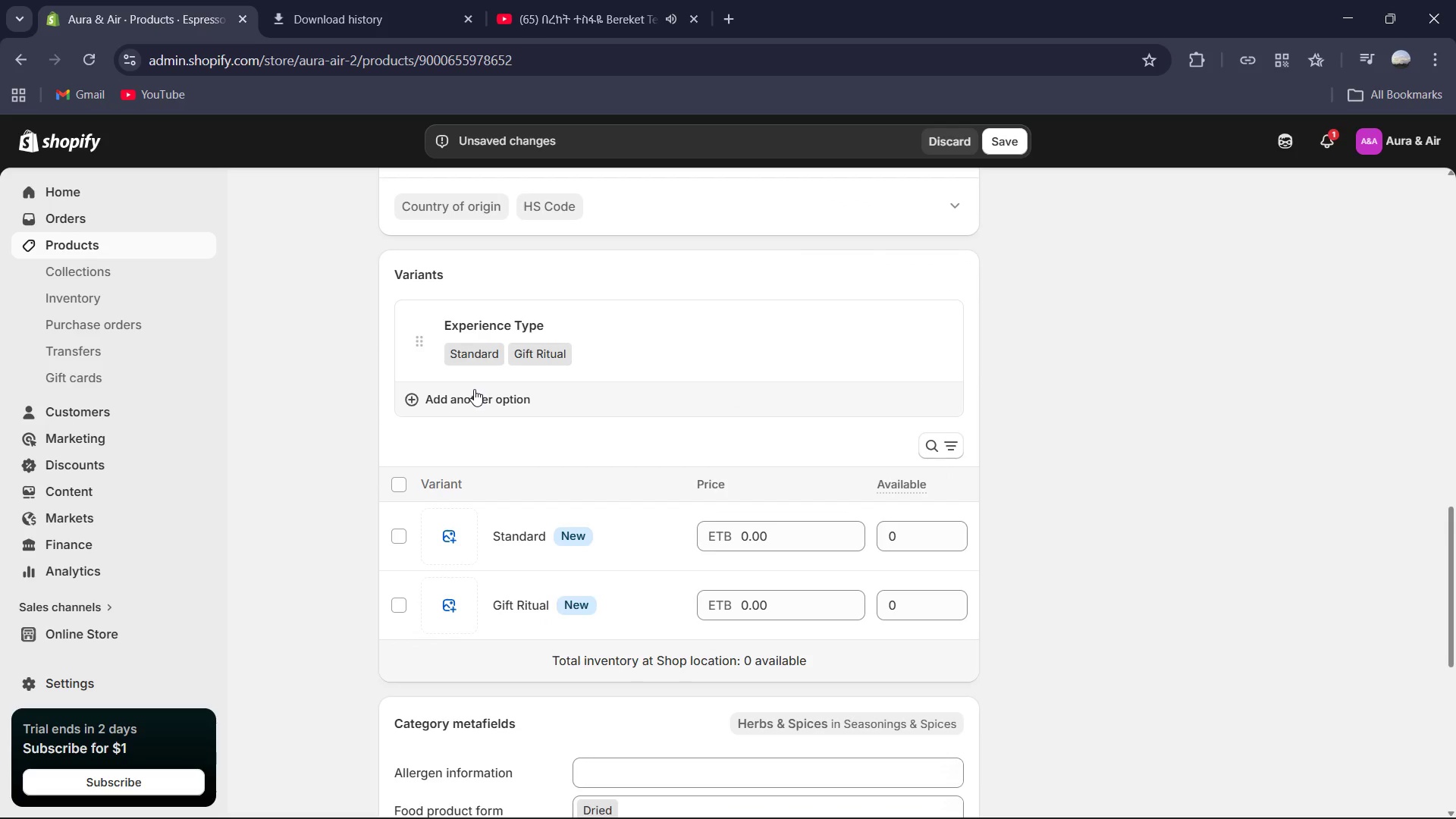 
left_click([472, 394])
 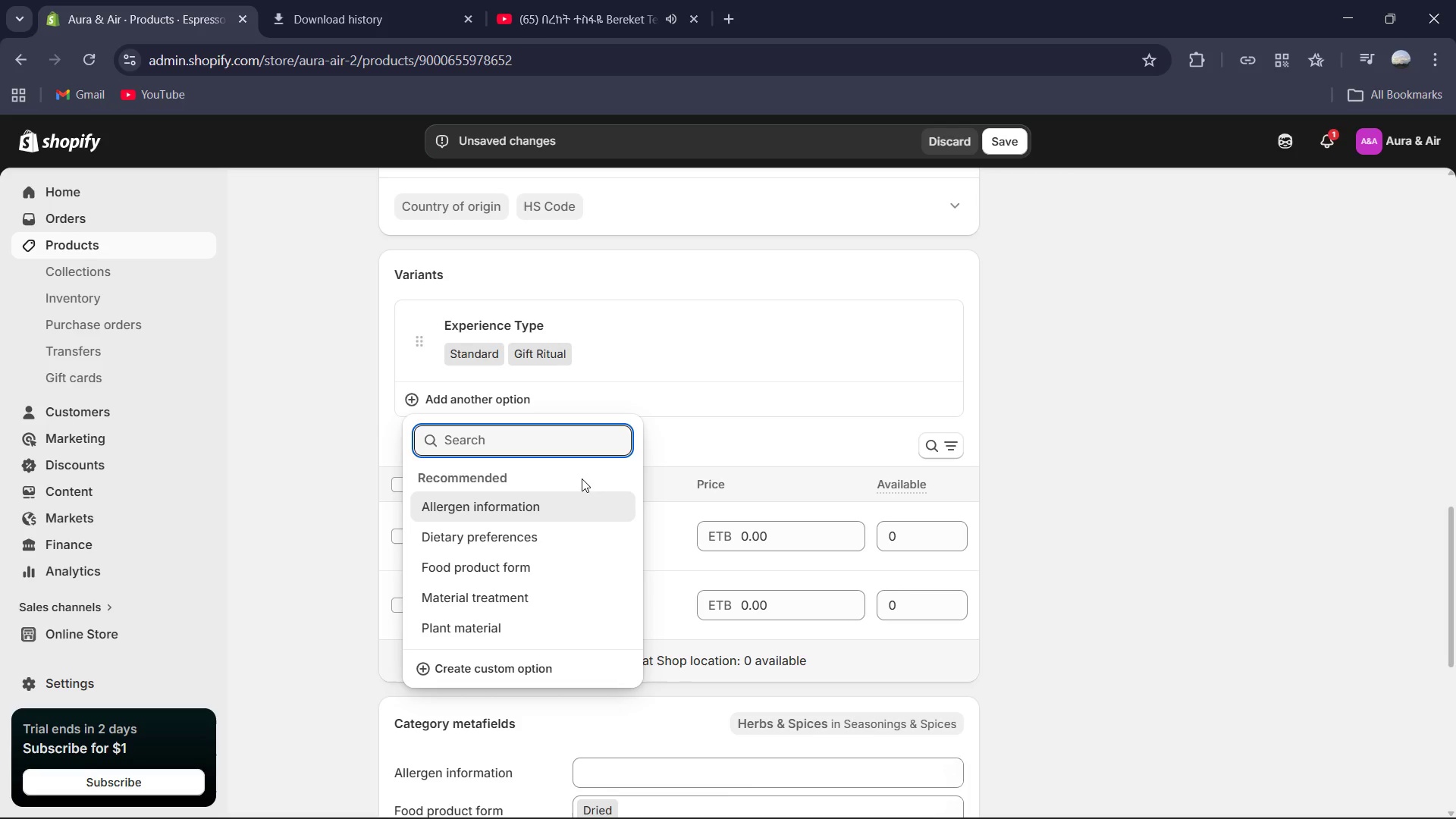 
type(Frequeen)
key(Backspace)
key(Backspace)
type(ncy )
 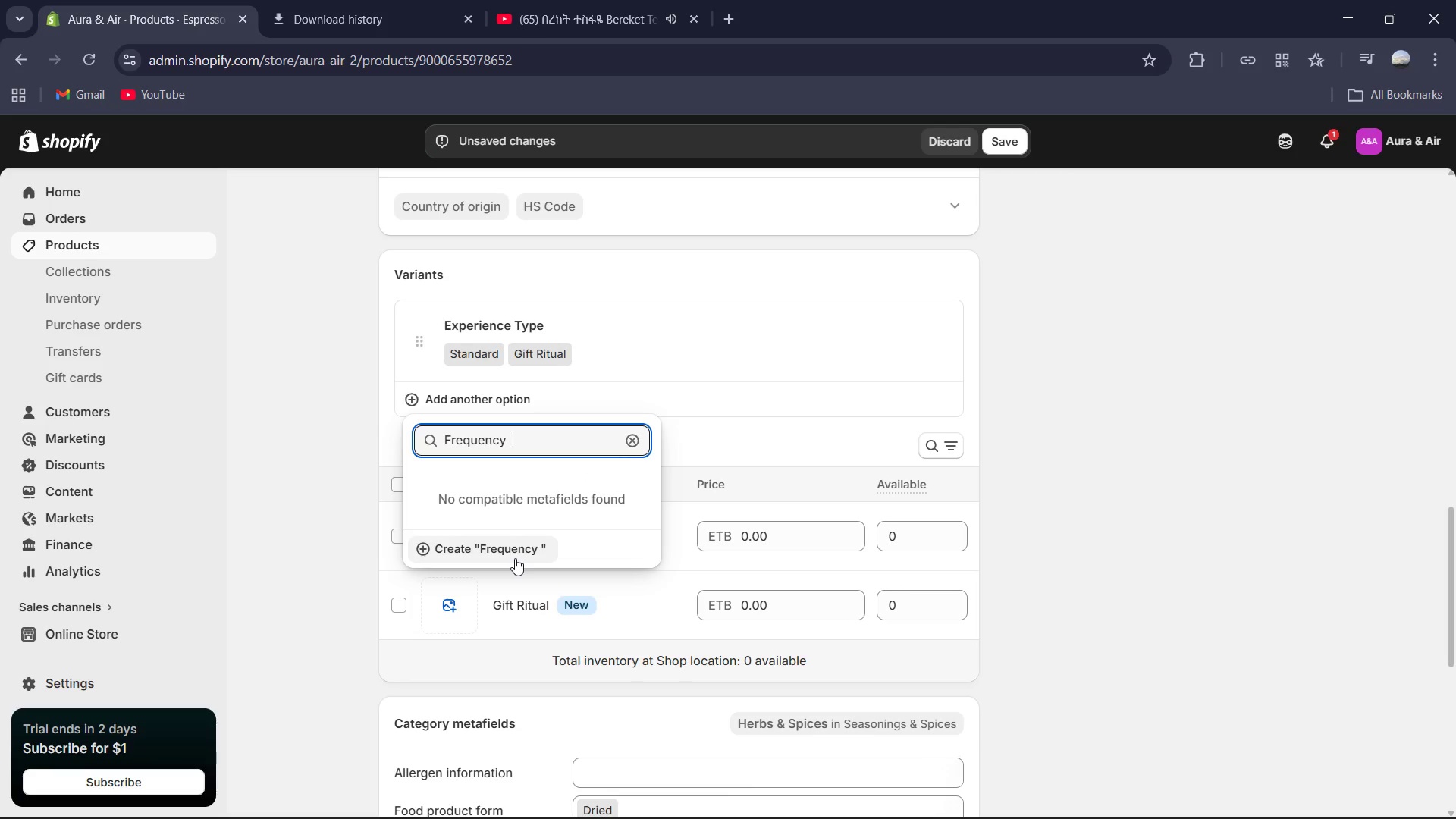 
left_click([515, 558])
 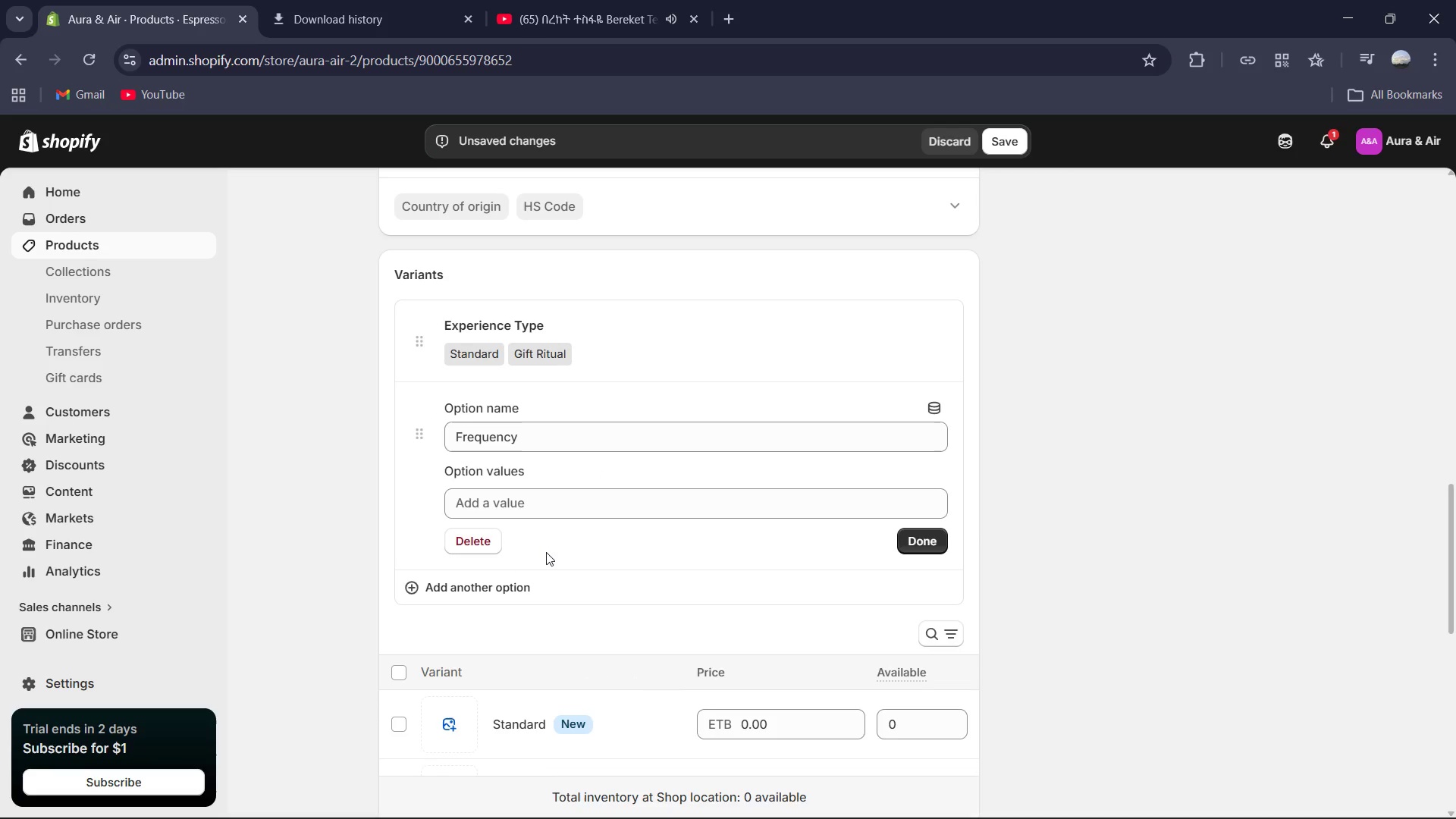 
scroll: coordinate [552, 550], scroll_direction: down, amount: 1.0
 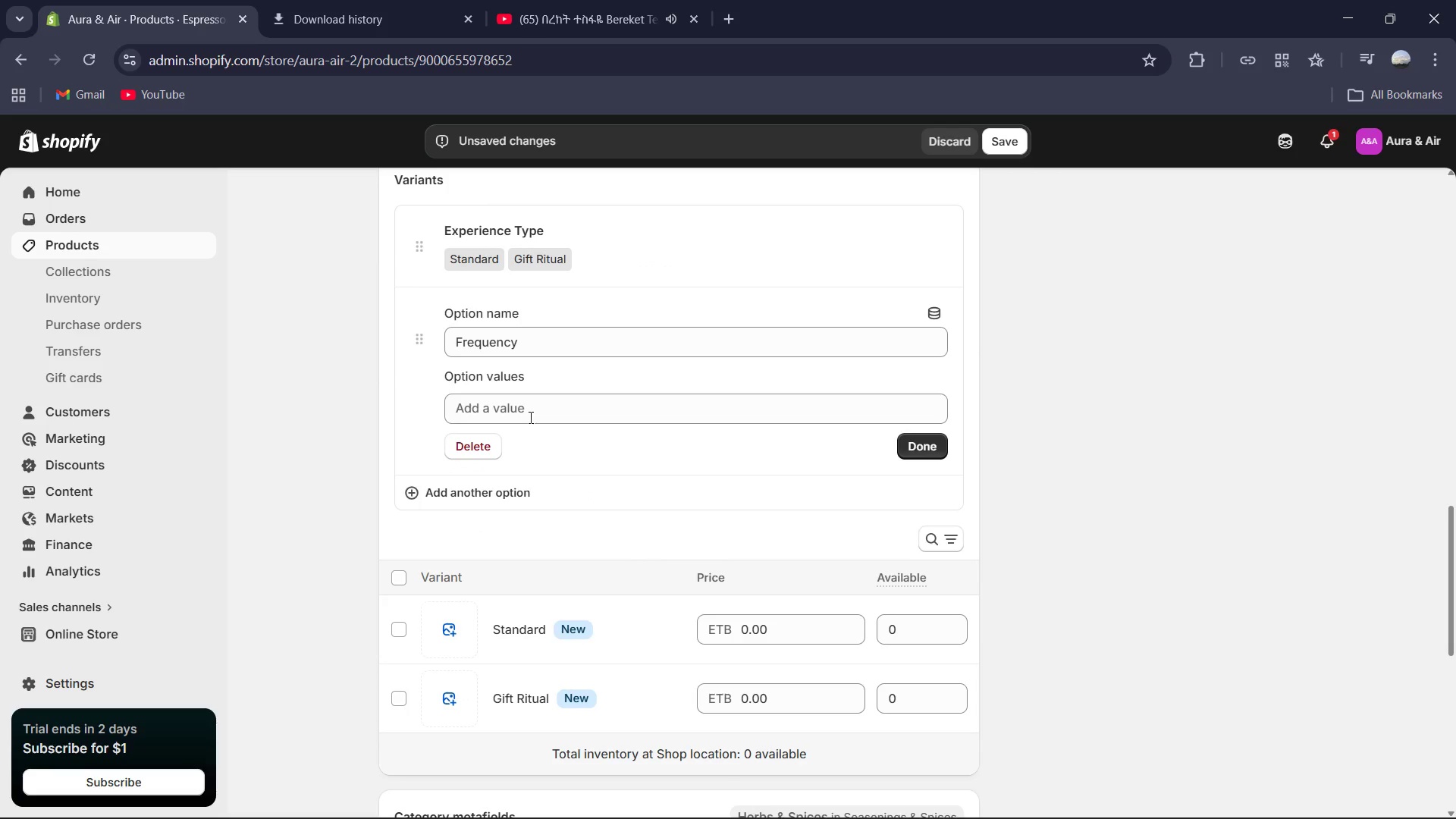 
left_click([532, 406])
 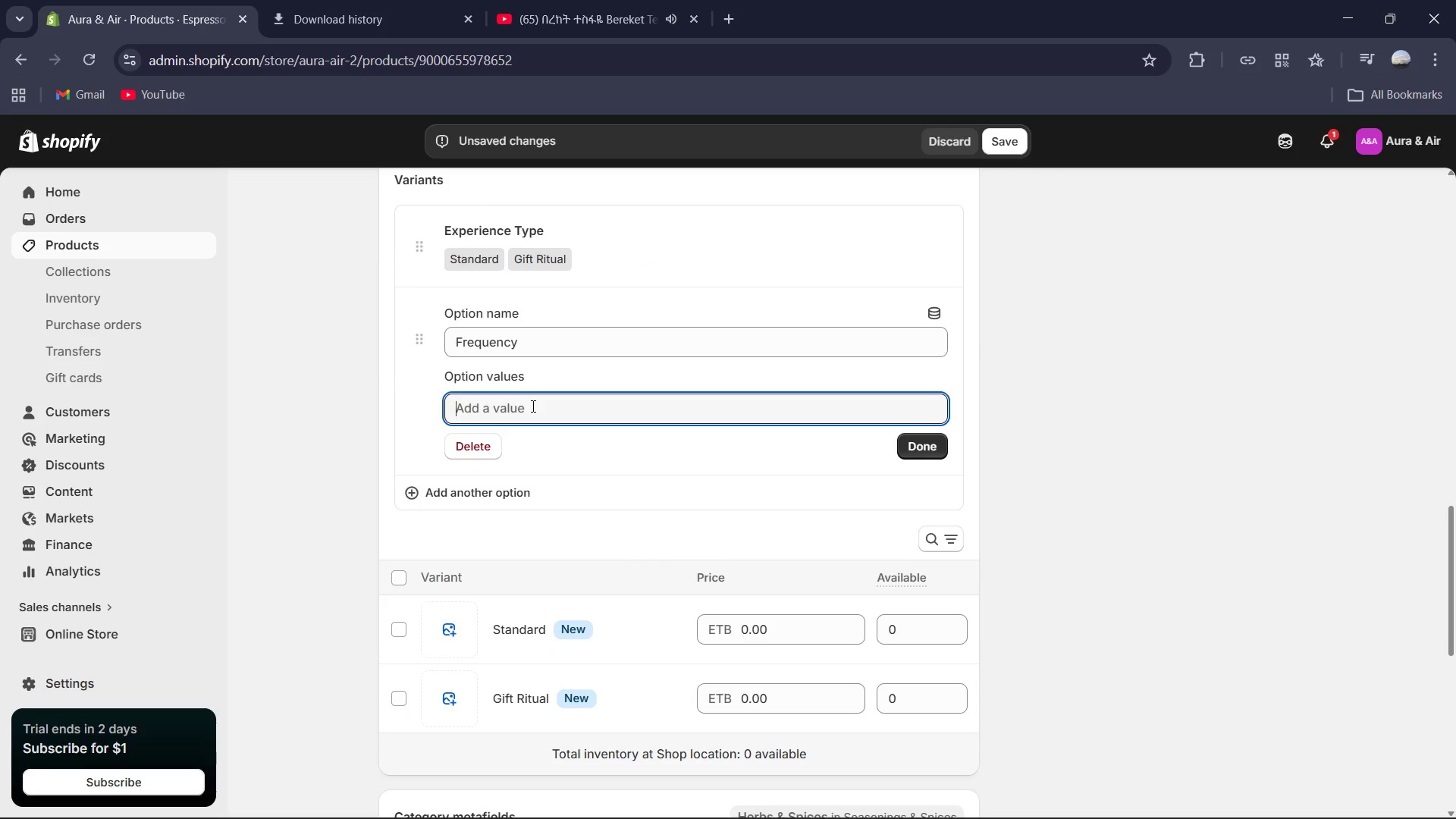 
type(One-time)
 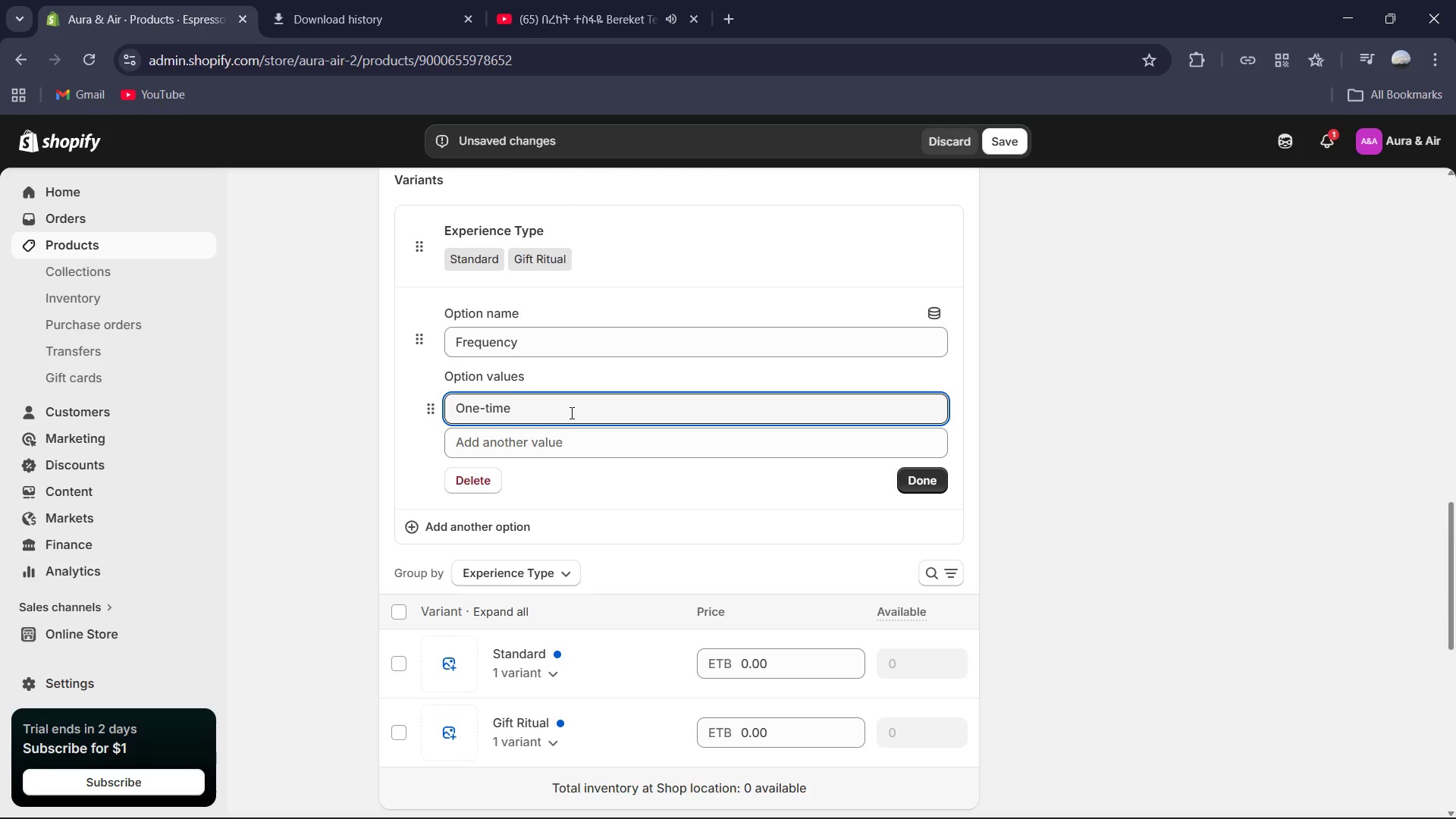 
left_click([570, 444])
 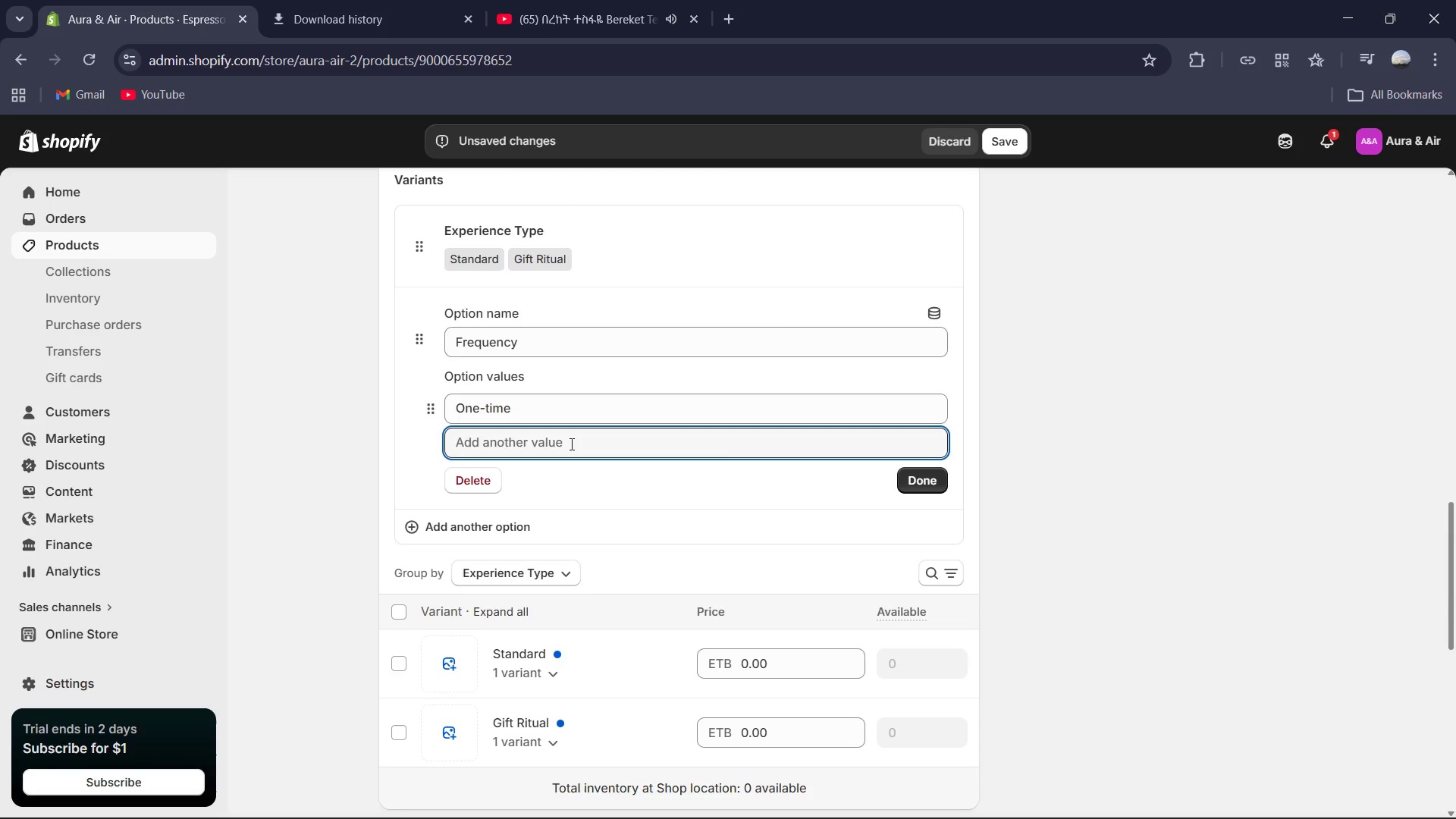 
type(Membership)
 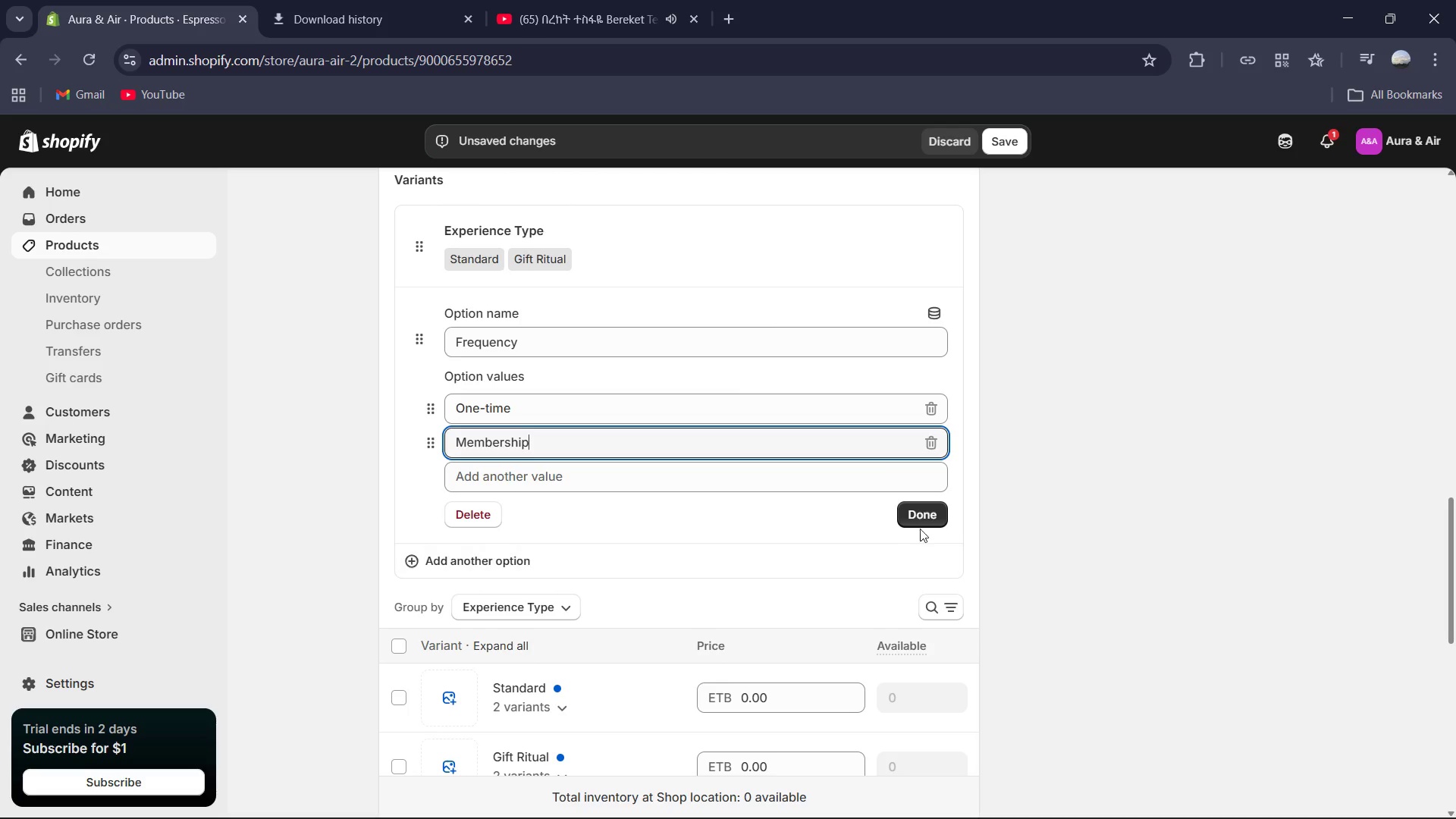 
left_click([924, 516])
 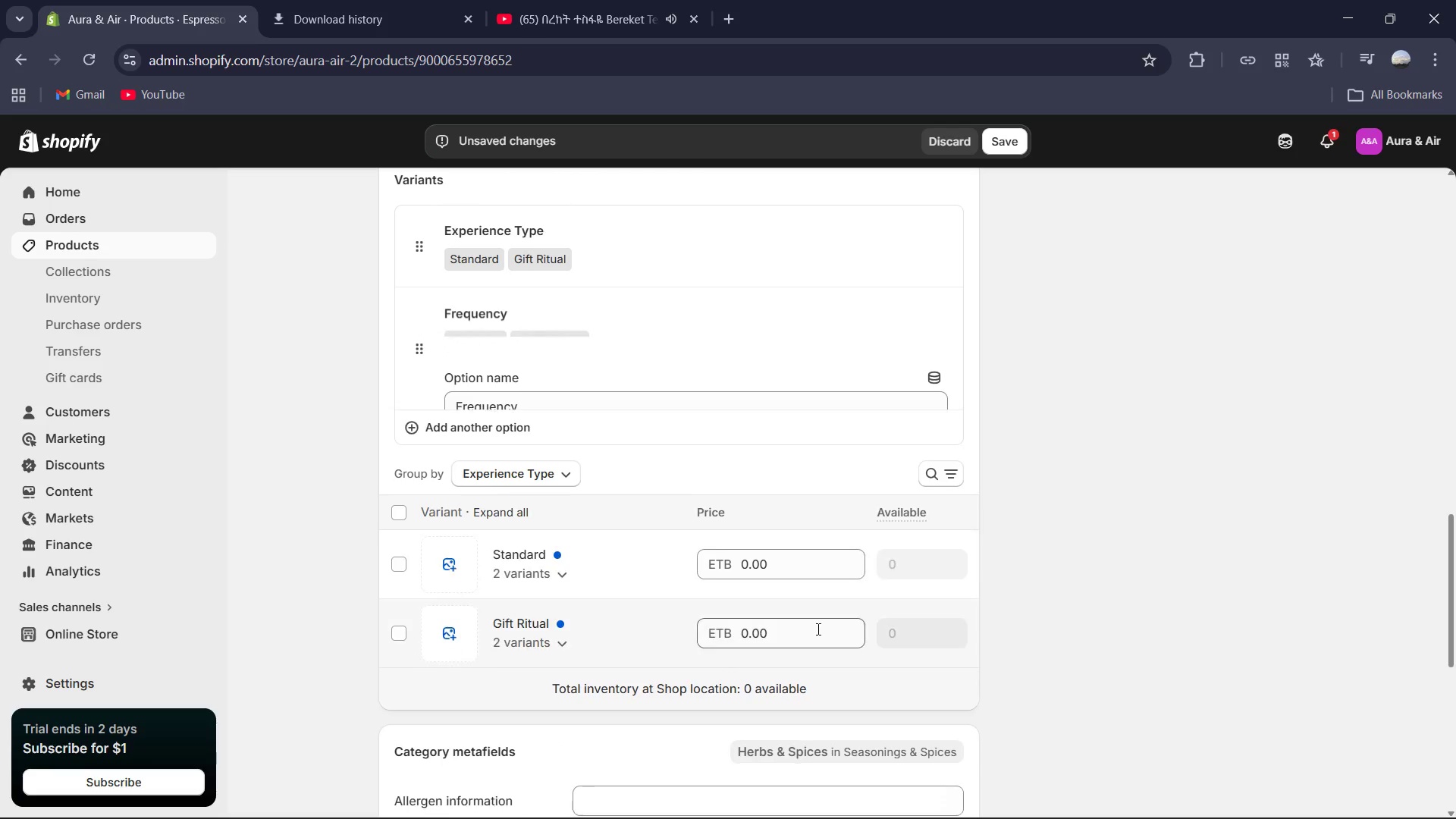 
scroll: coordinate [813, 631], scroll_direction: down, amount: 1.0
 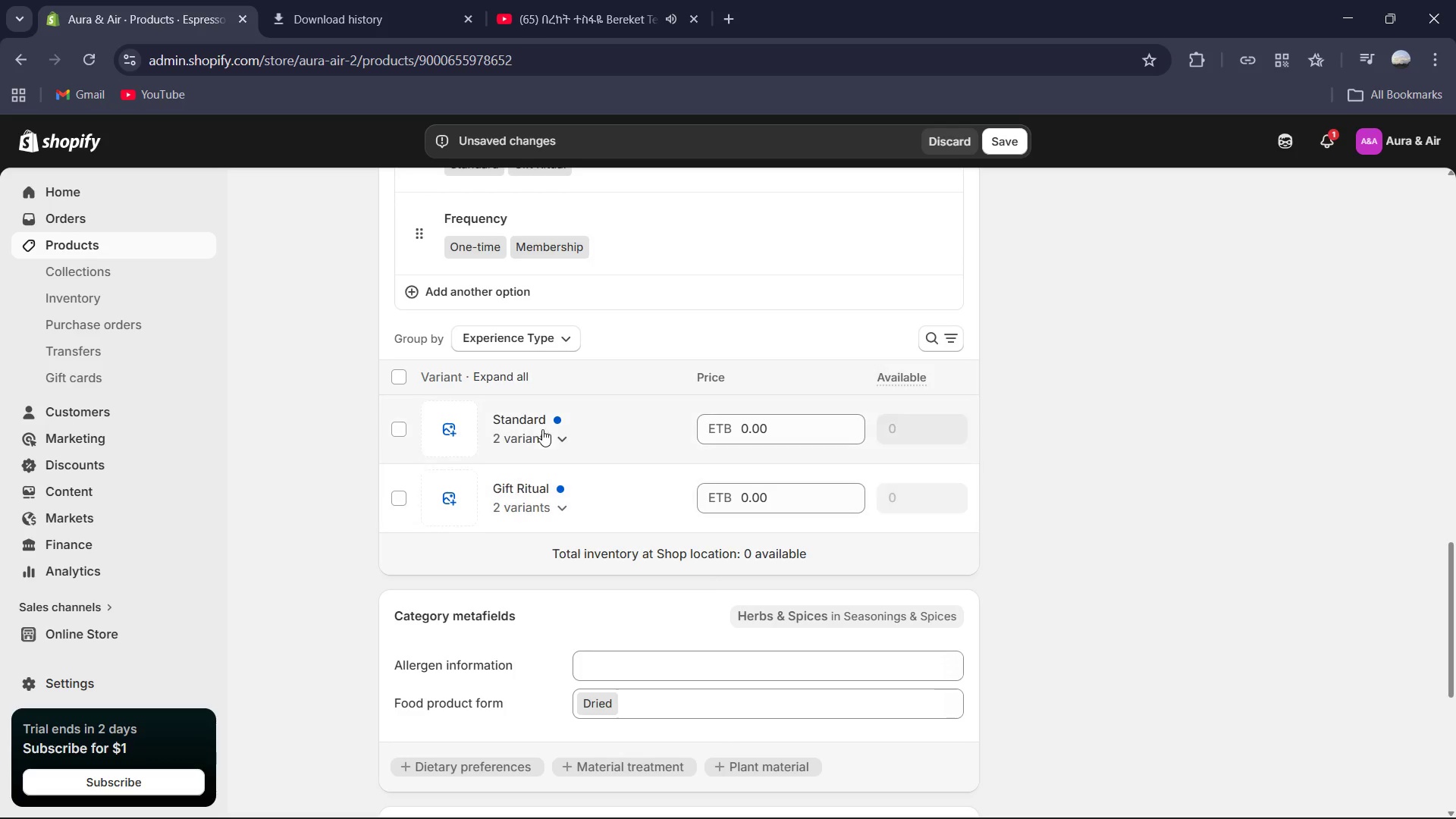 
left_click([543, 444])
 